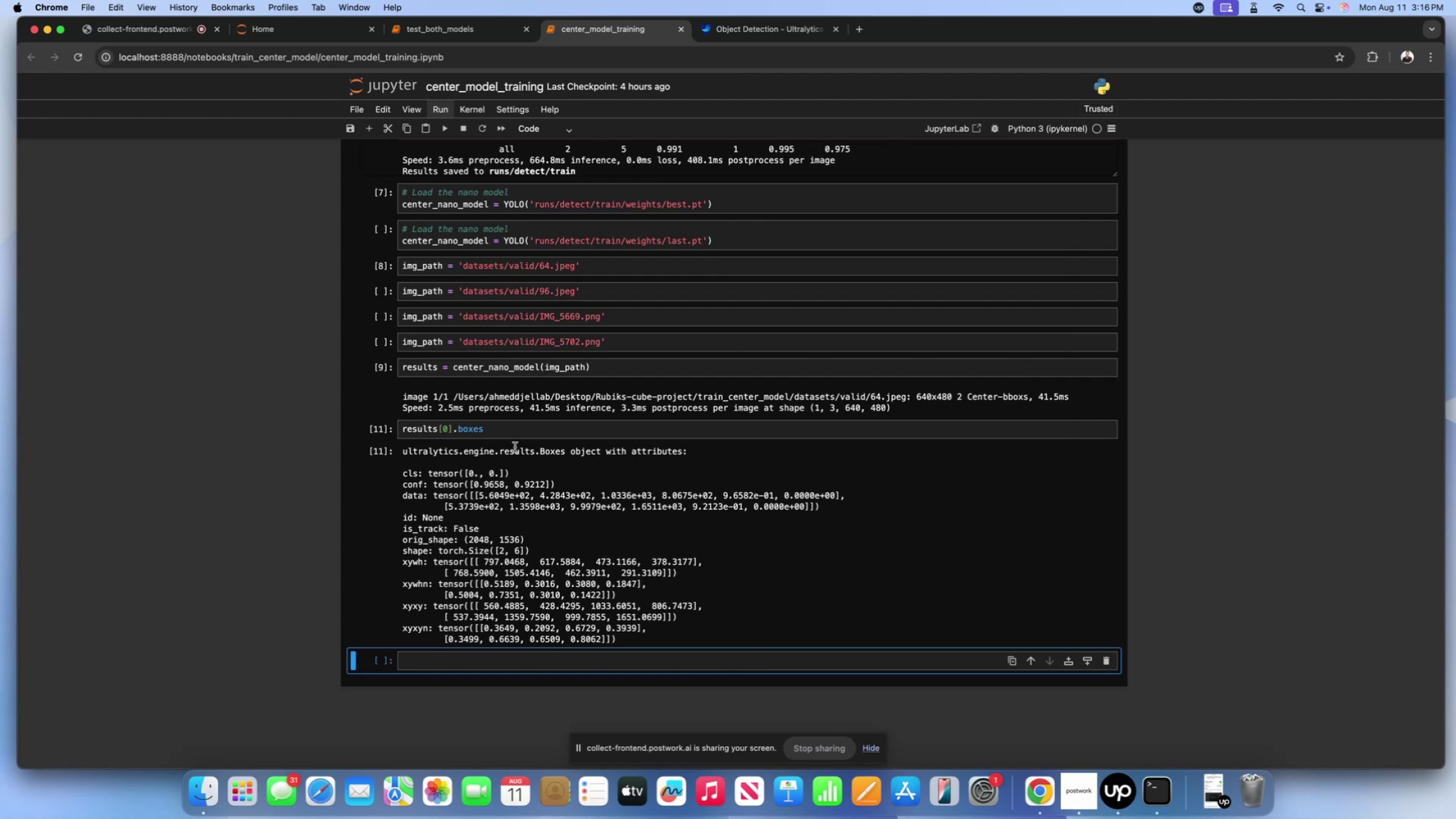 
left_click([507, 436])
 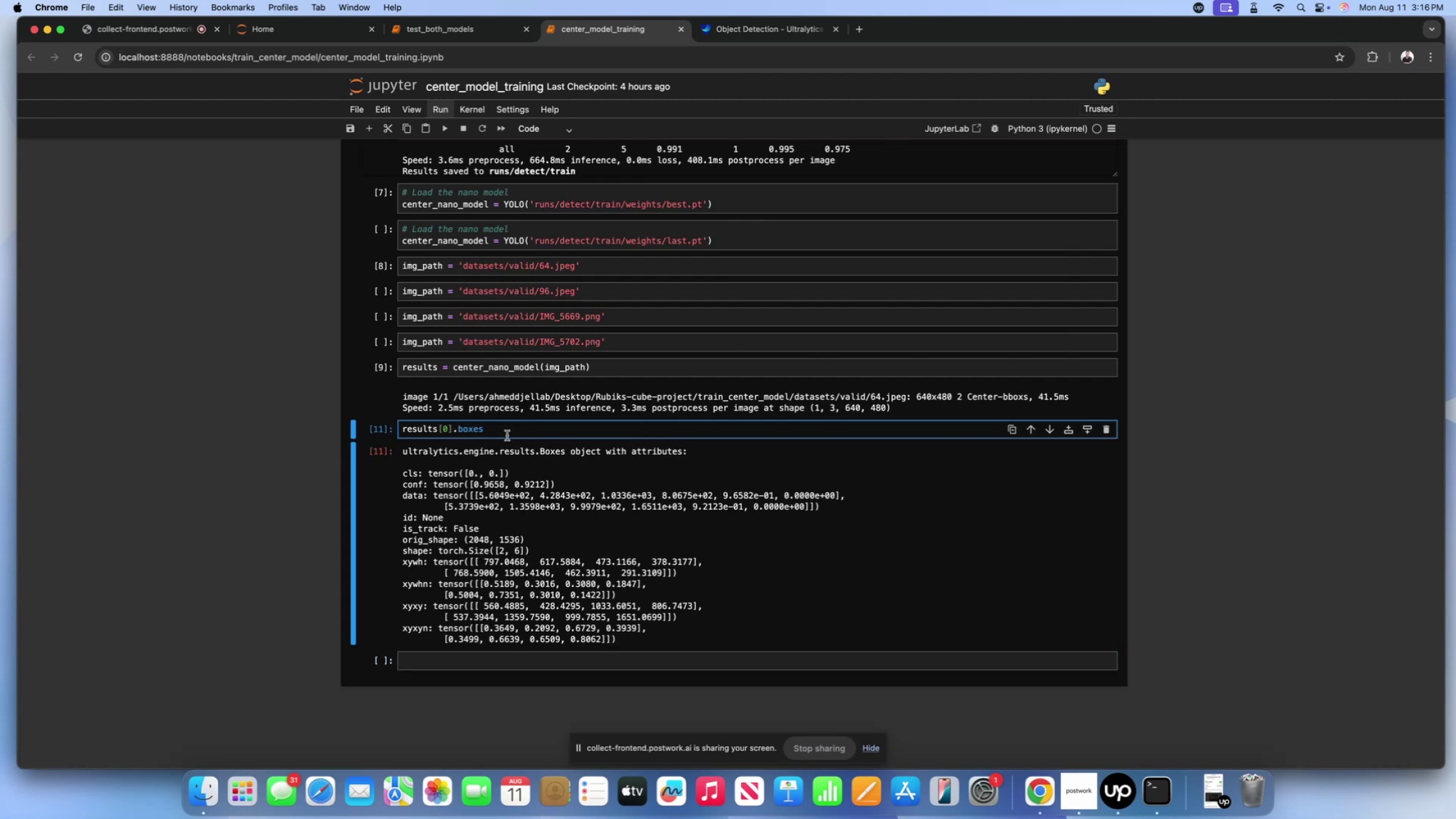 
type(.xyxy)
 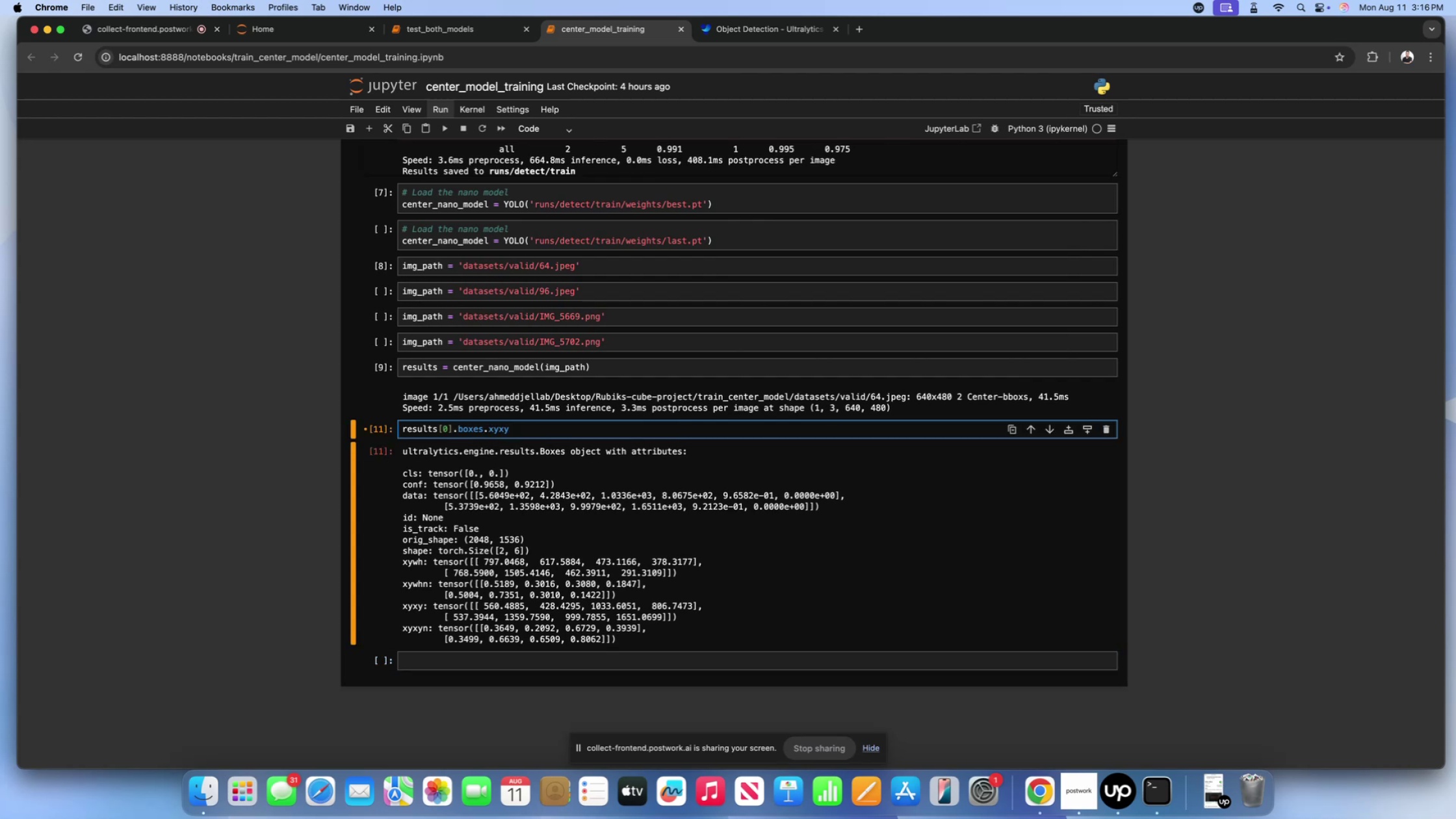 
key(Shift+Enter)
 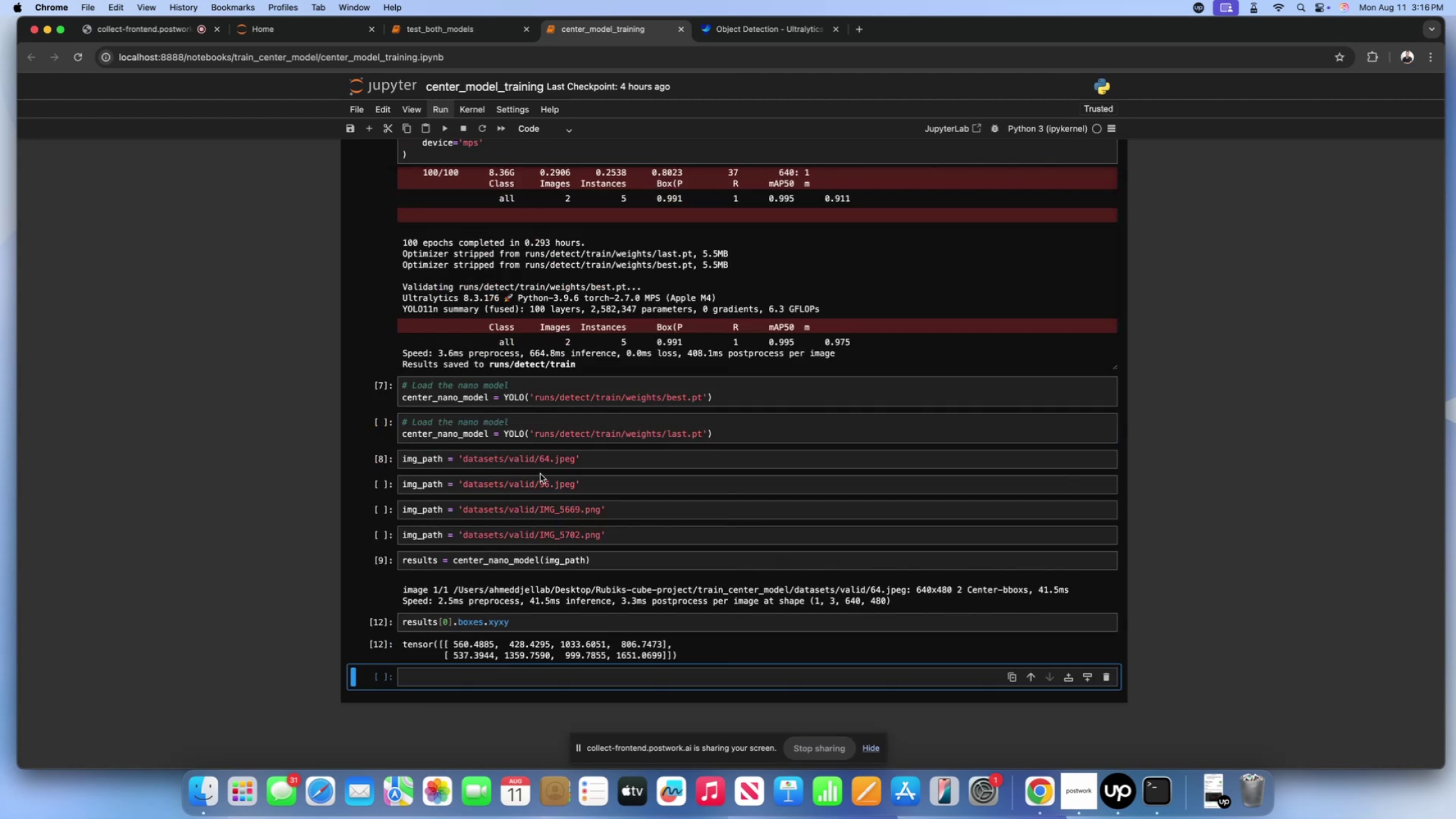 
scroll: coordinate [608, 533], scroll_direction: down, amount: 9.0
 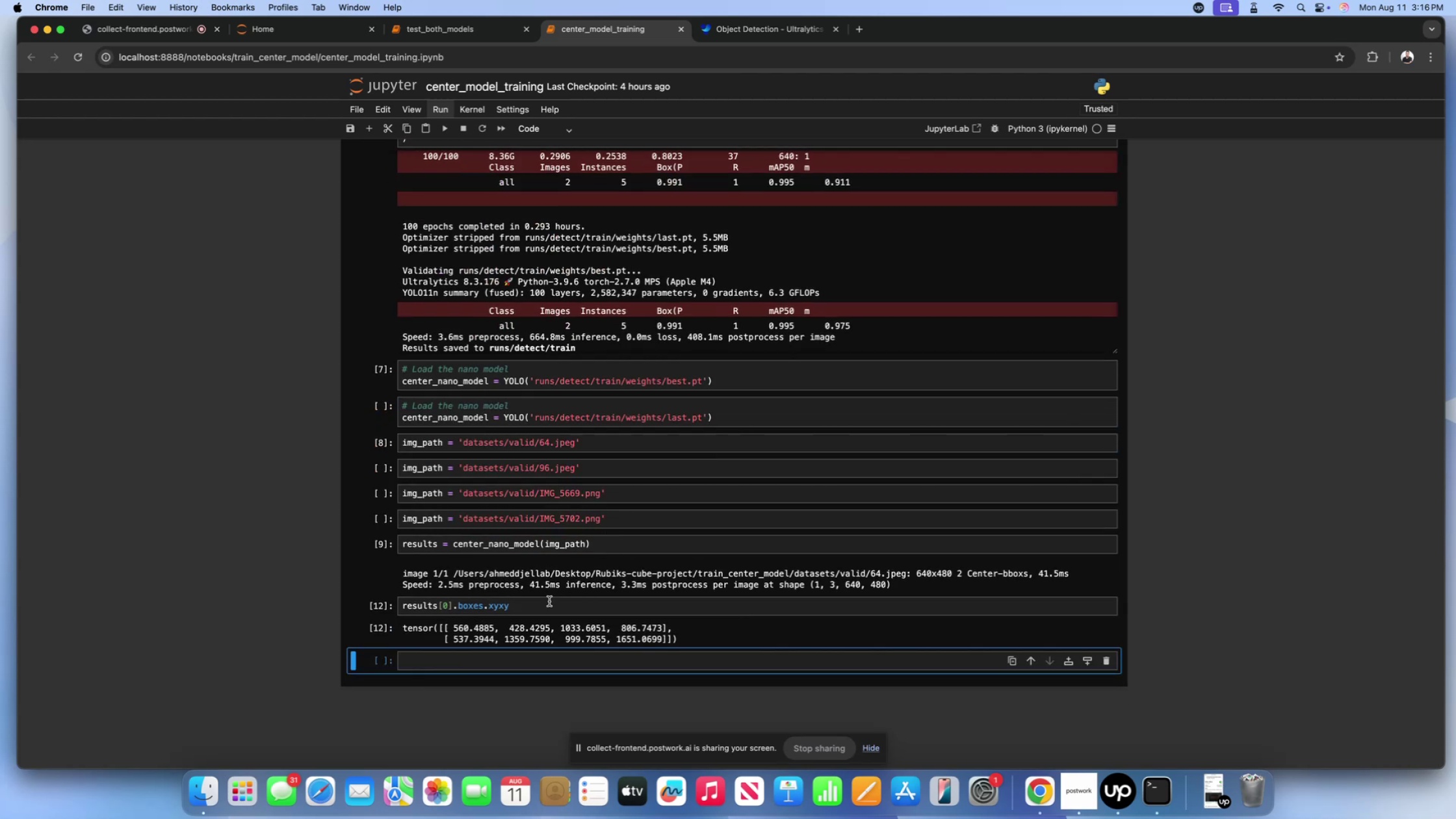 
left_click([542, 609])
 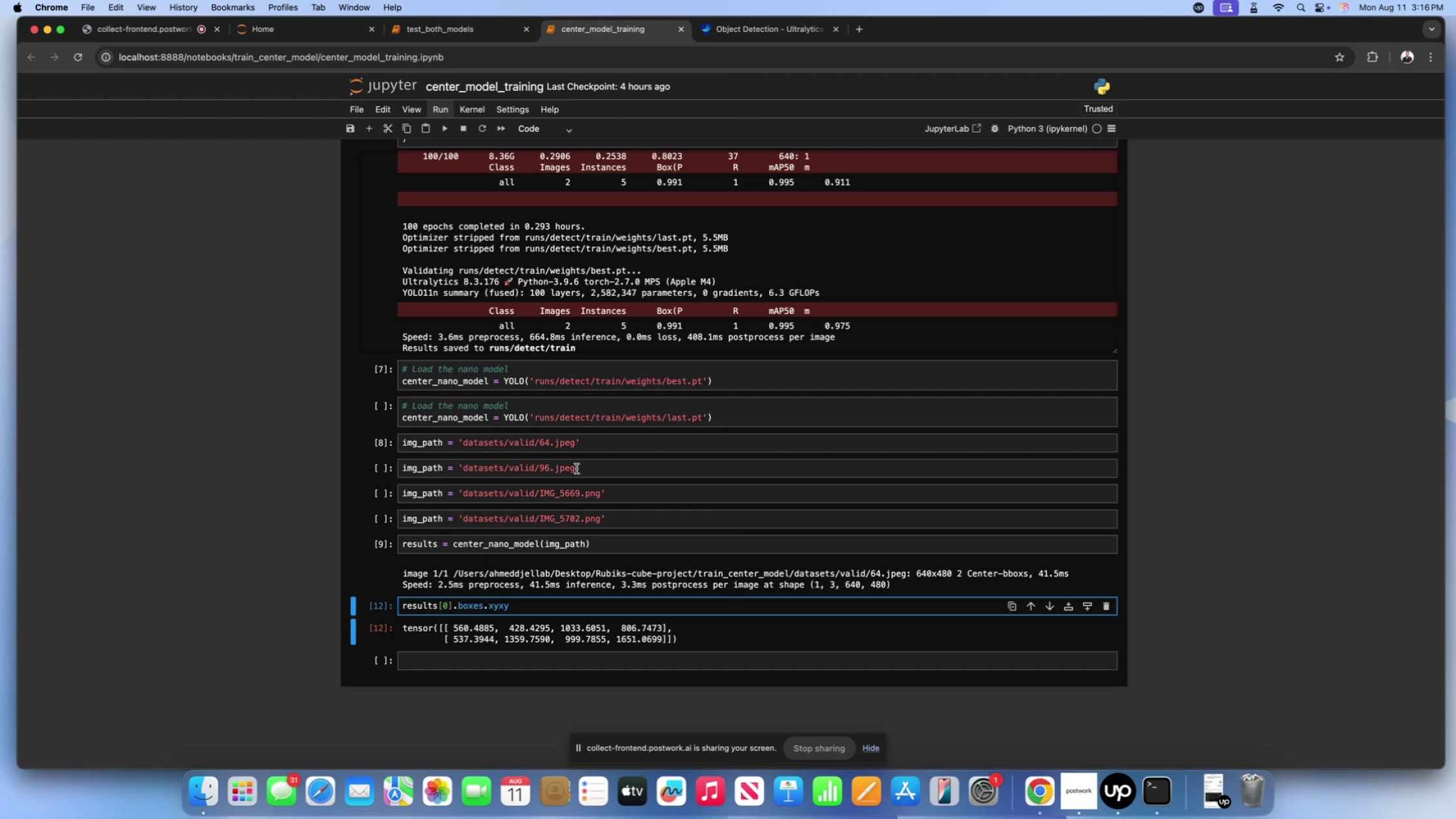 
wait(5.72)
 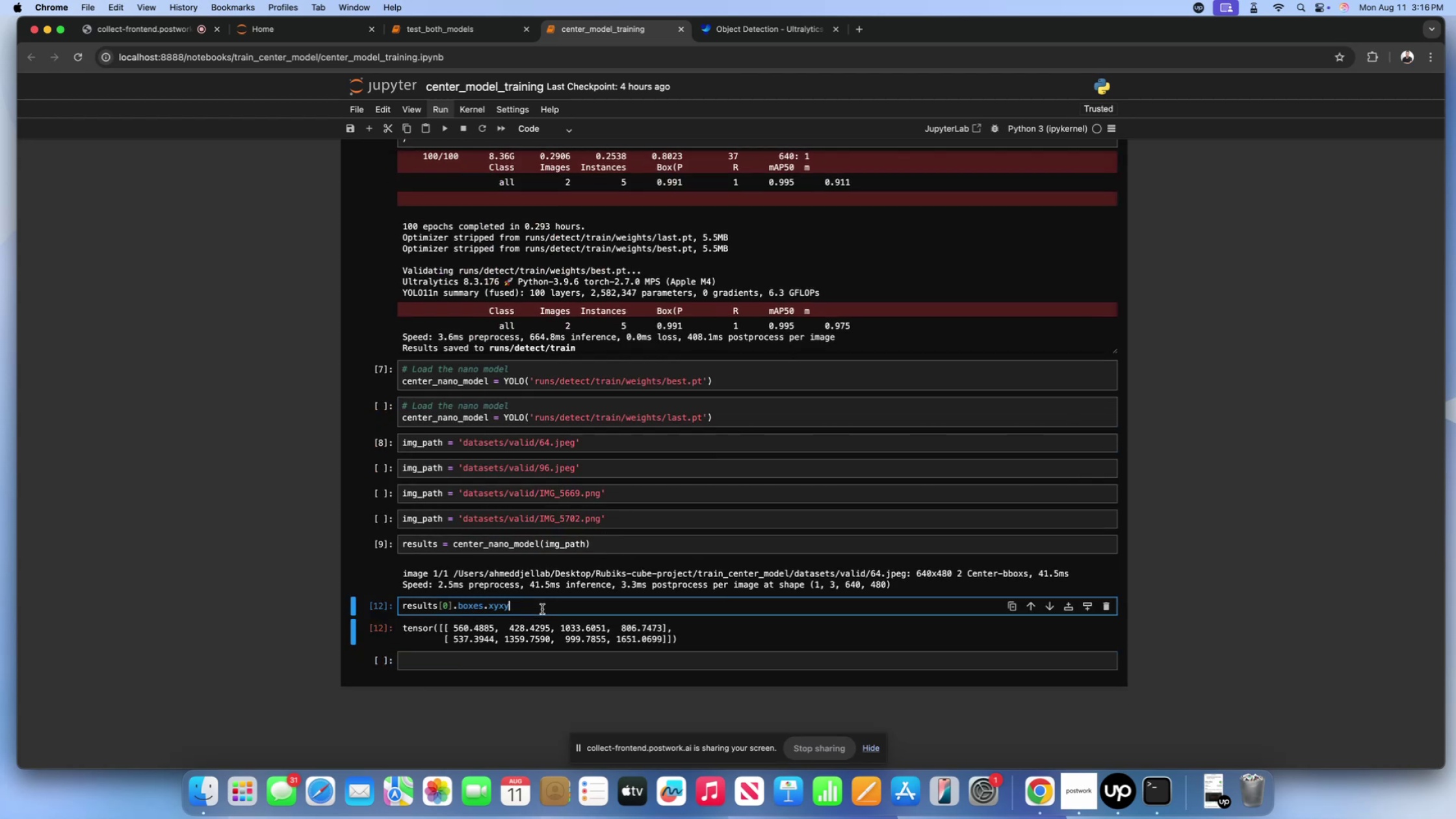 
left_click([445, 23])
 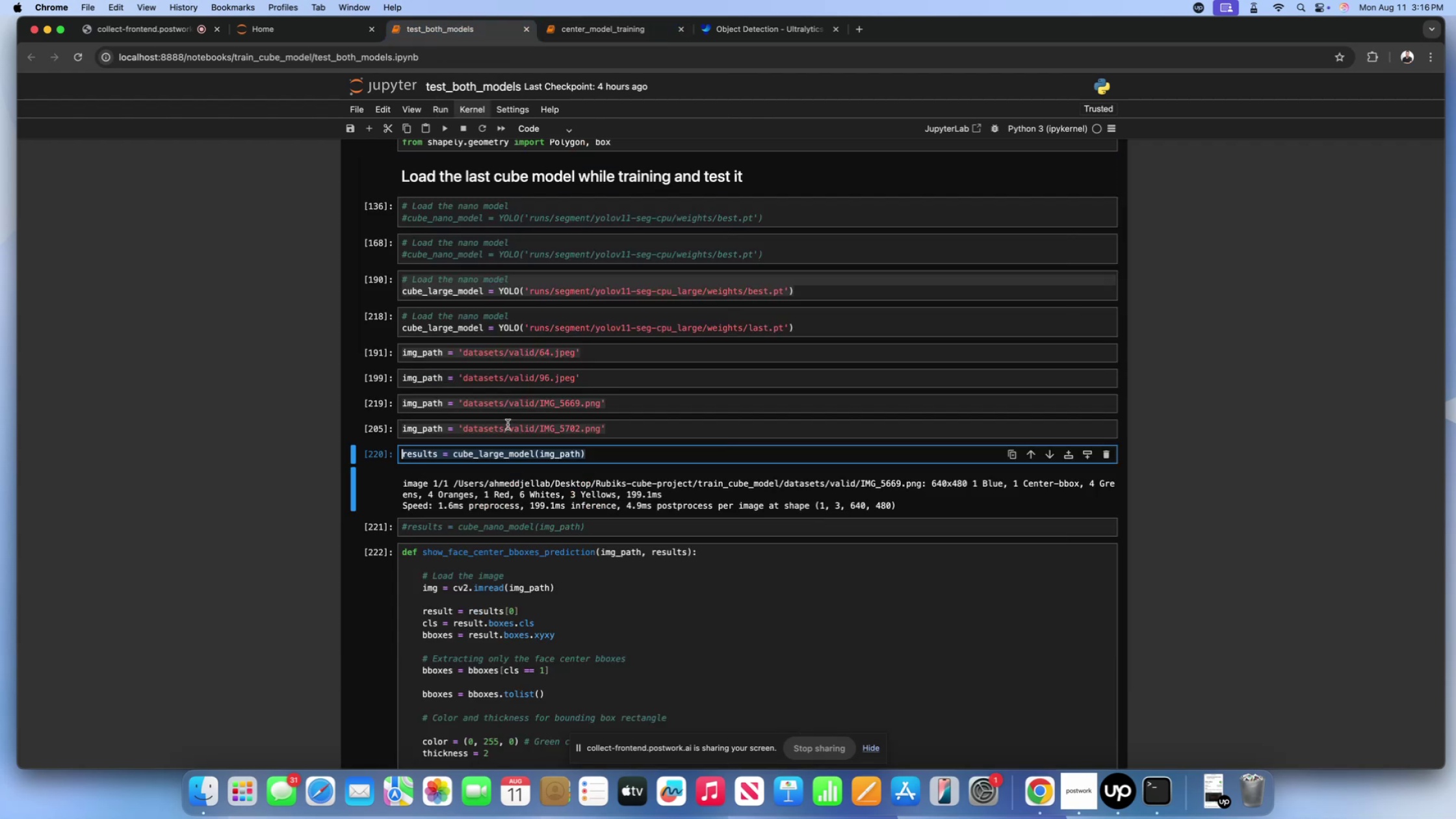 
scroll: coordinate [509, 424], scroll_direction: down, amount: 29.0
 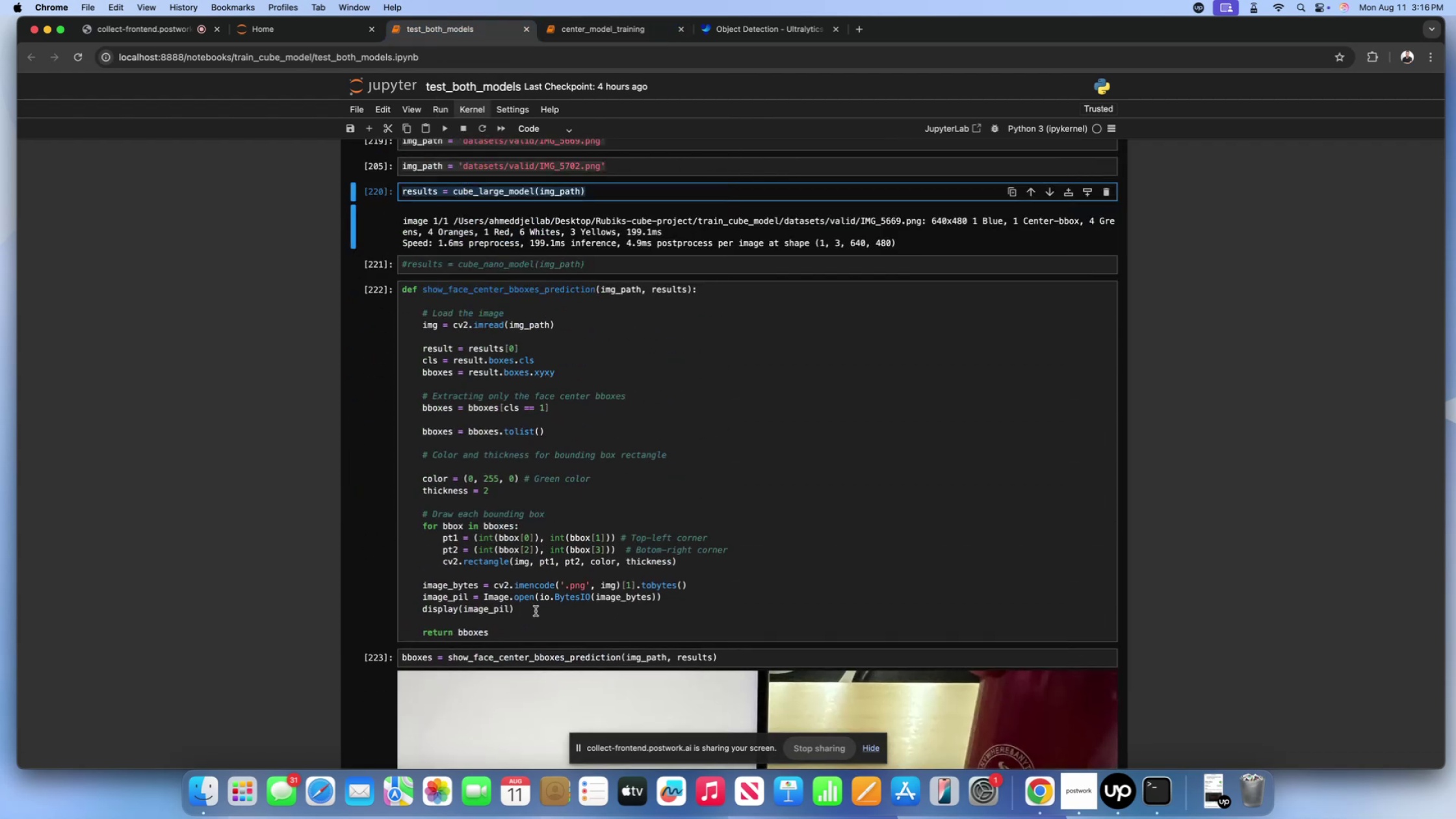 
left_click_drag(start_coordinate=[513, 634], to_coordinate=[356, 272])
 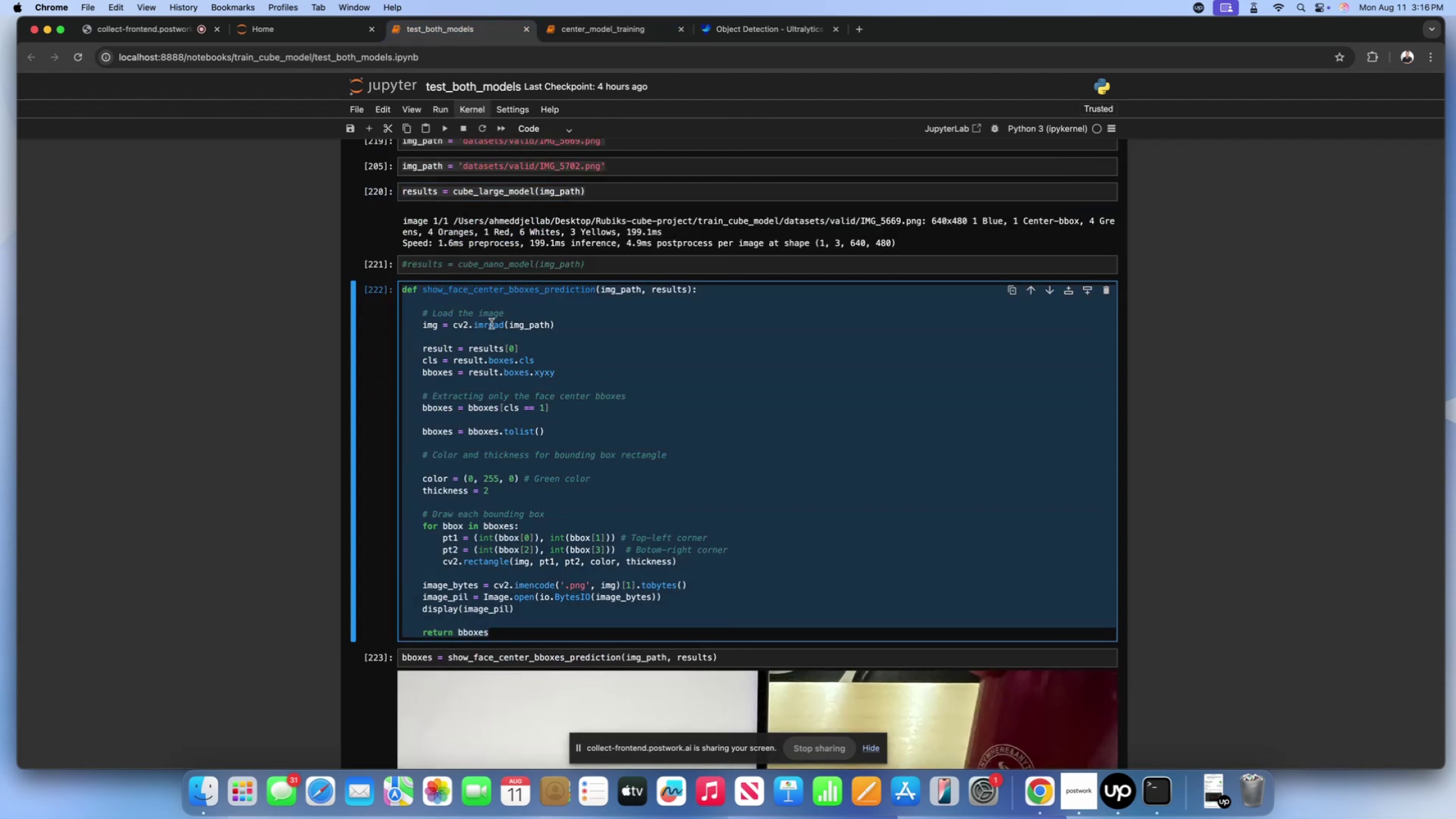 
key(Meta+CommandLeft)
 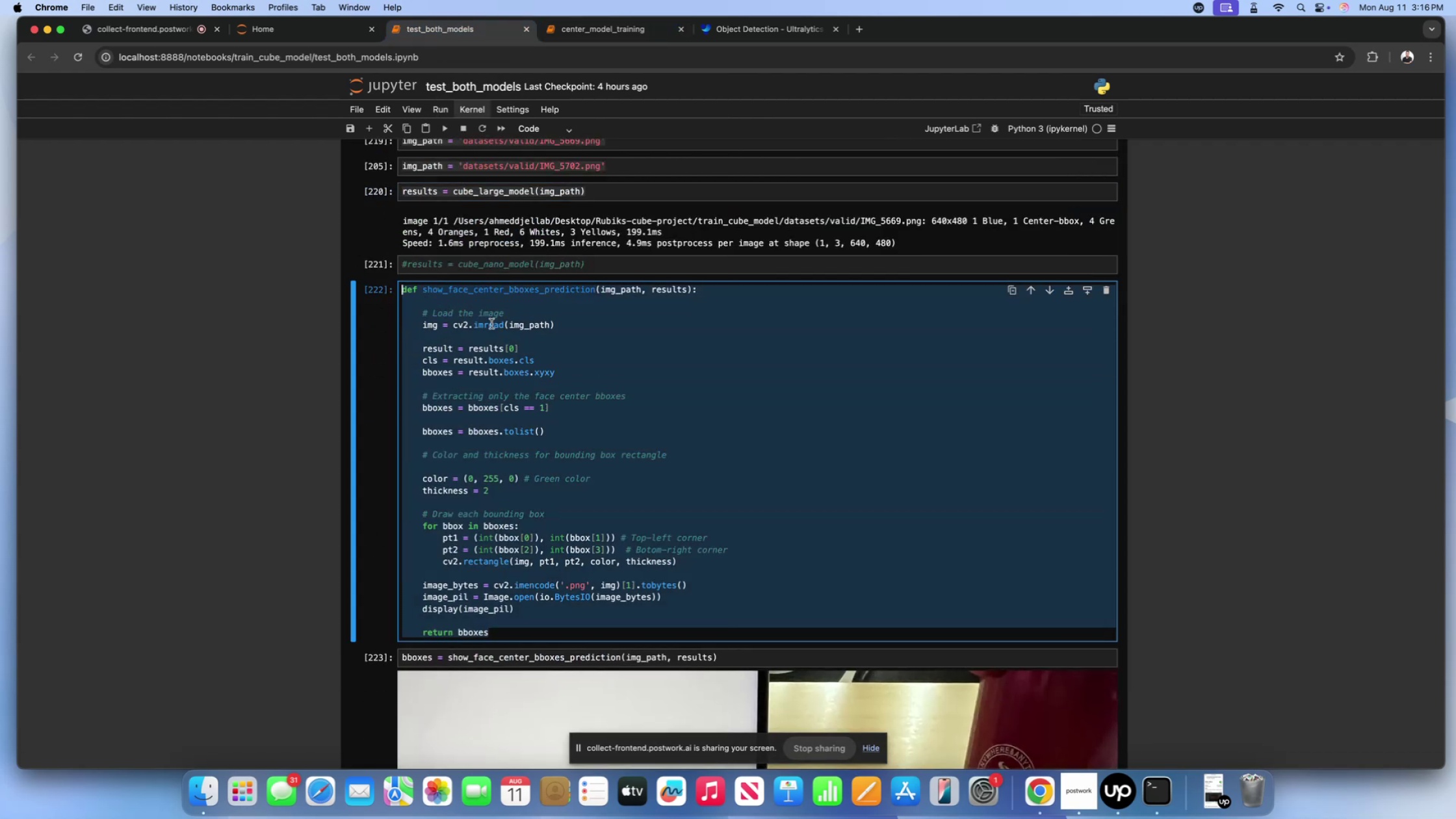 
key(Meta+C)
 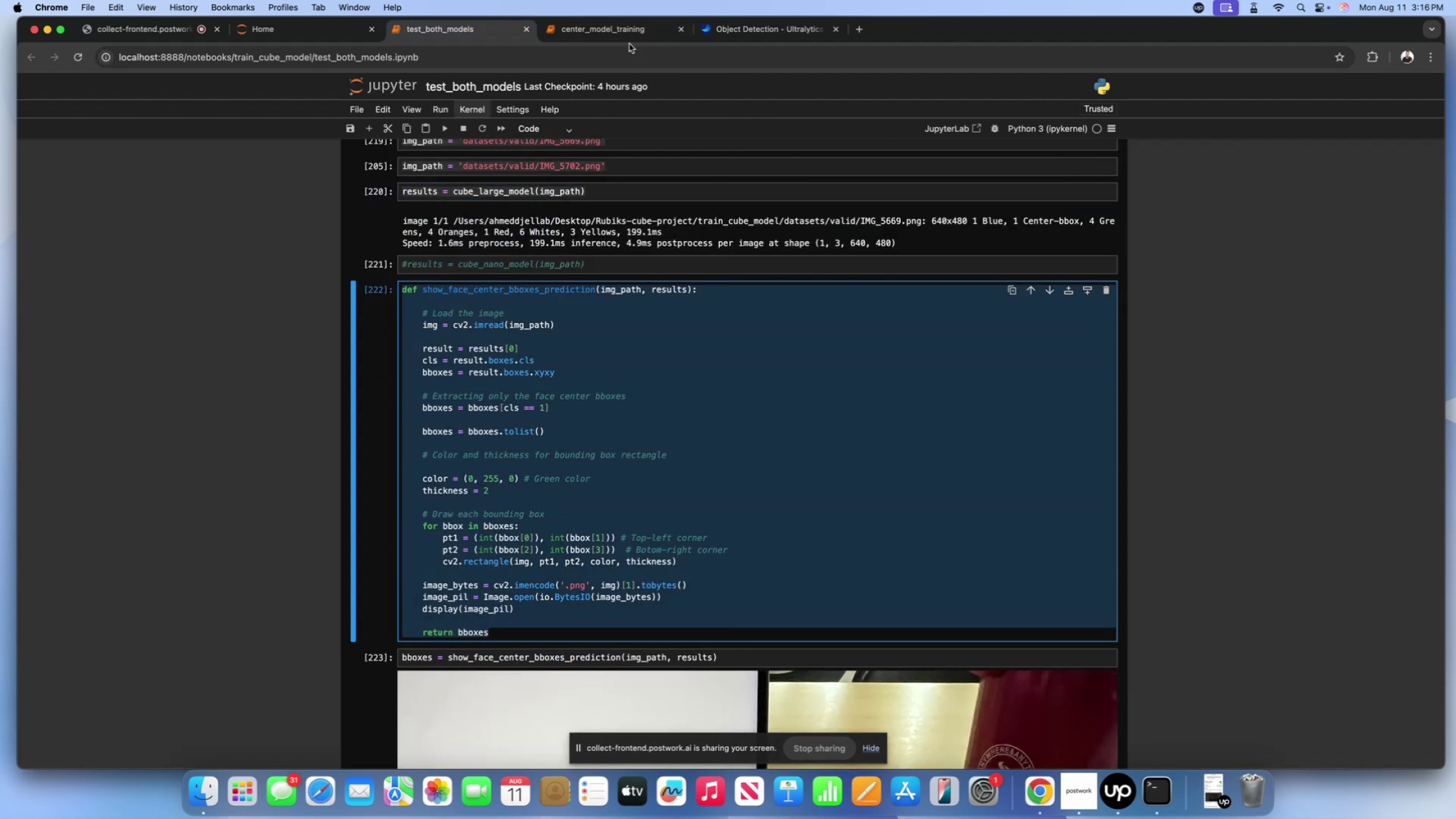 
left_click([620, 24])
 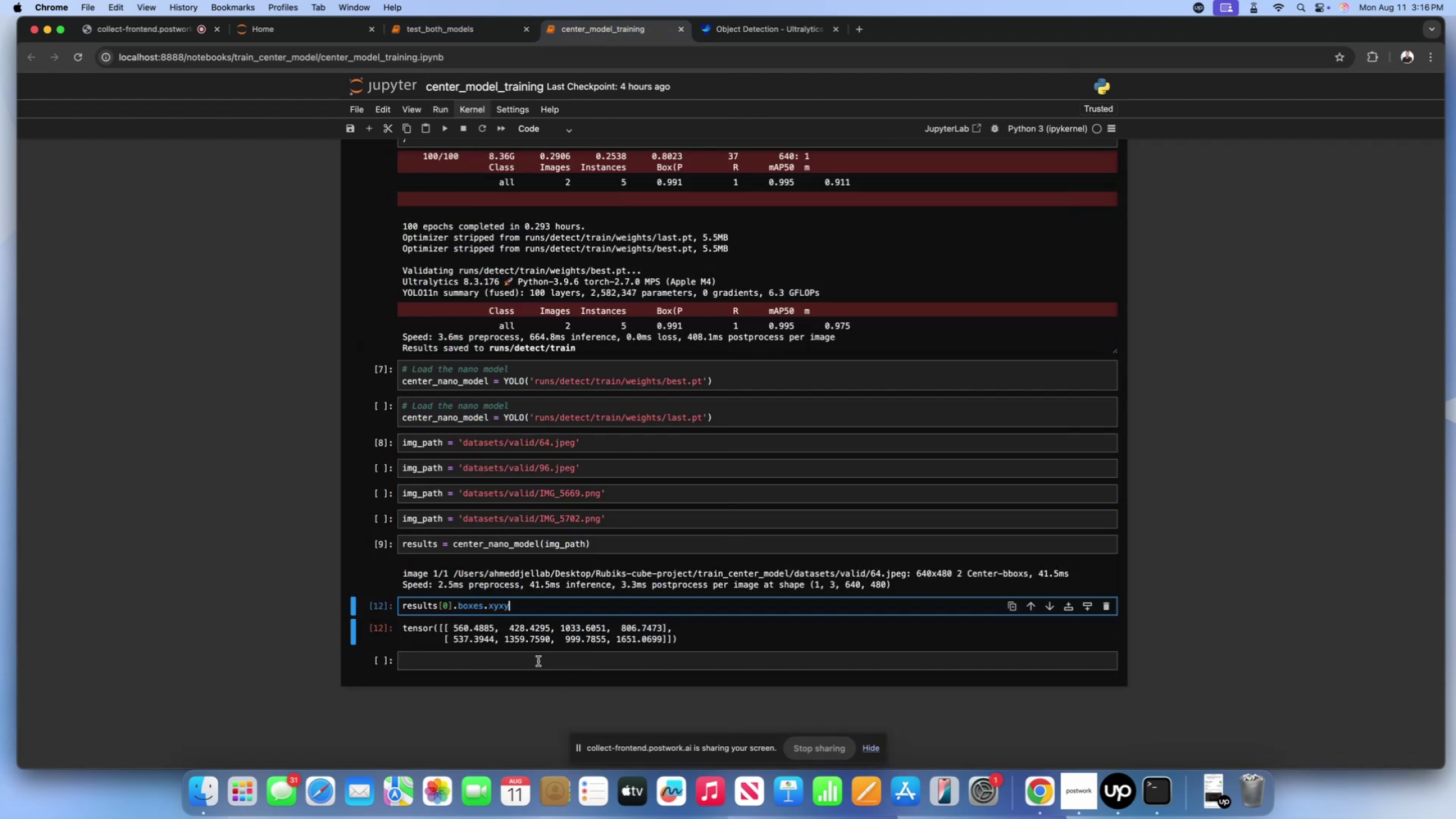 
left_click([534, 658])
 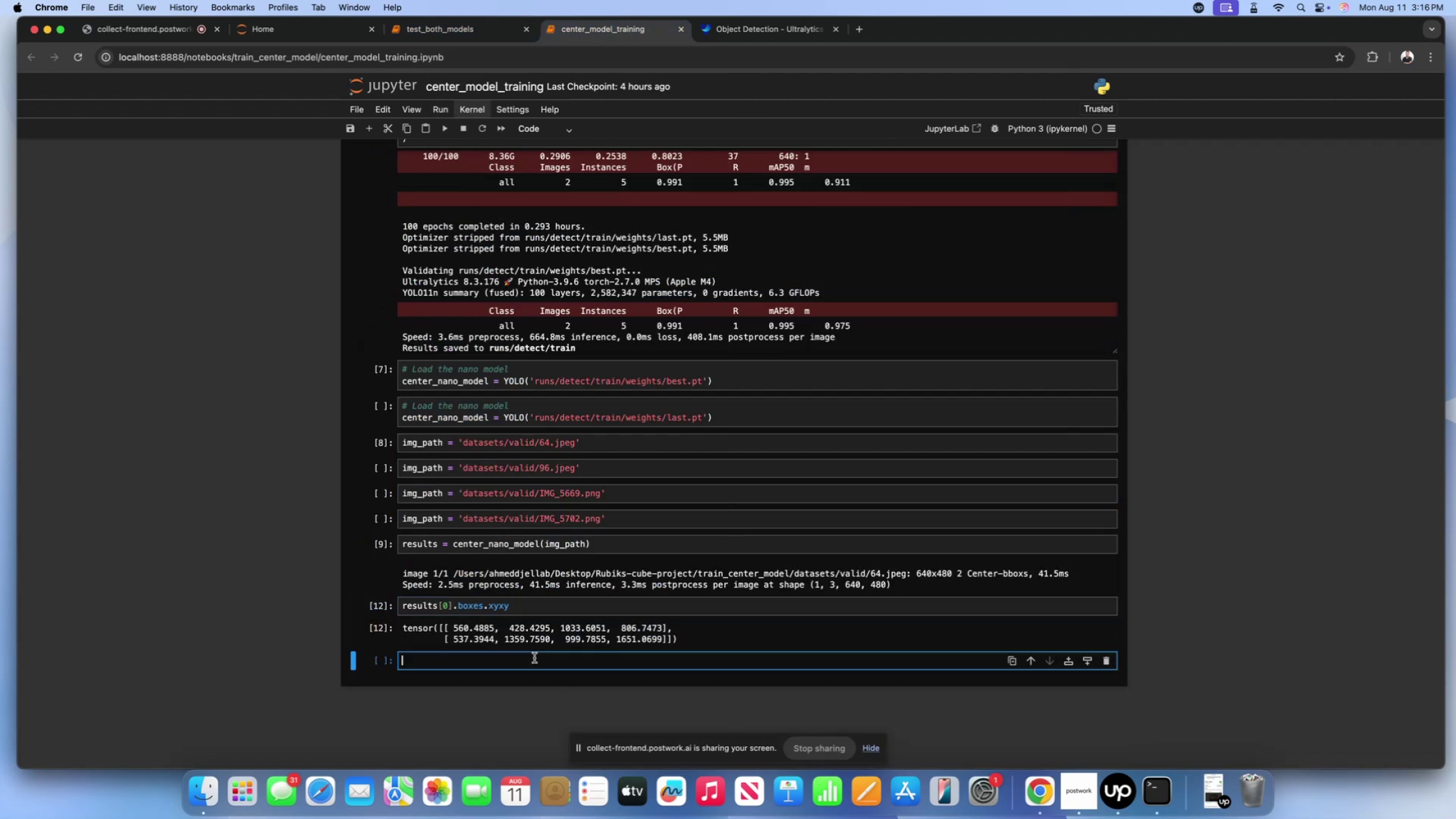 
key(Meta+V)
 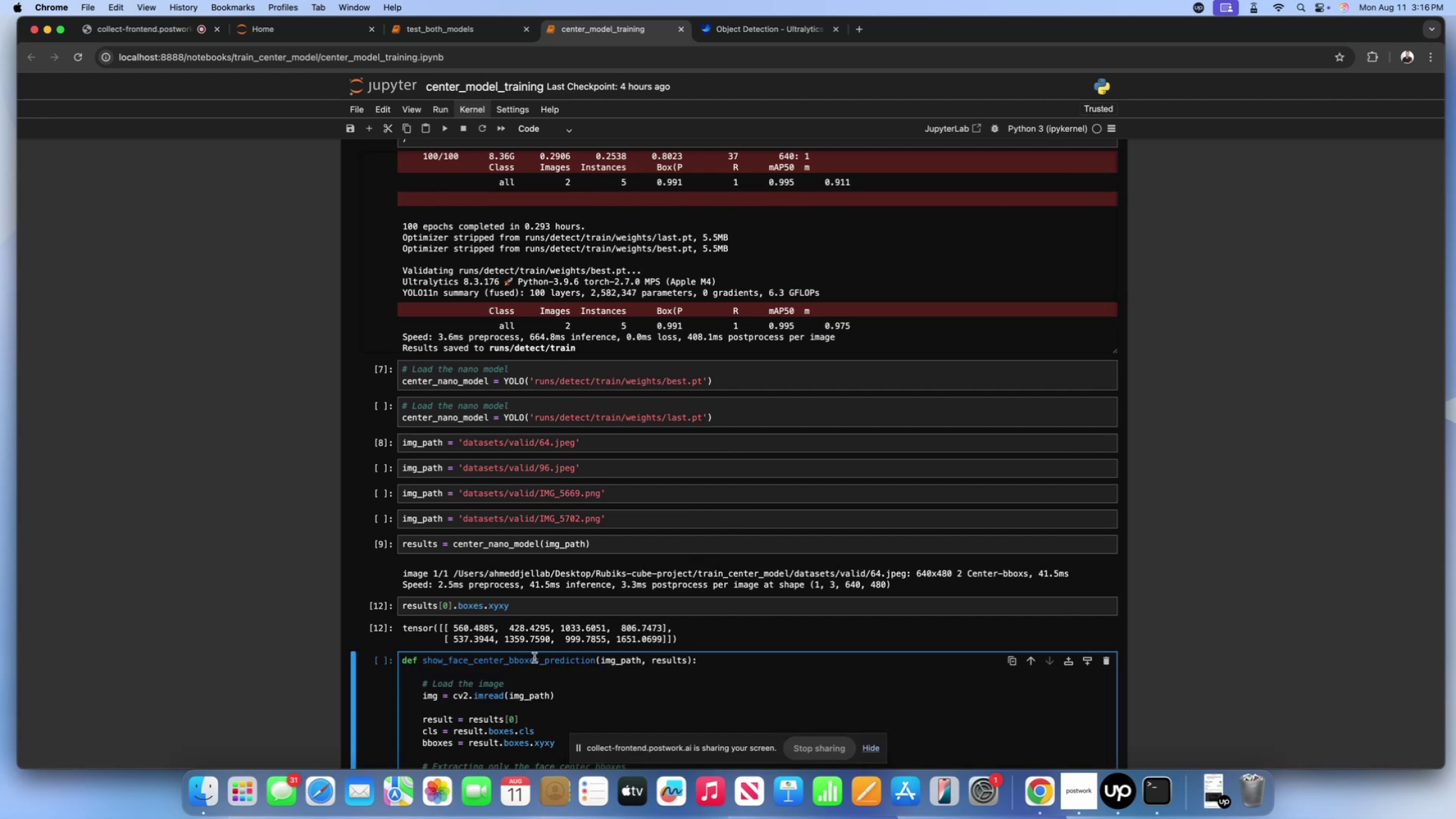 
scroll: coordinate [553, 600], scroll_direction: down, amount: 43.0
 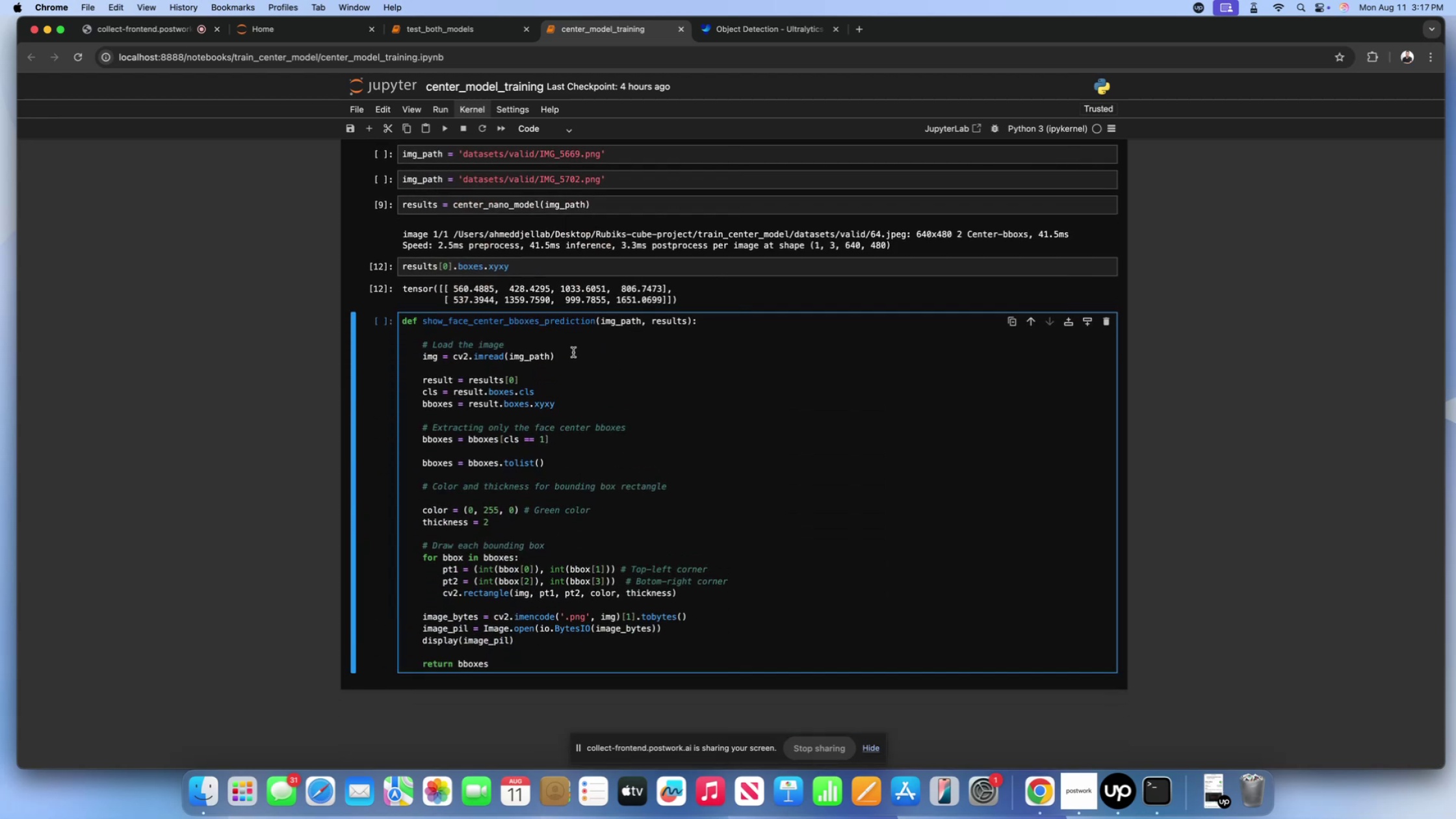 
left_click([592, 356])
 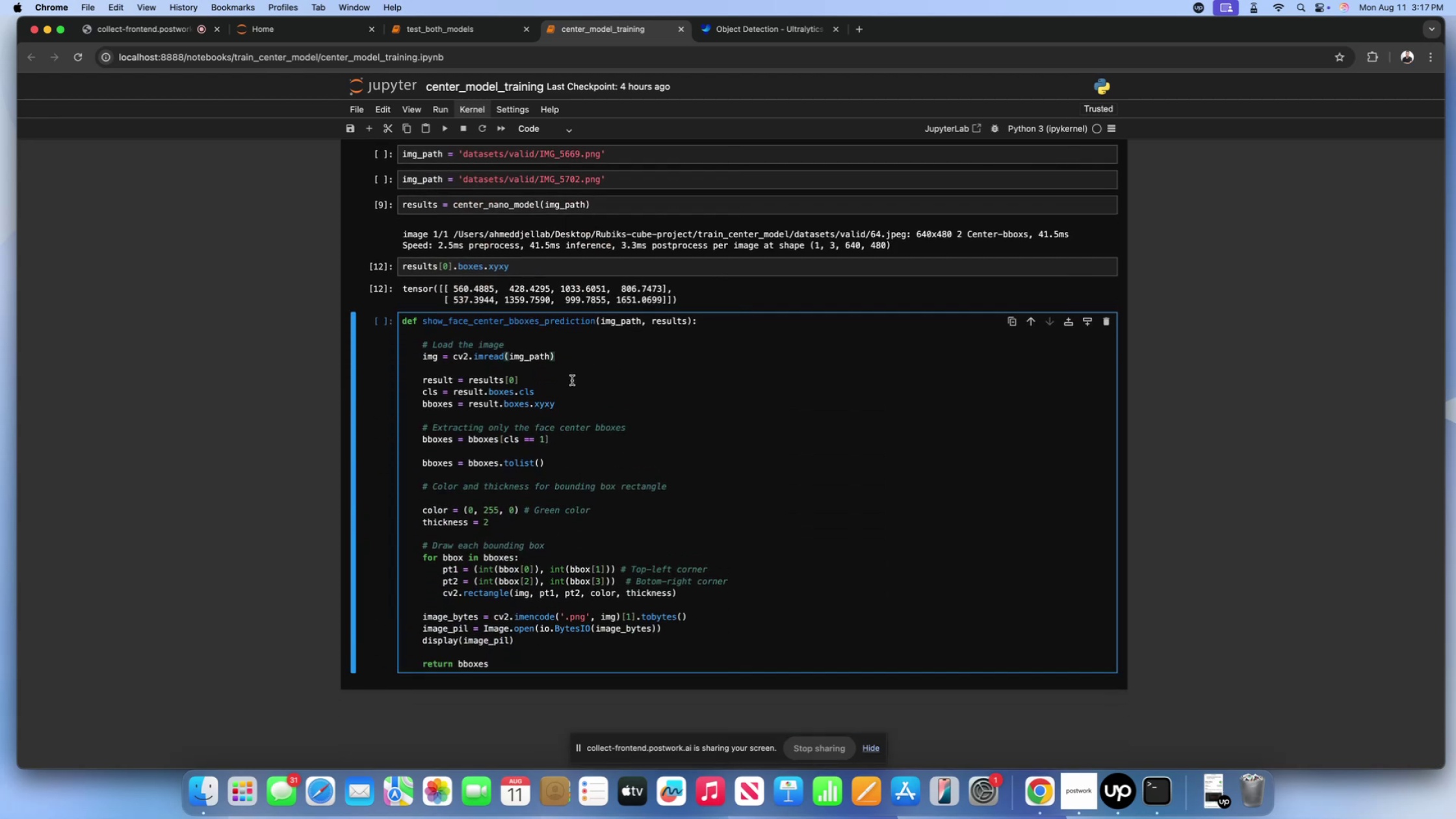 
left_click([572, 380])
 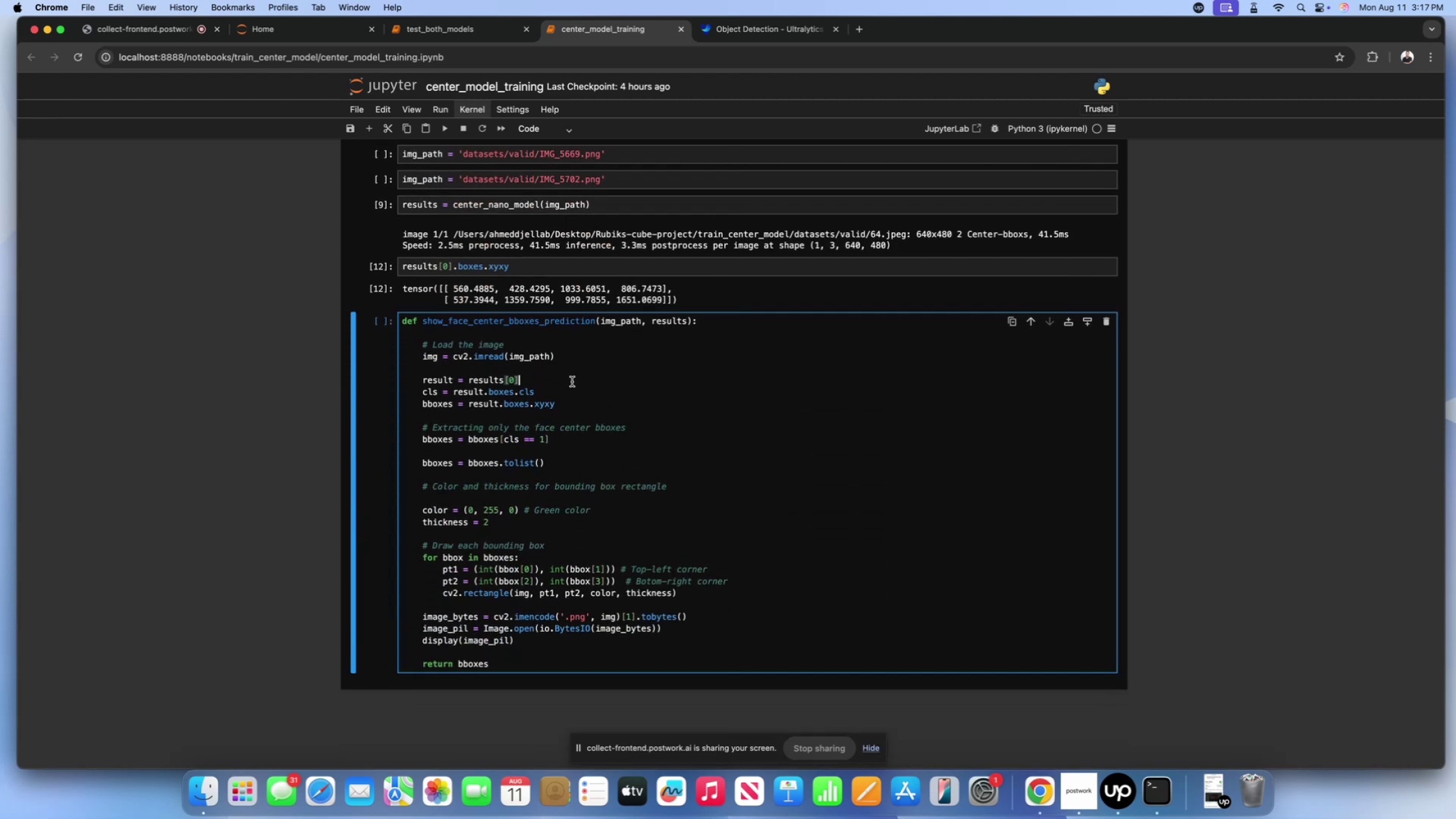 
left_click([569, 394])
 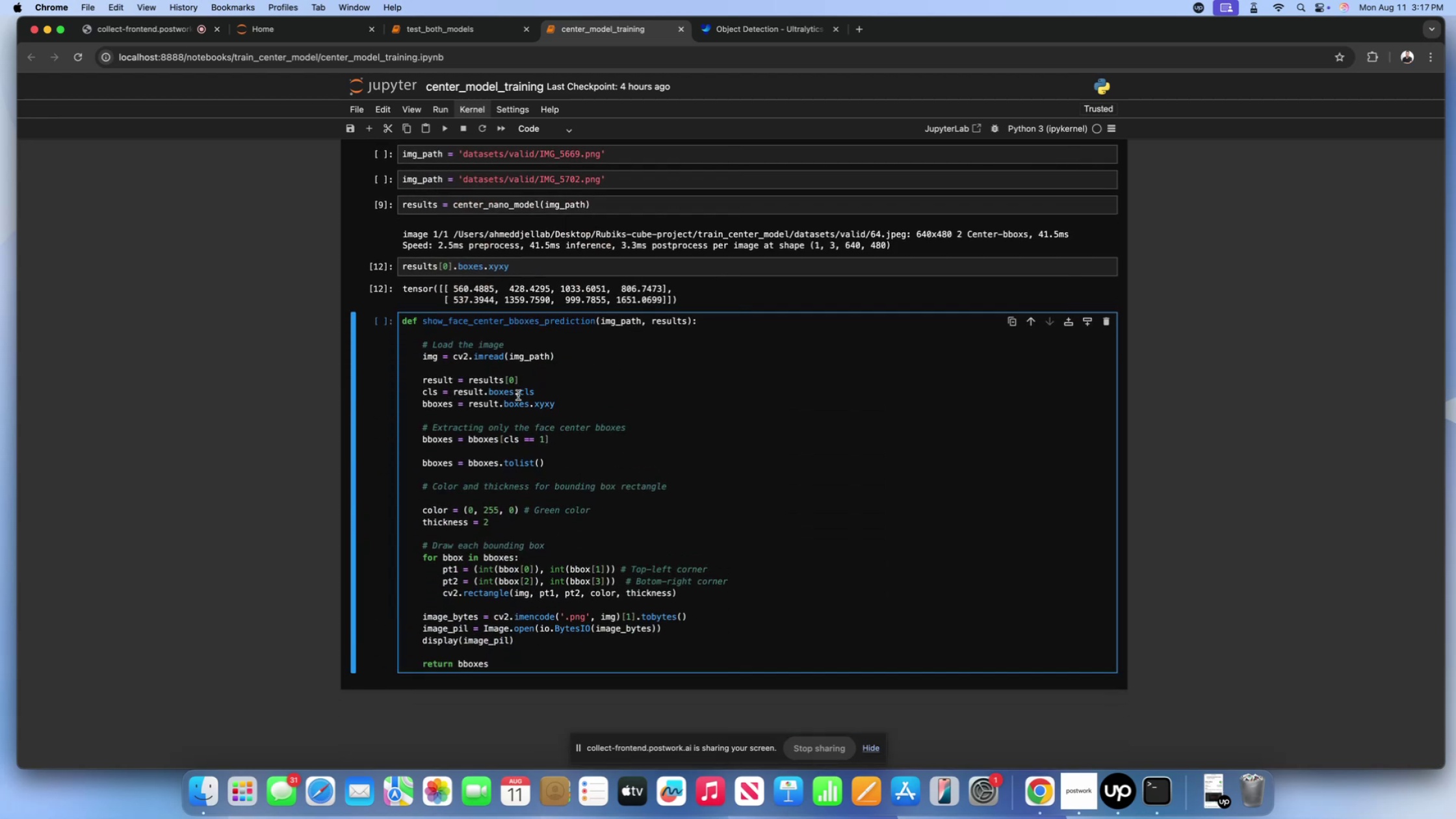 
left_click_drag(start_coordinate=[545, 393], to_coordinate=[348, 395])
 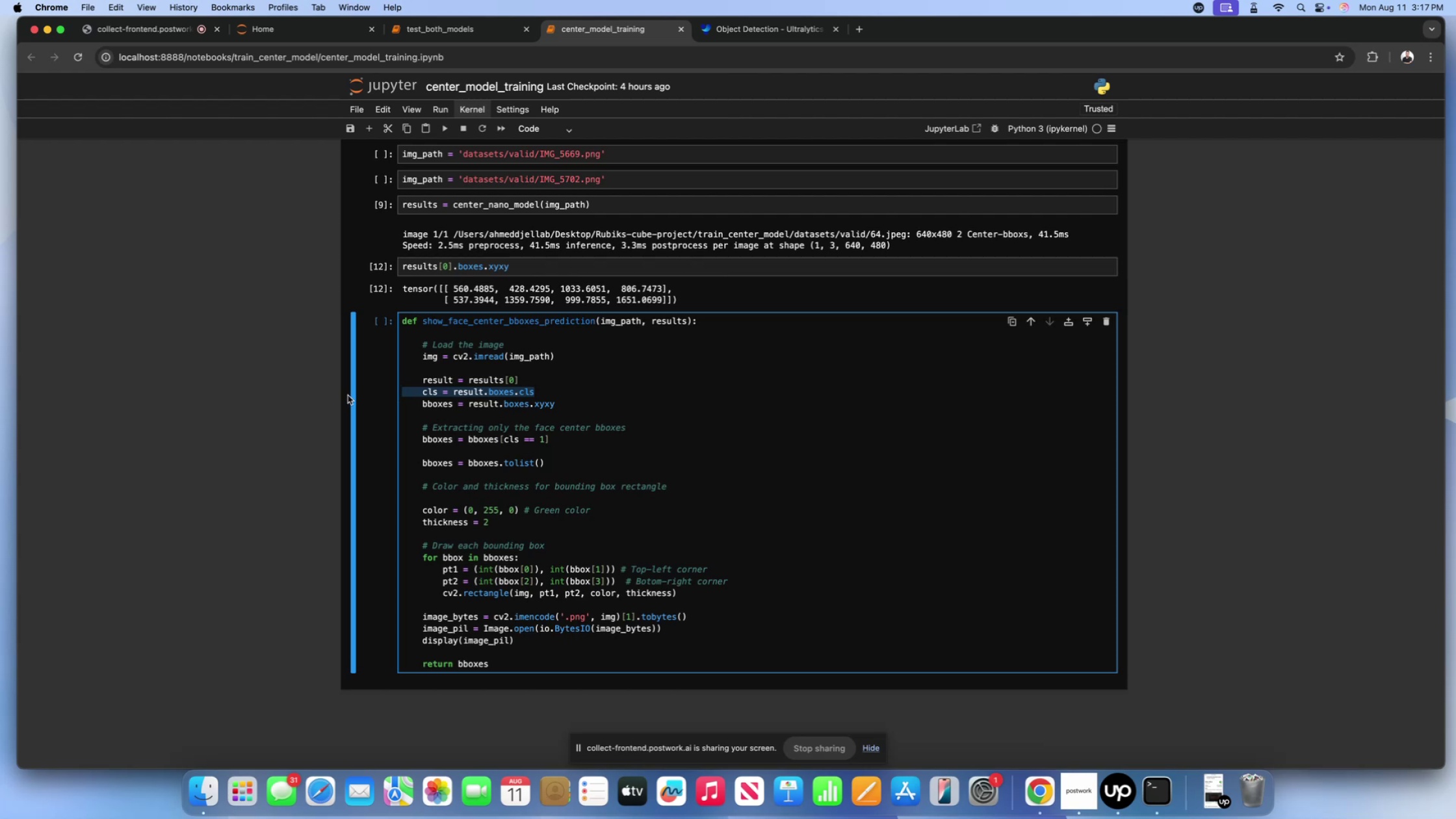 
key(Backspace)
 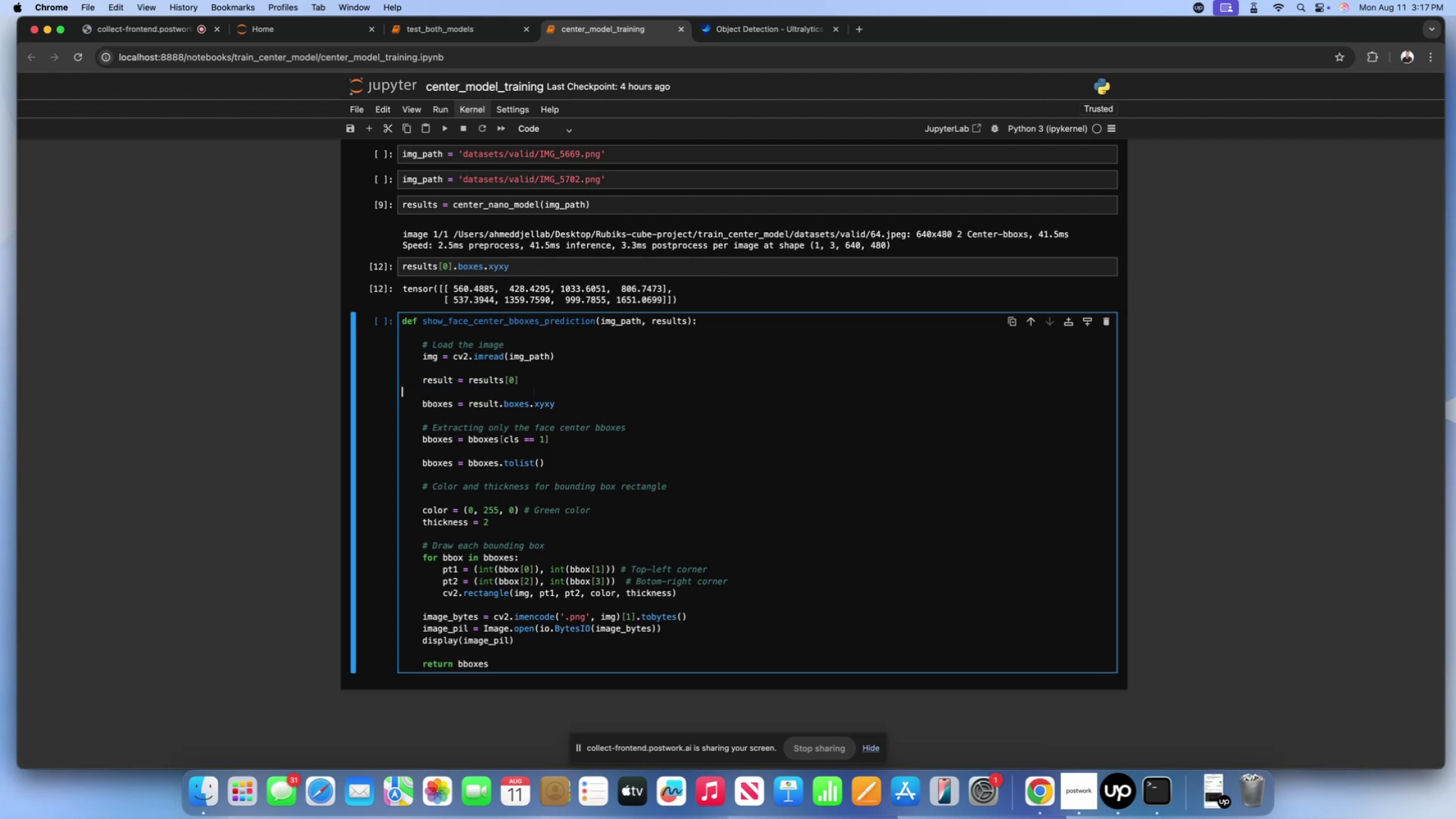 
scroll: coordinate [348, 395], scroll_direction: down, amount: 1.0
 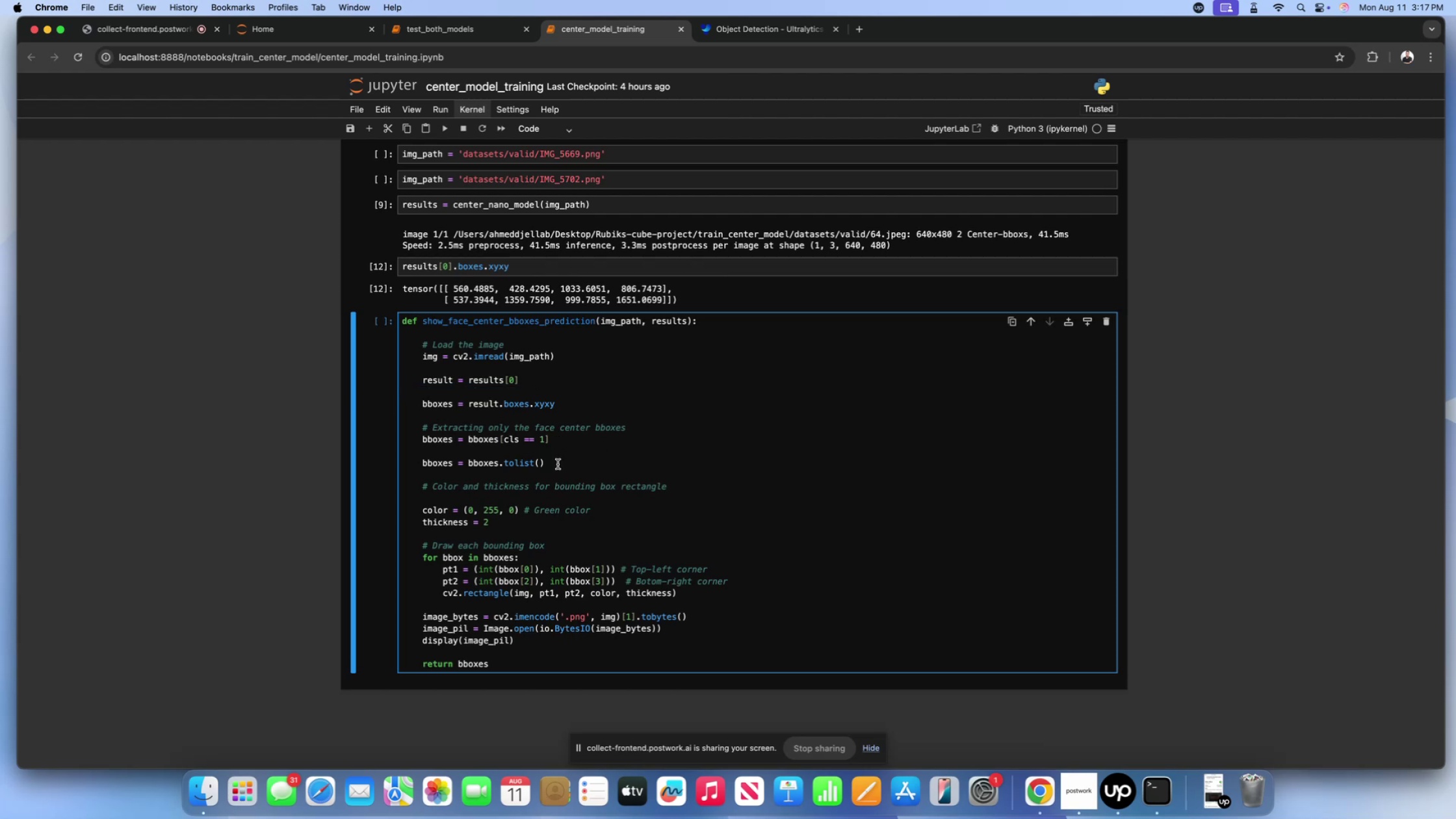 
wait(7.92)
 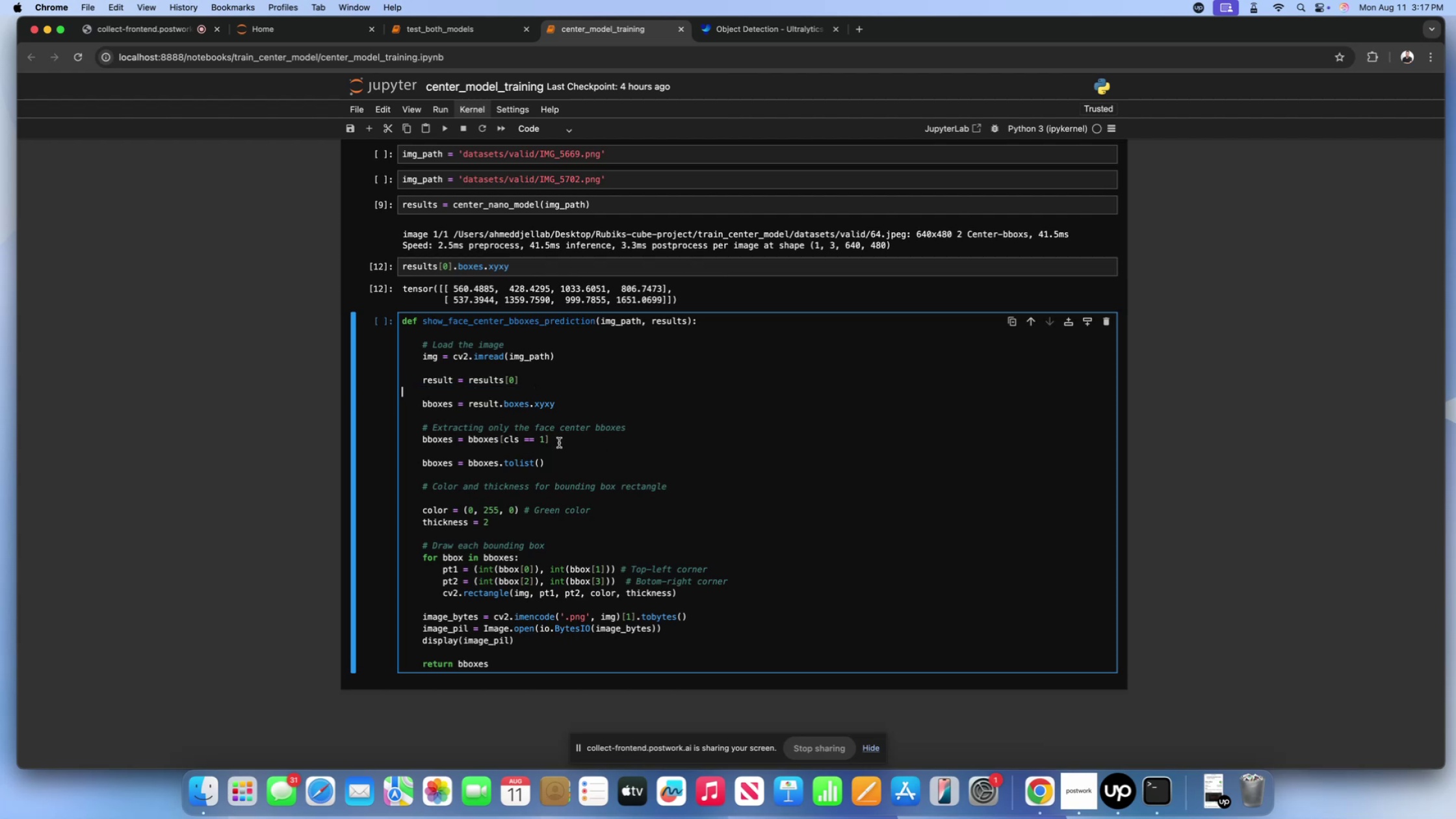 
left_click_drag(start_coordinate=[554, 469], to_coordinate=[498, 470])
 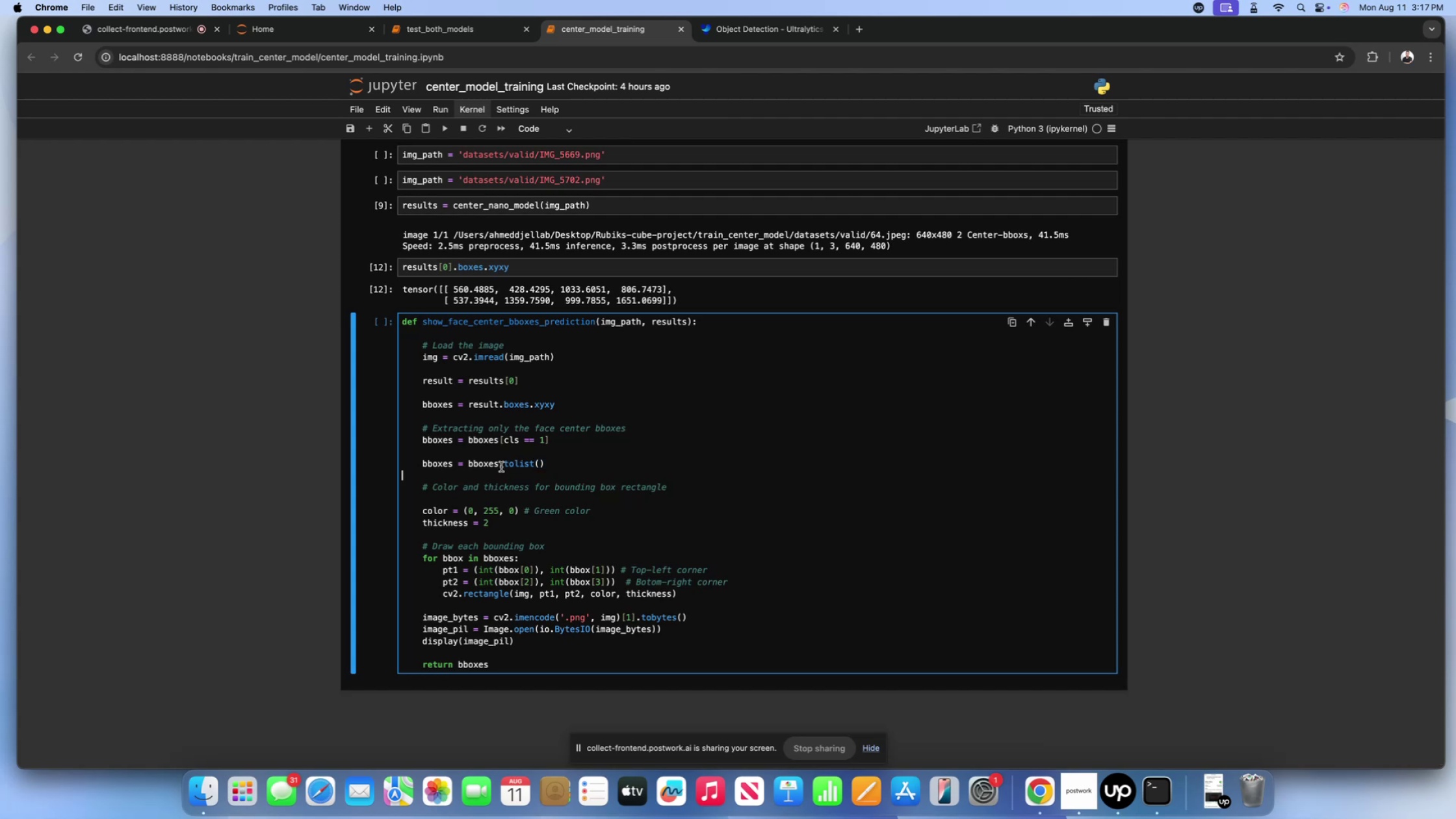 
left_click([501, 467])
 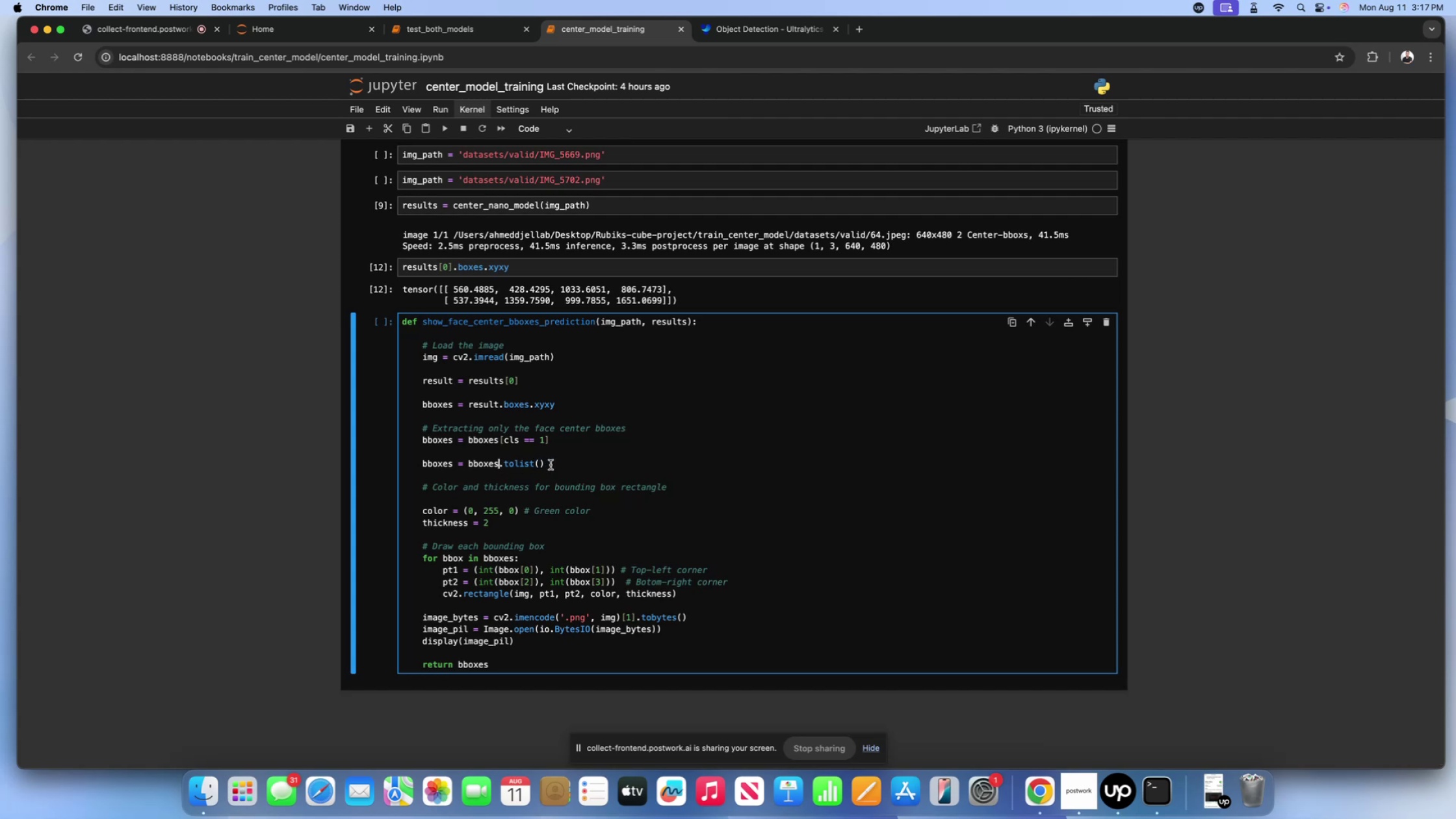 
left_click_drag(start_coordinate=[556, 464], to_coordinate=[500, 466])
 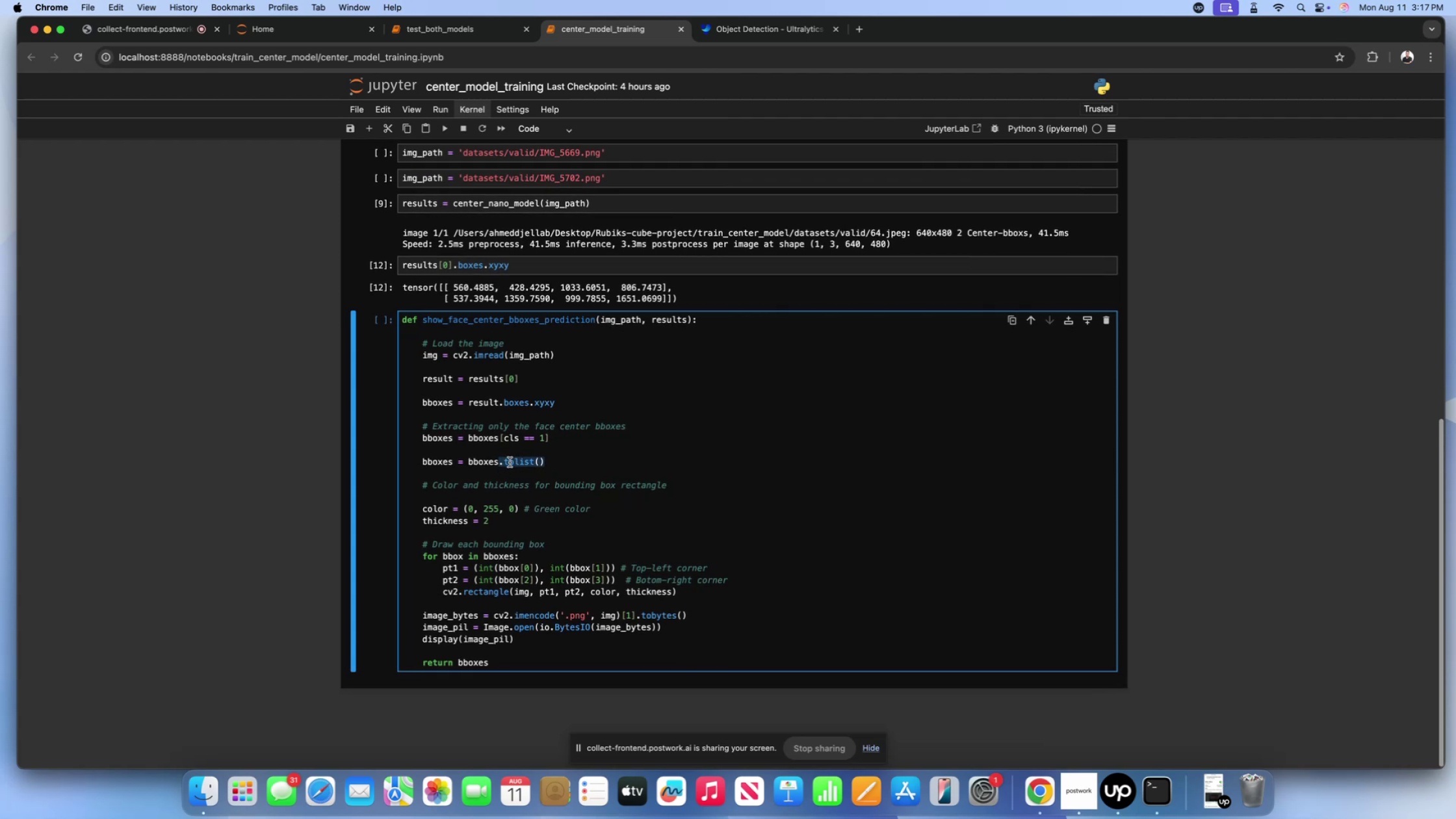 
key(Meta+CommandLeft)
 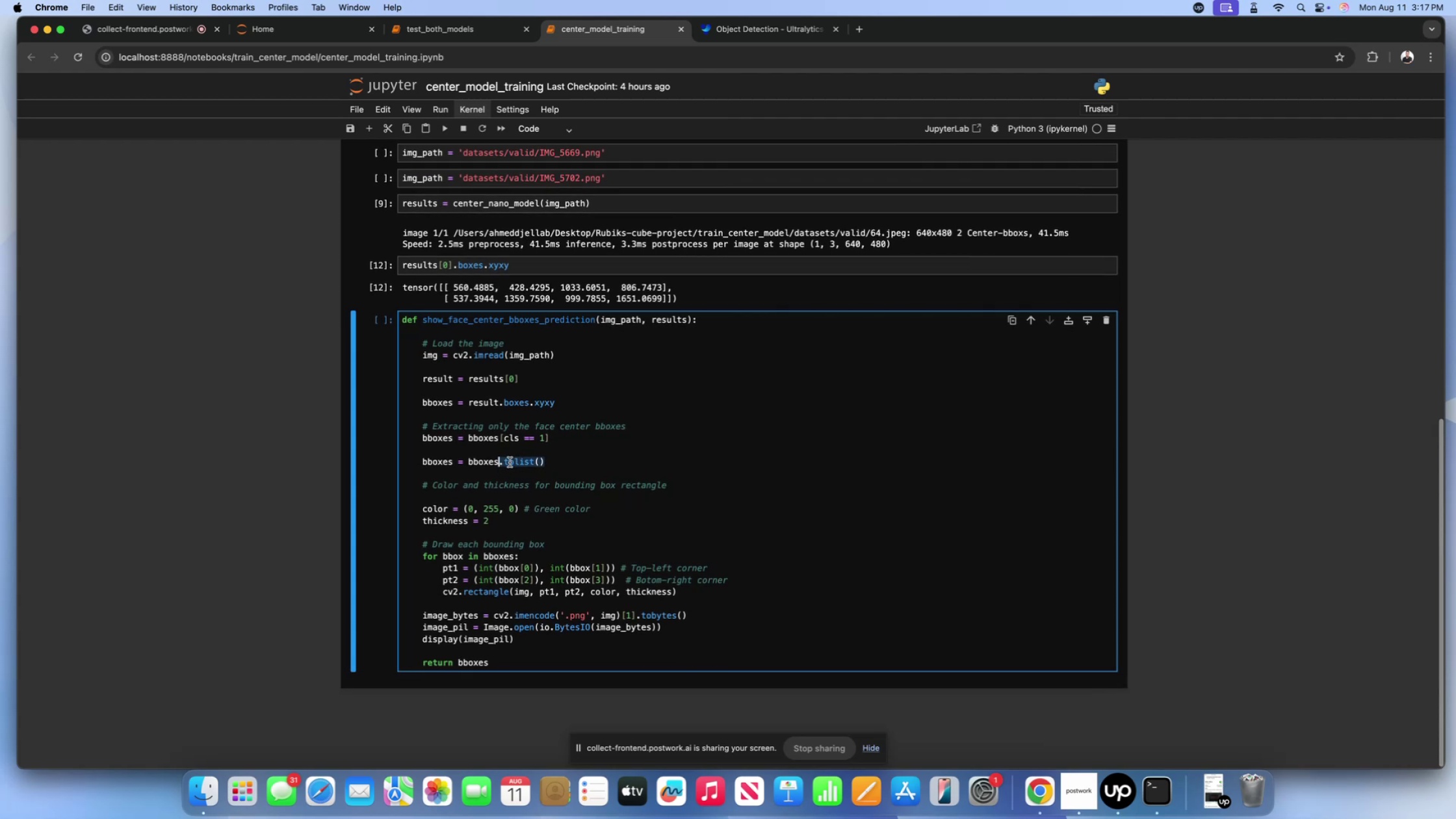 
key(Meta+C)
 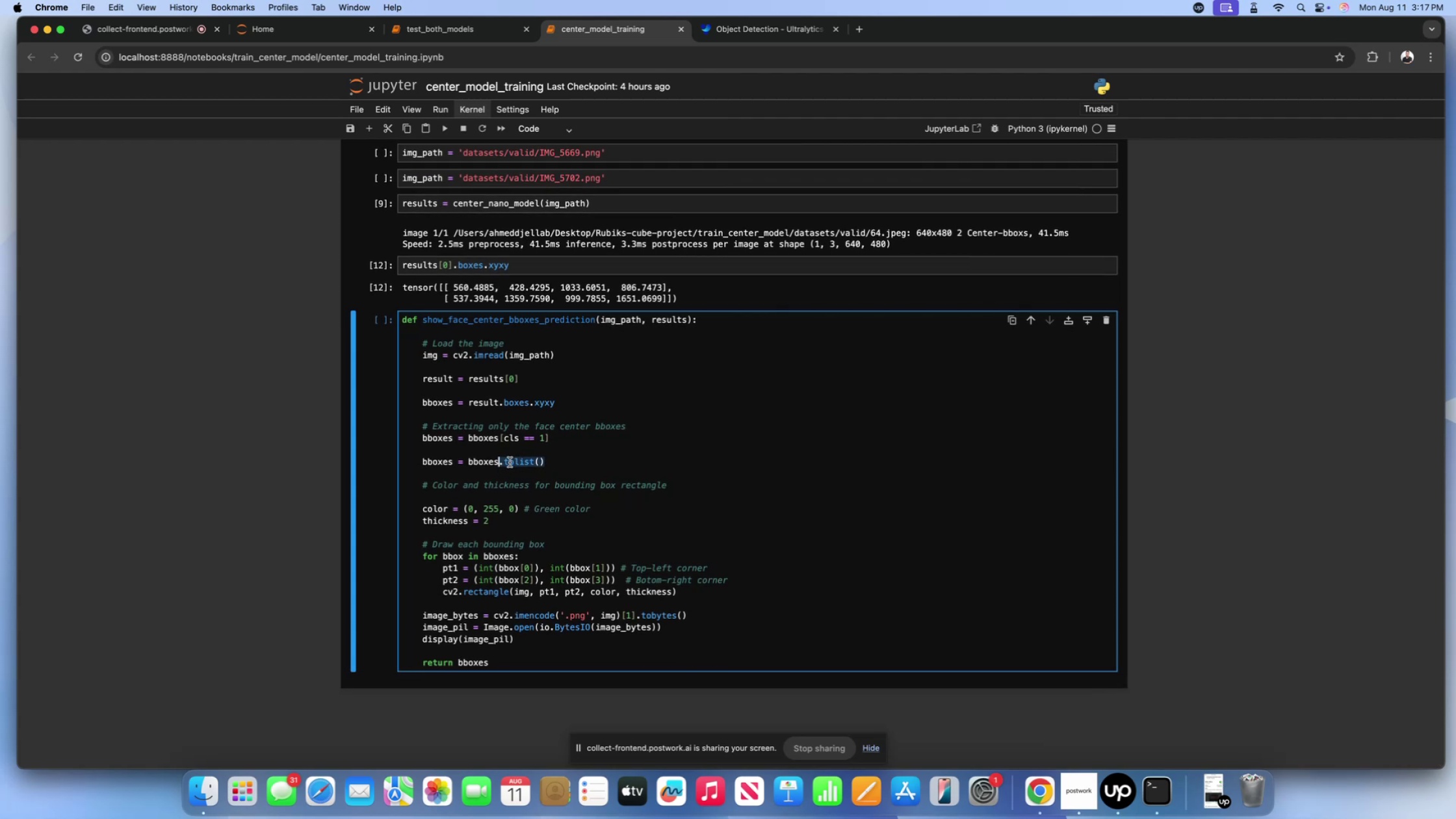 
key(Backspace)
 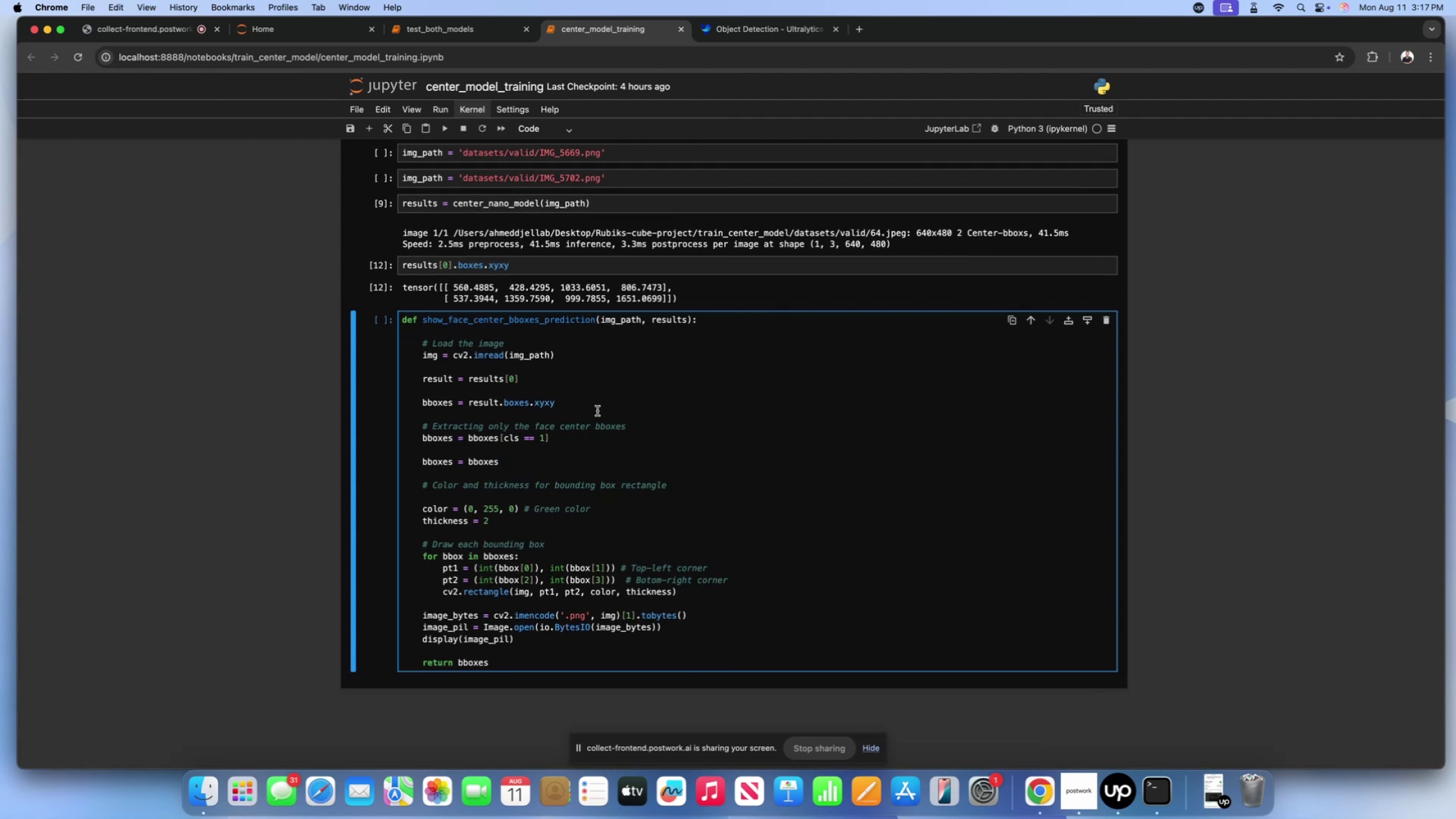 
left_click([595, 408])
 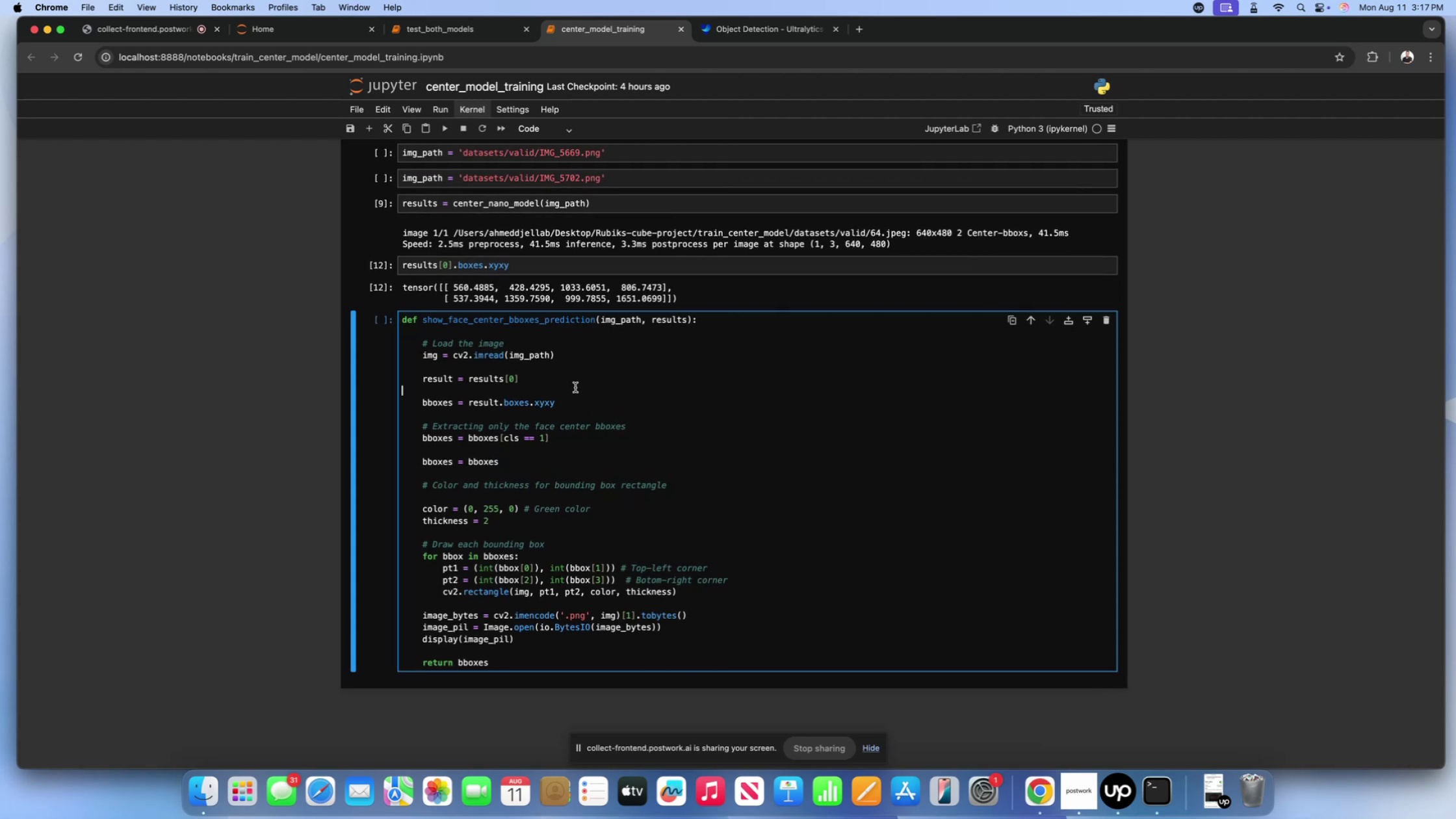 
double_click([578, 397])
 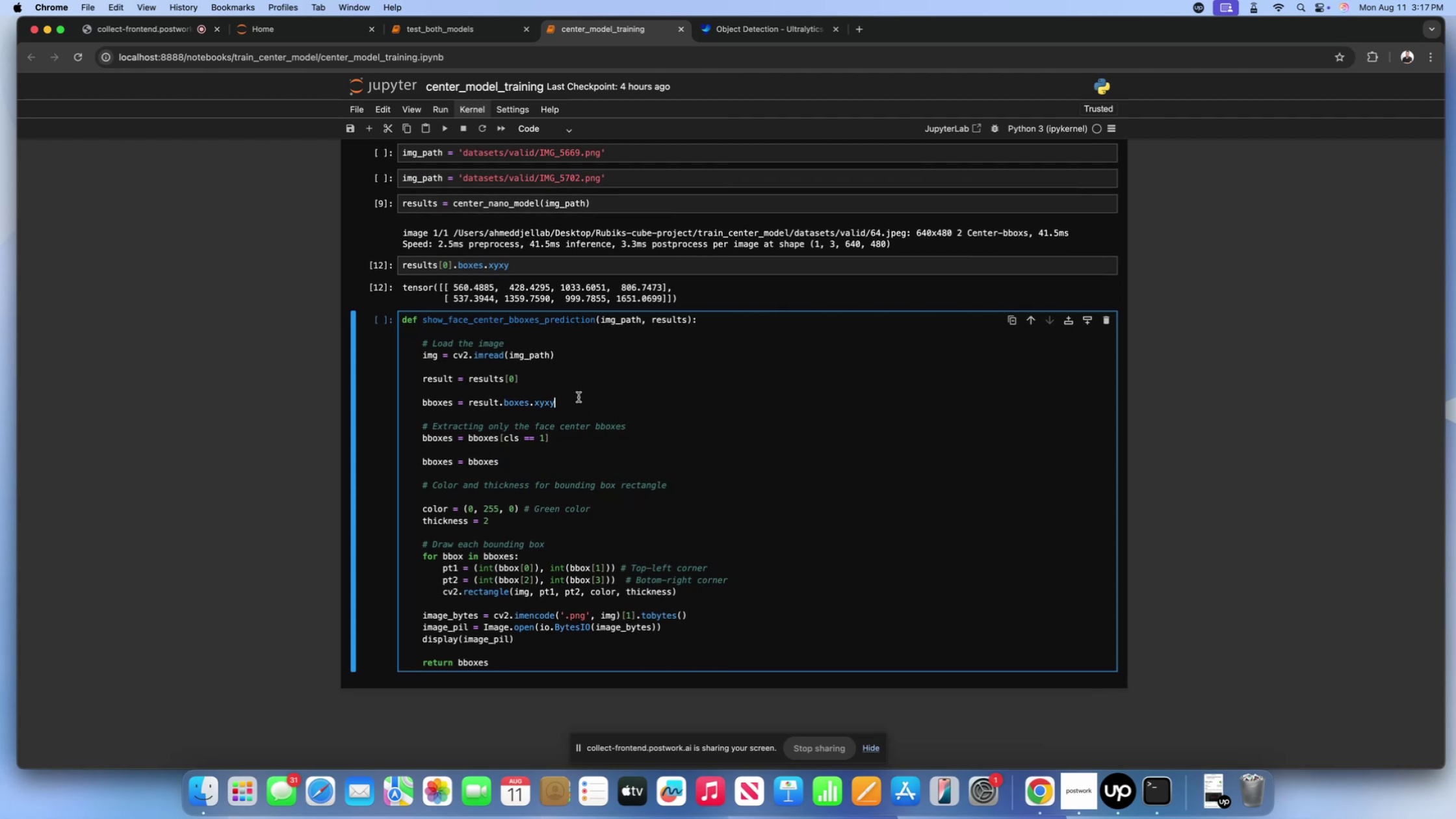 
key(Meta+V)
 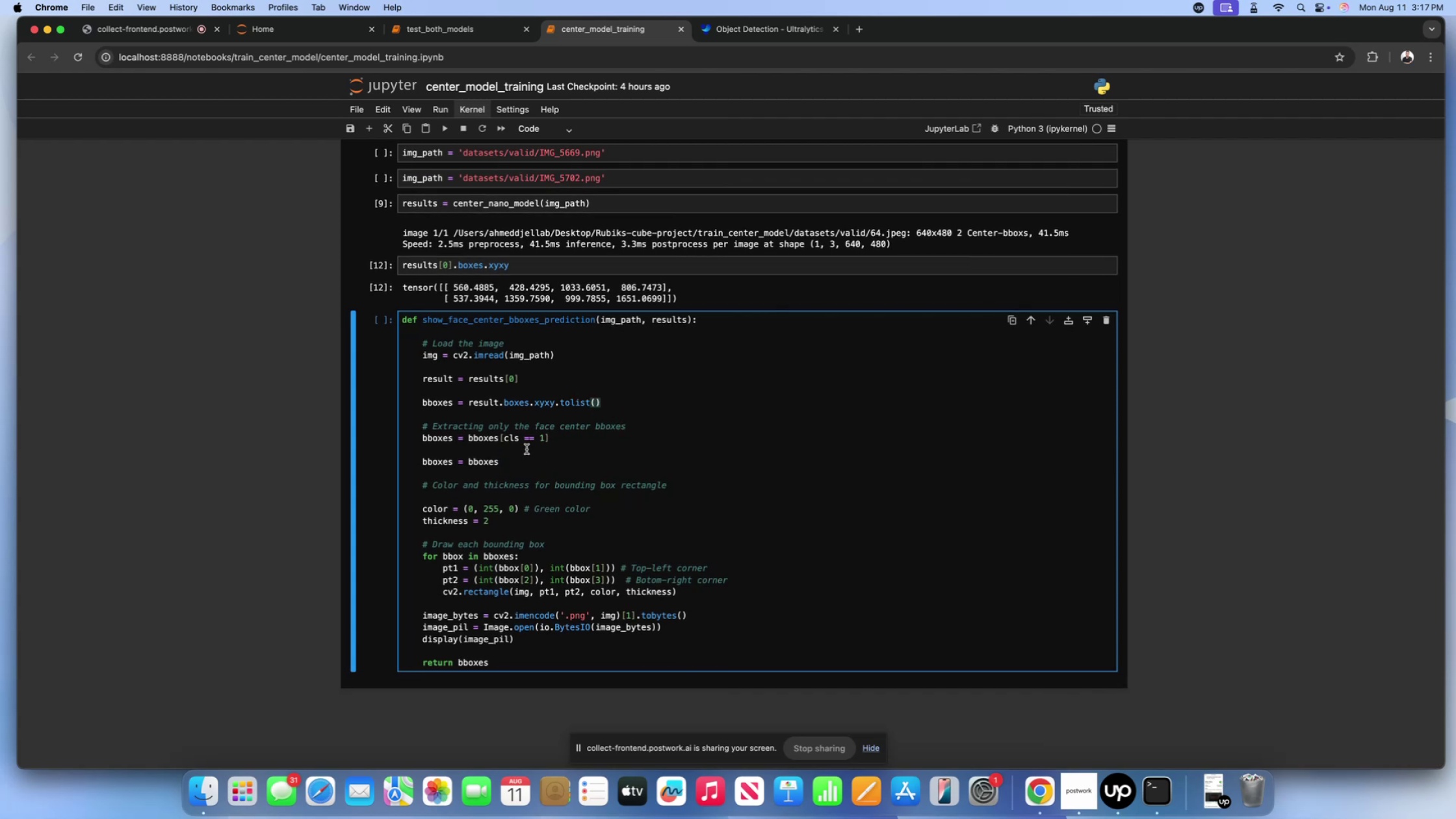 
left_click_drag(start_coordinate=[525, 458], to_coordinate=[392, 430])
 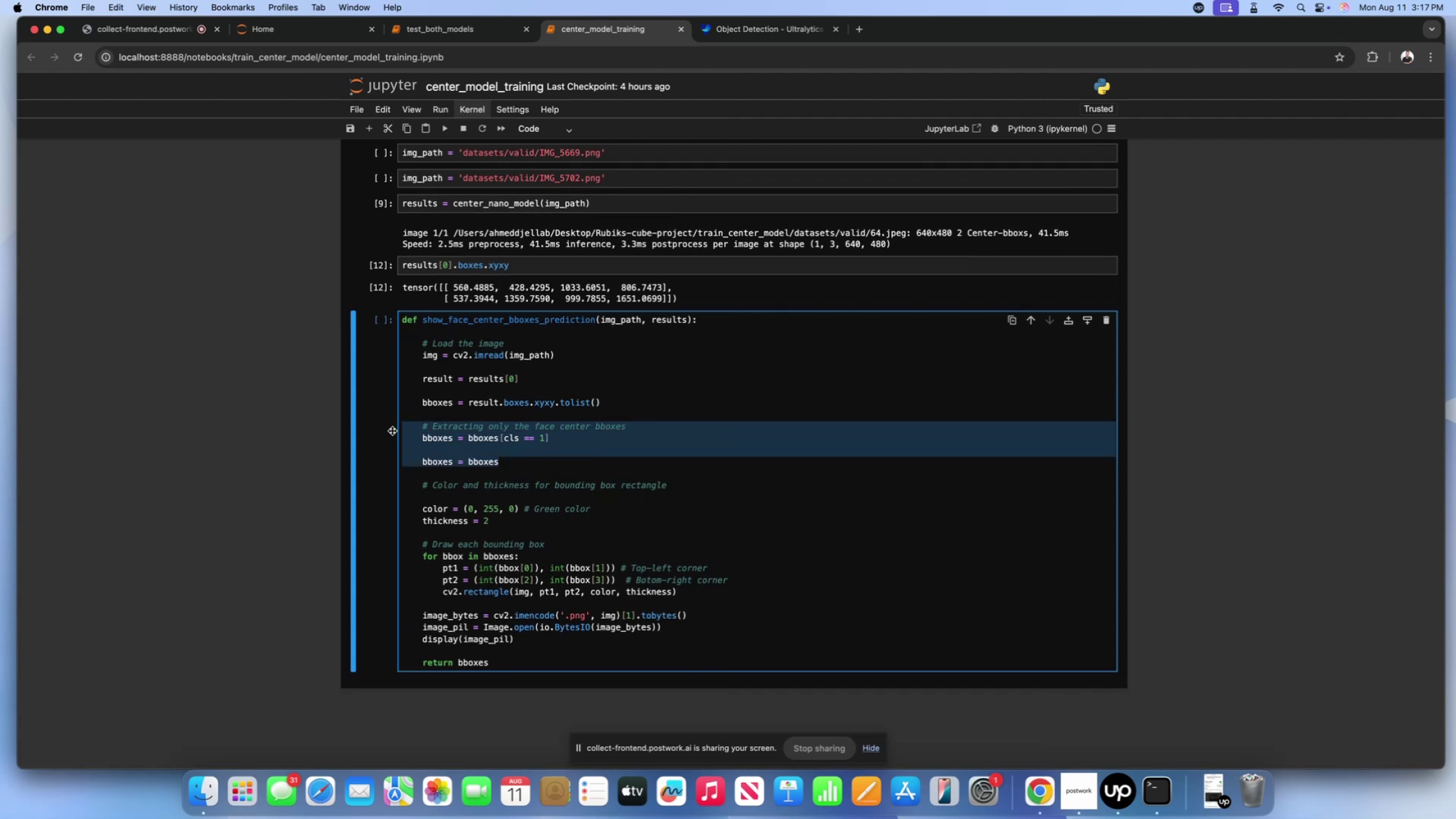 
key(Backspace)
 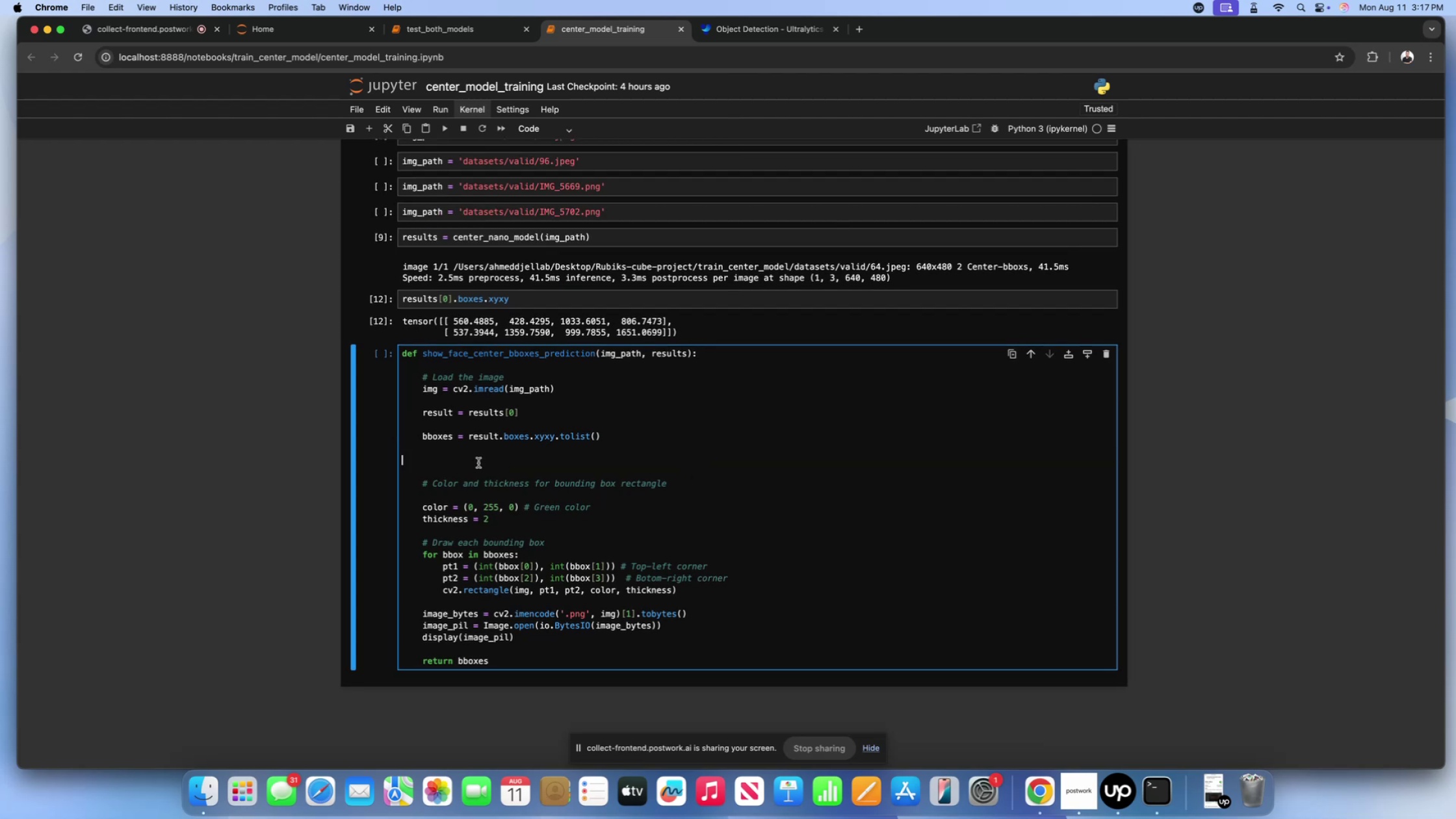 
key(Backspace)
 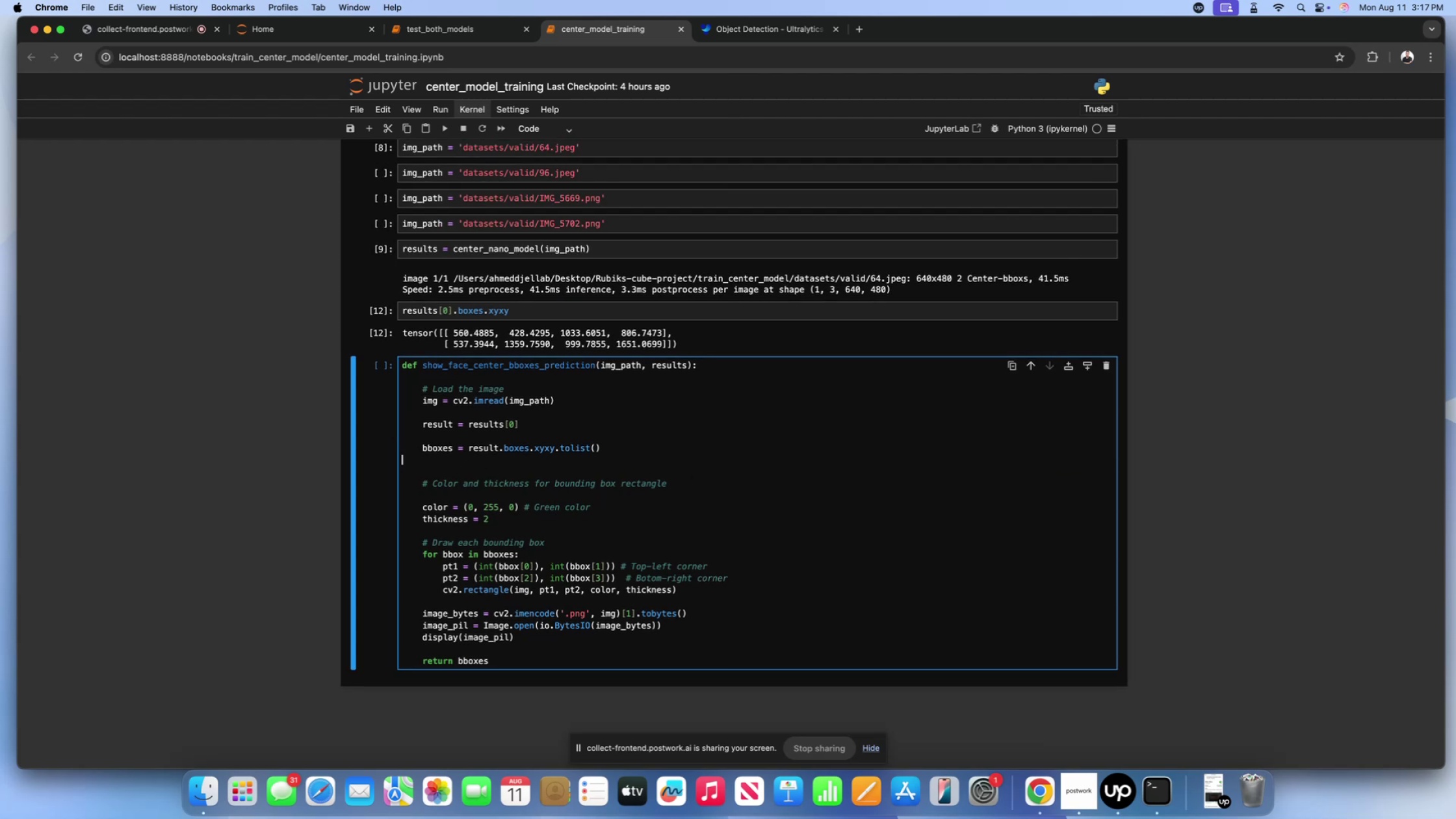 
key(Backspace)
 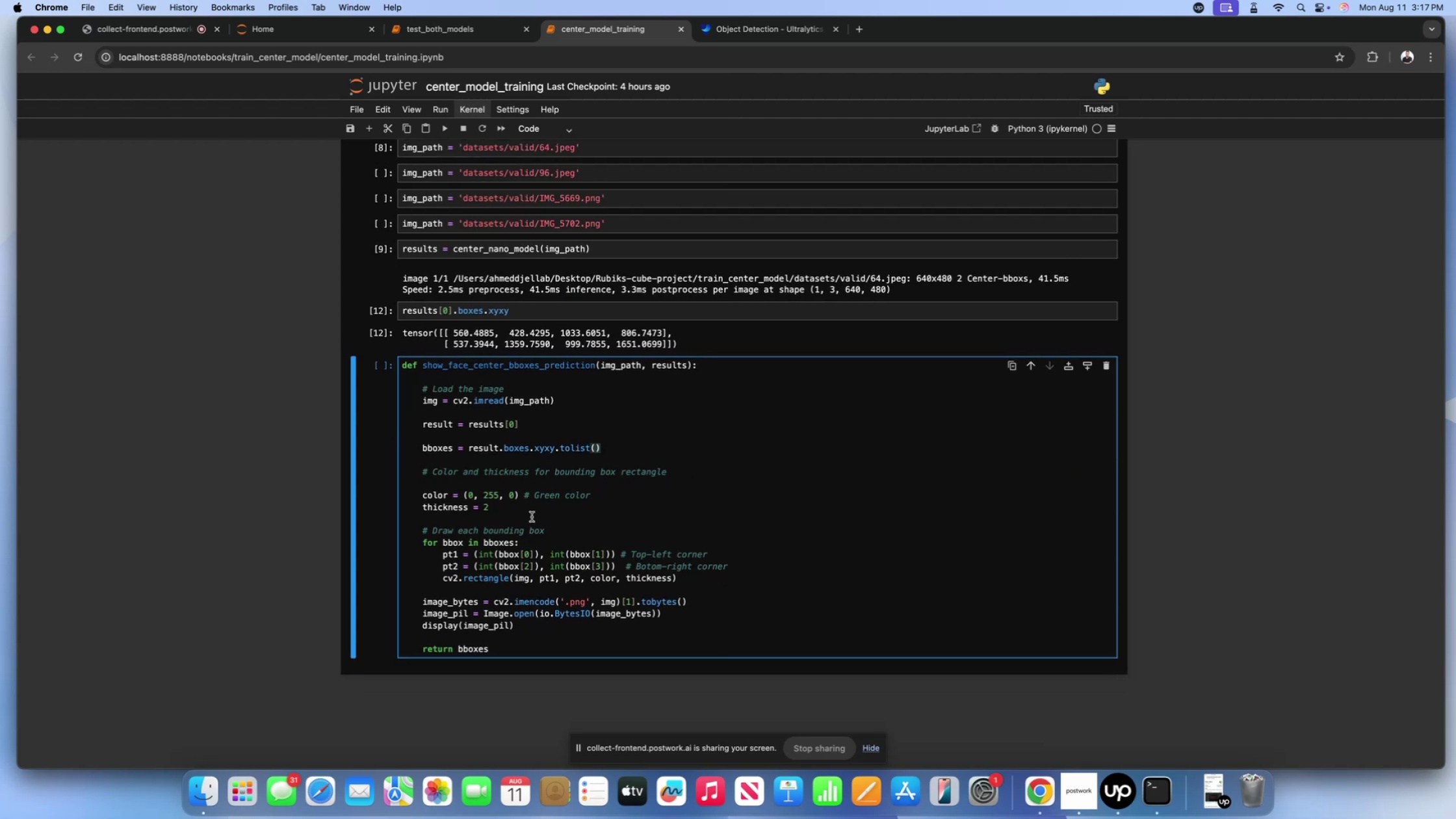 
scroll: coordinate [549, 595], scroll_direction: down, amount: 7.0
 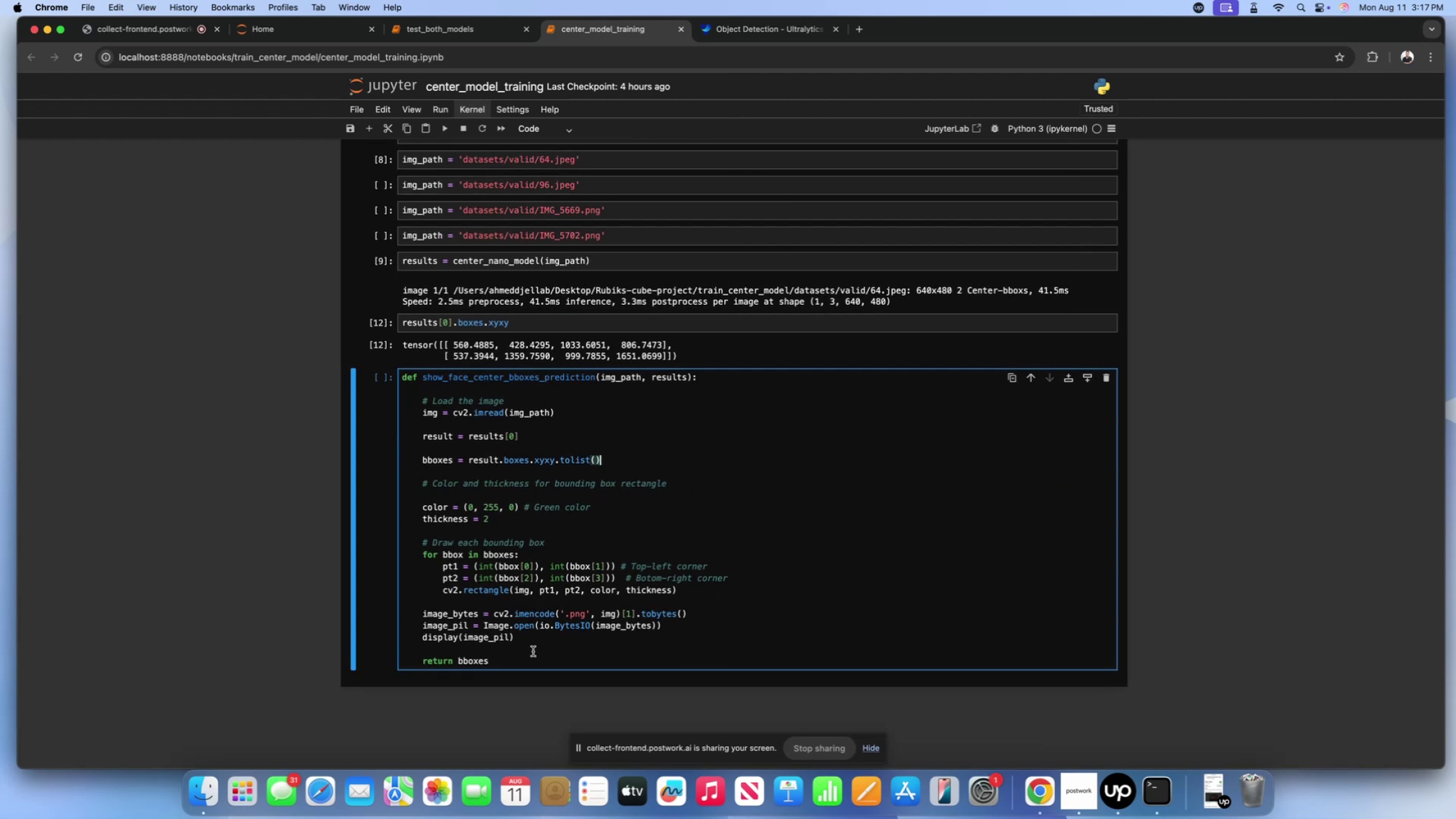 
left_click([532, 658])
 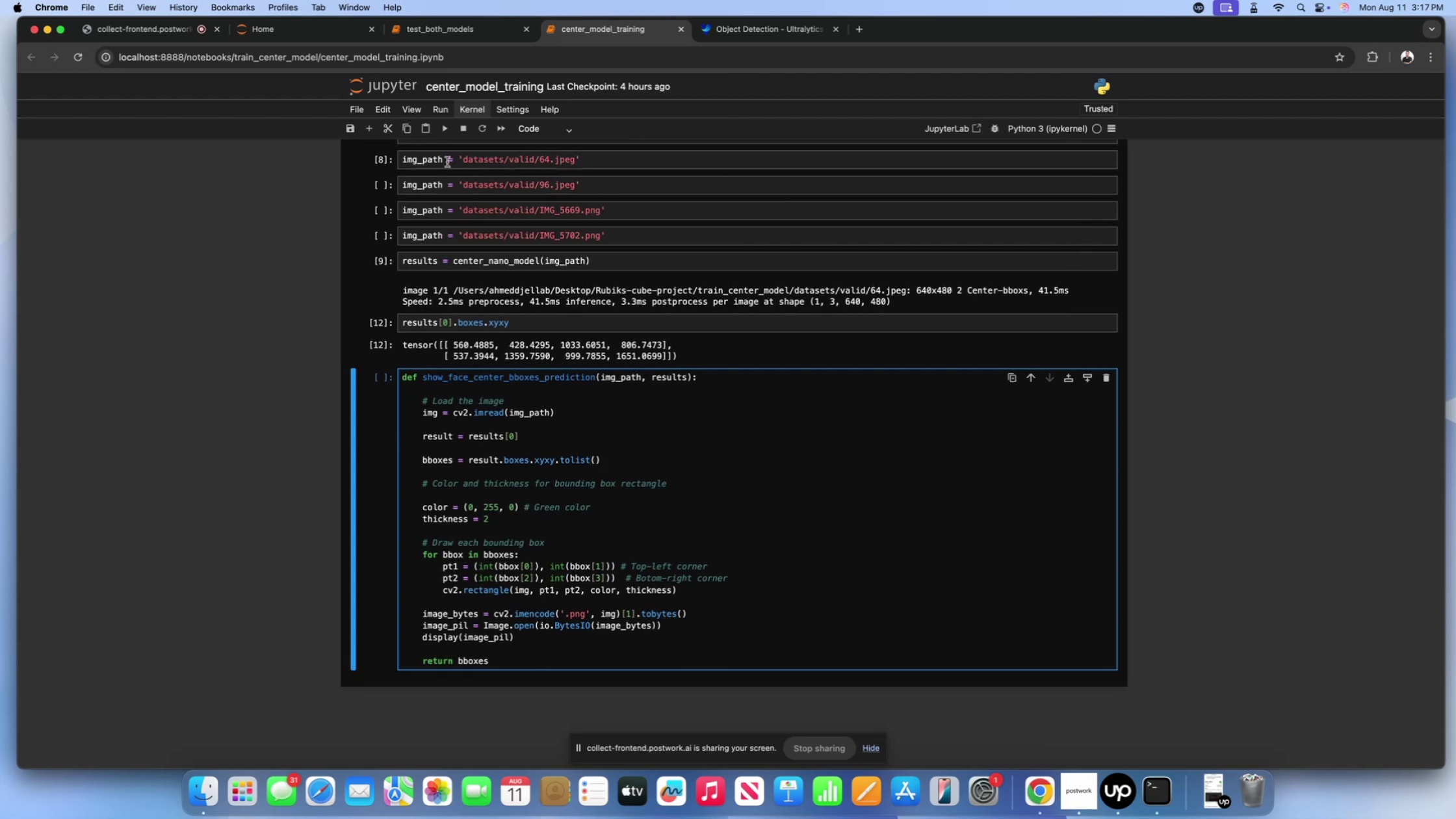 
left_click([439, 33])
 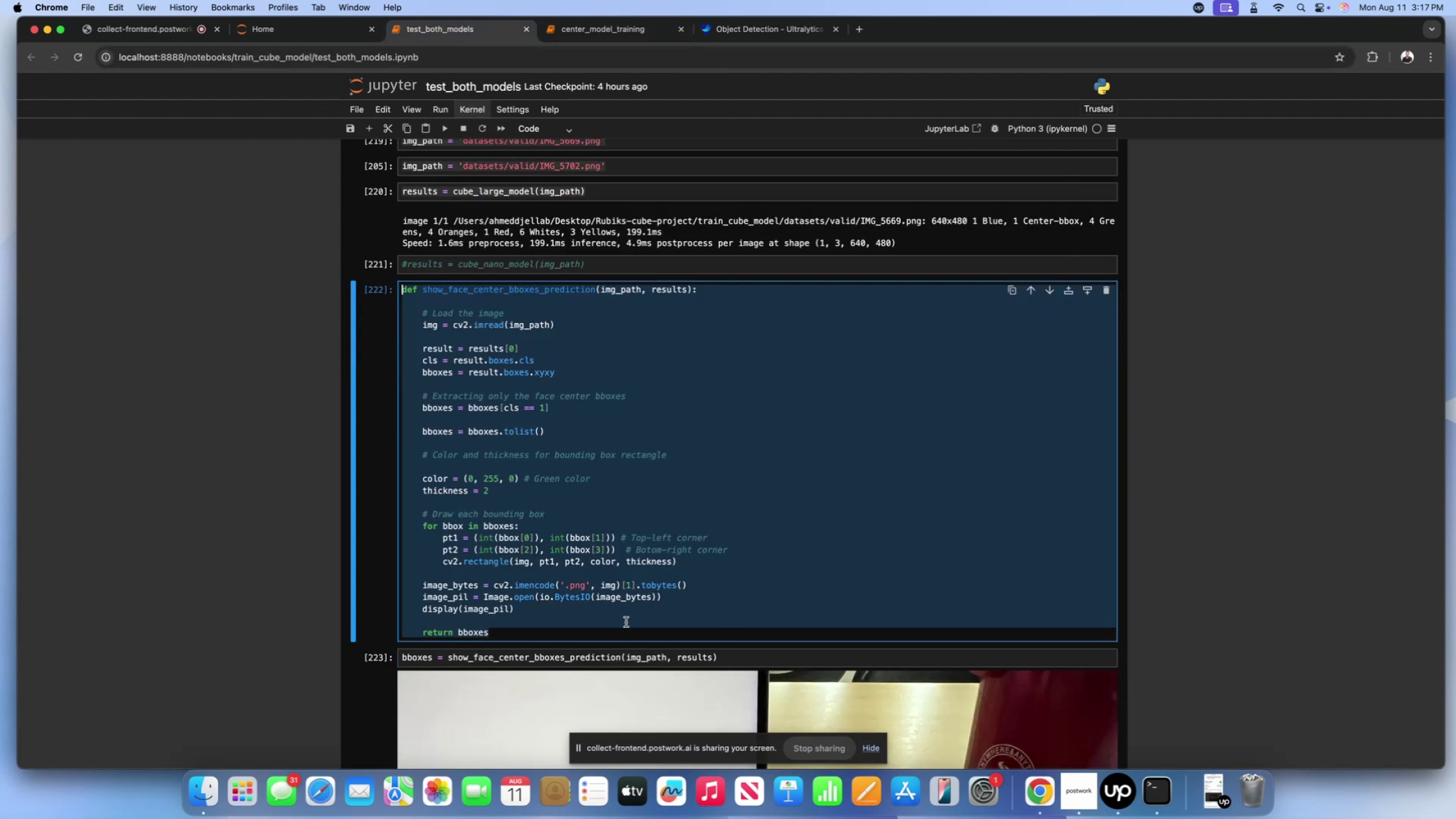 
scroll: coordinate [619, 613], scroll_direction: down, amount: 12.0
 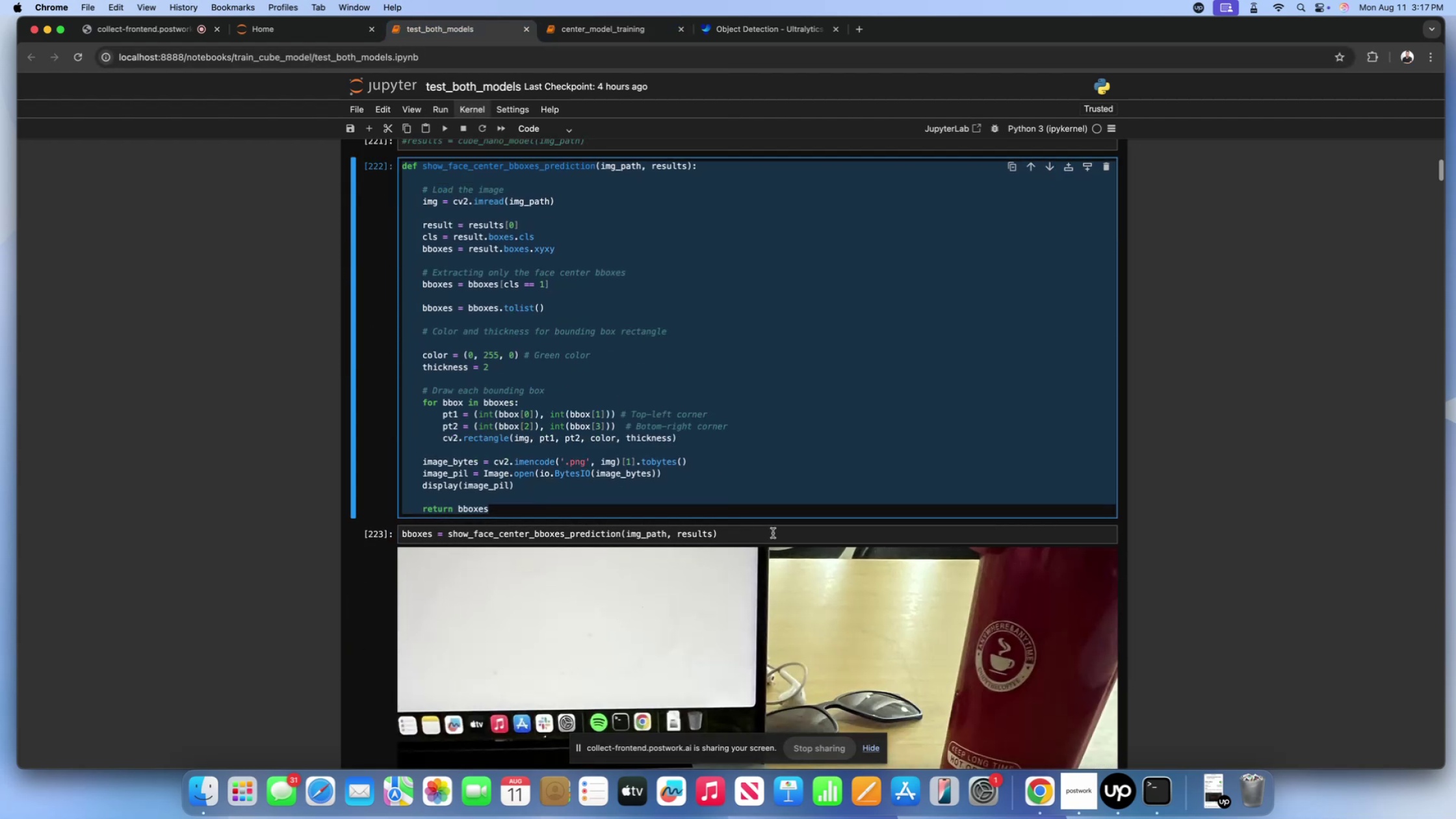 
left_click([774, 533])
 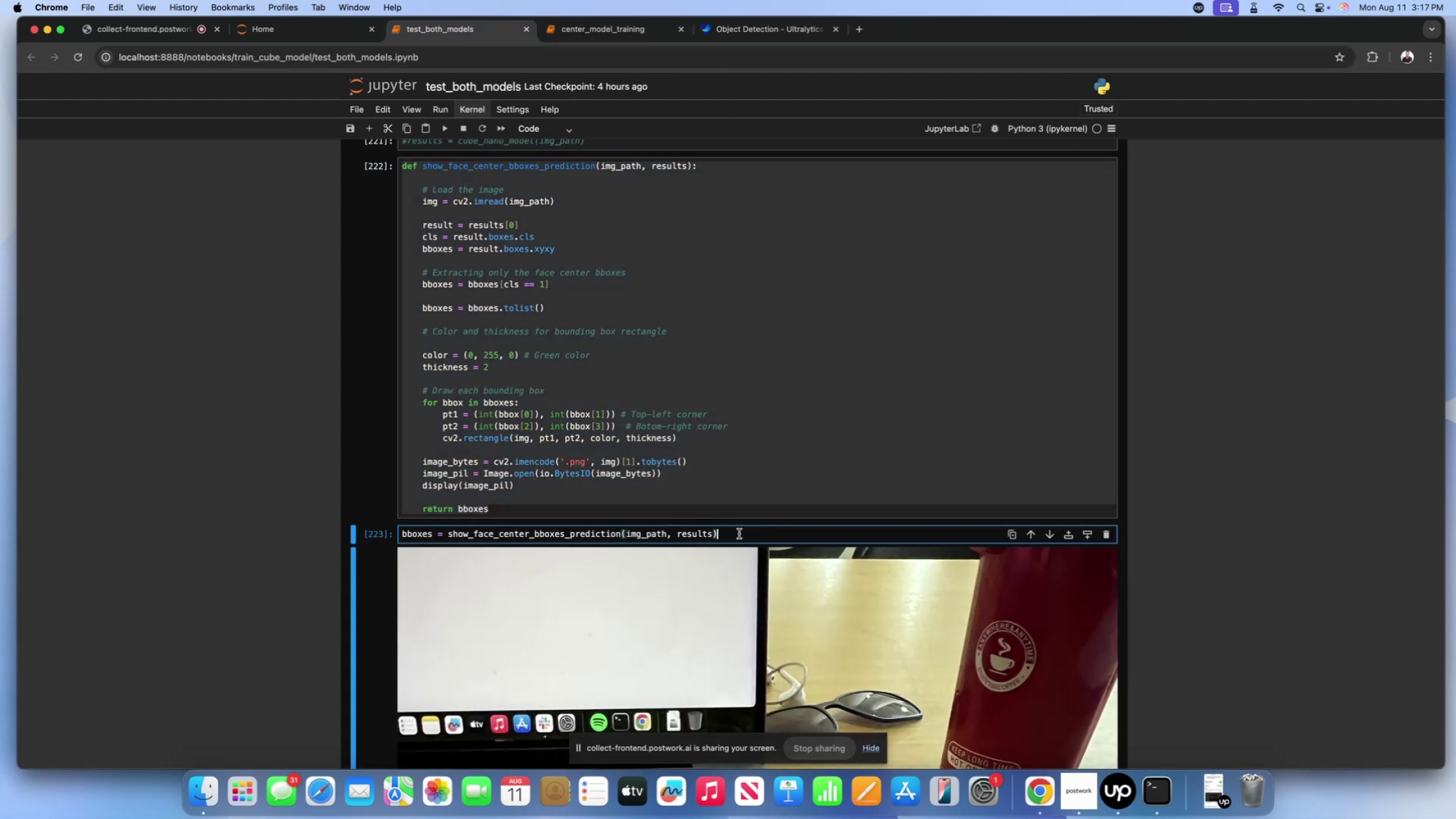 
left_click_drag(start_coordinate=[739, 534], to_coordinate=[366, 532])
 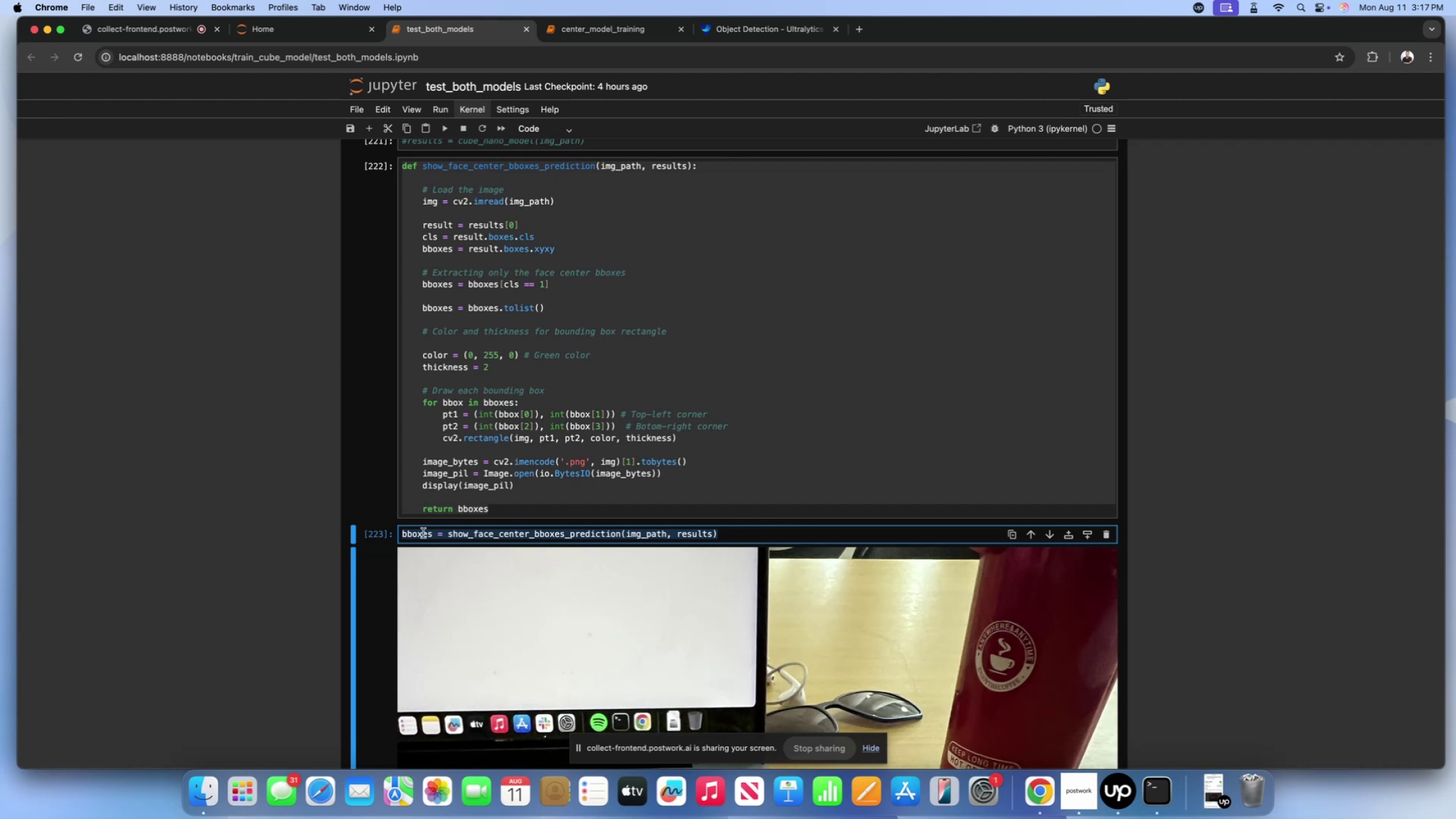 
key(Meta+CommandLeft)
 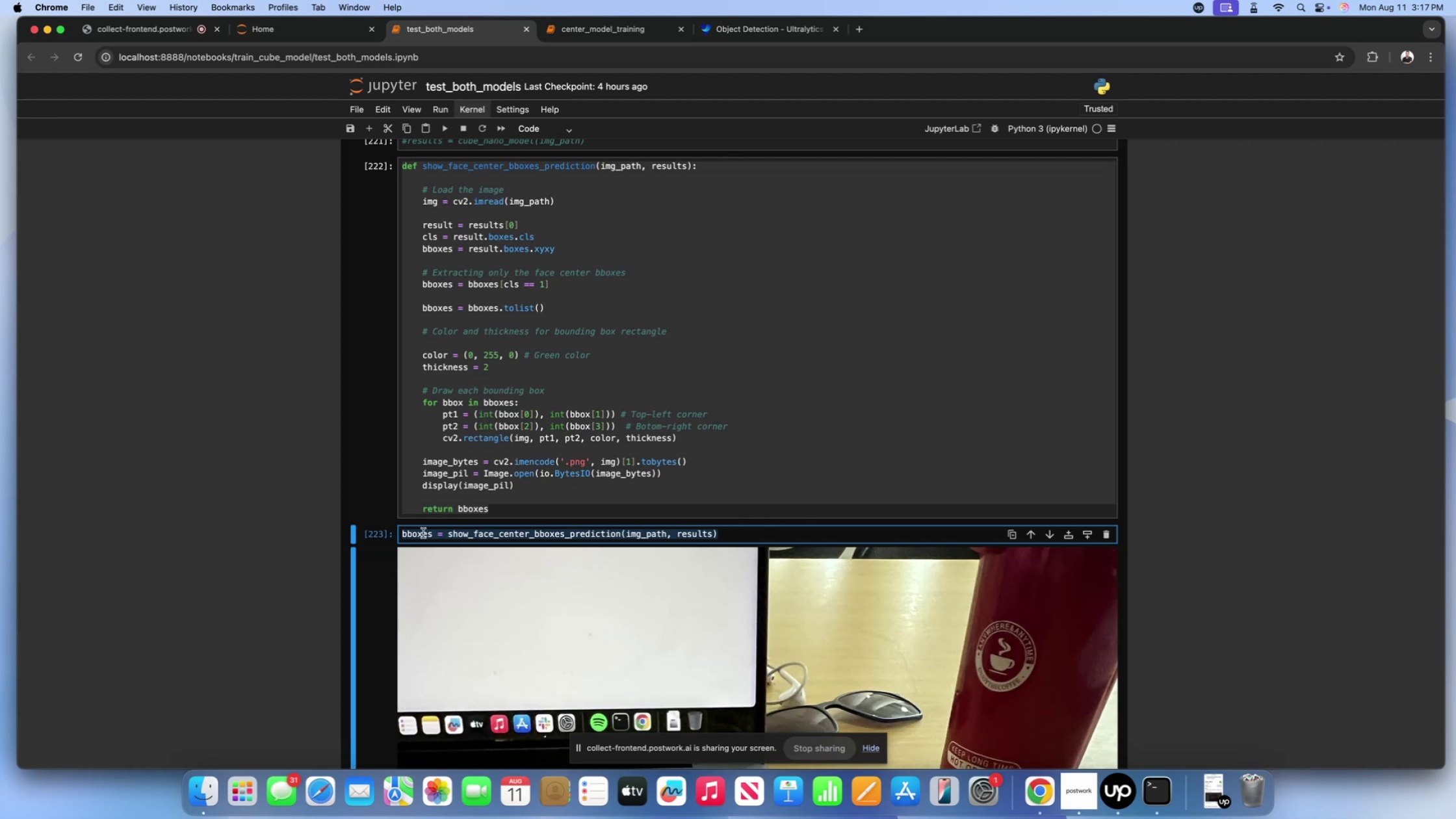 
key(Meta+C)
 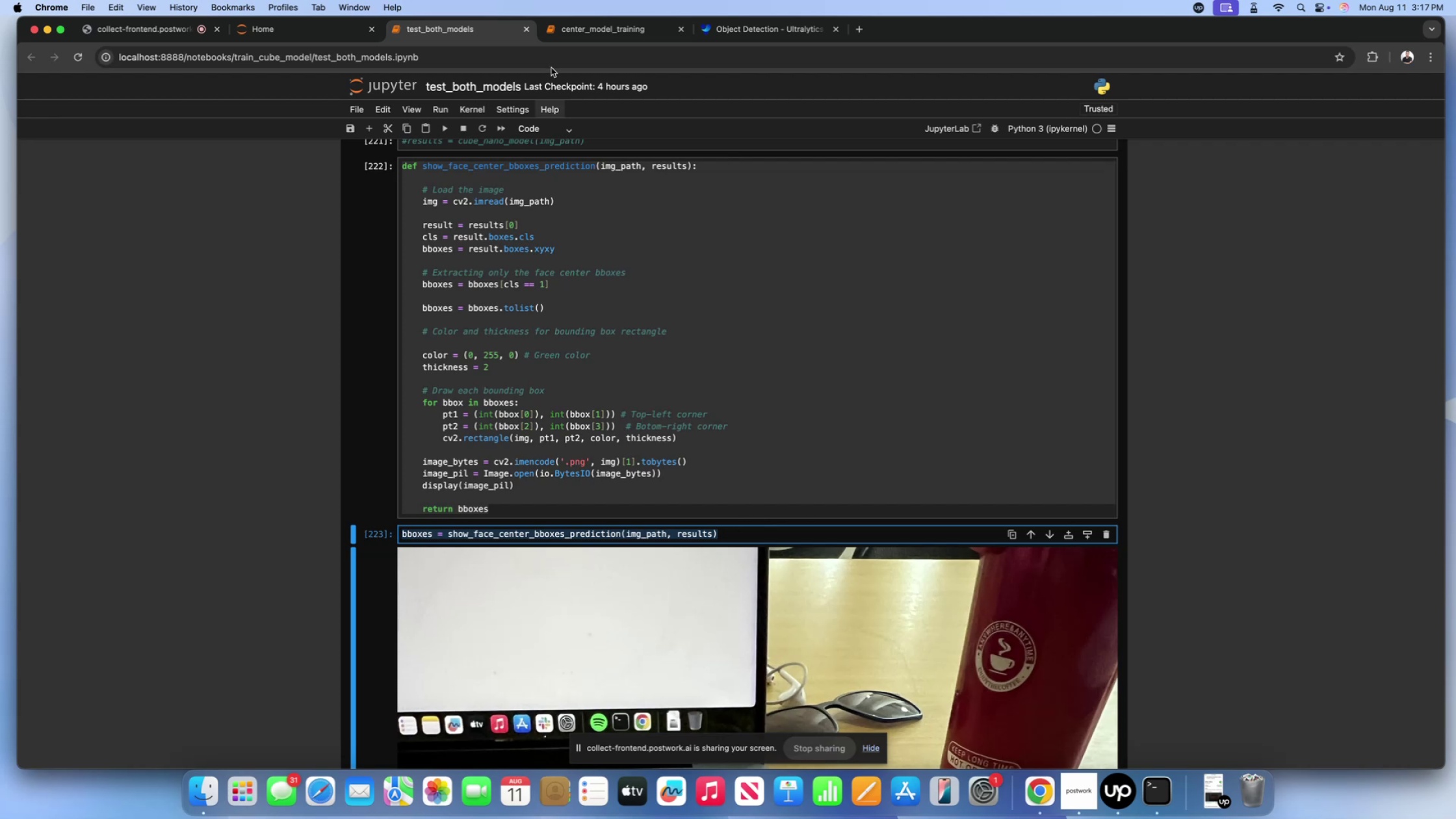 
left_click([580, 21])
 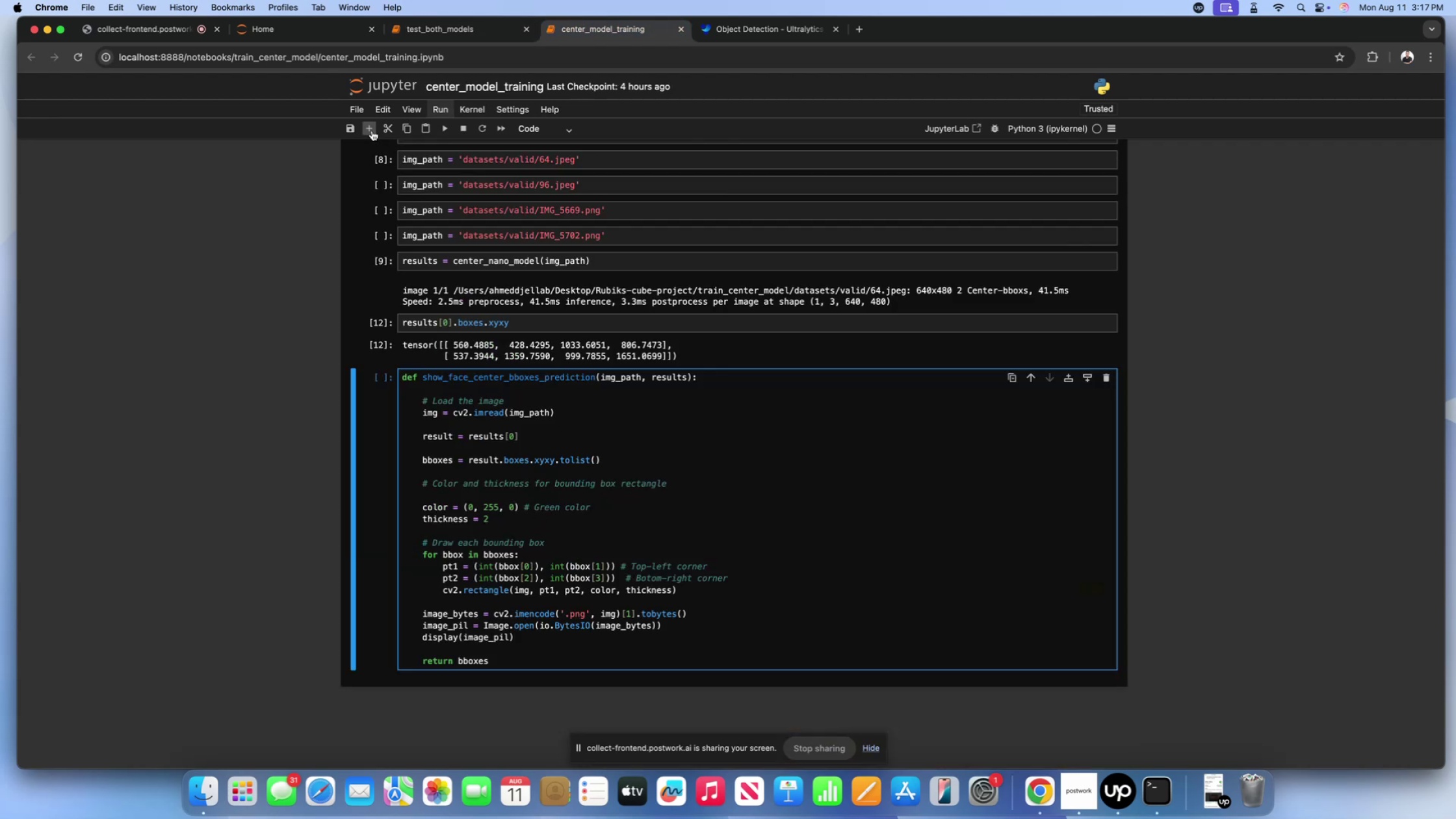 
key(Meta+V)
 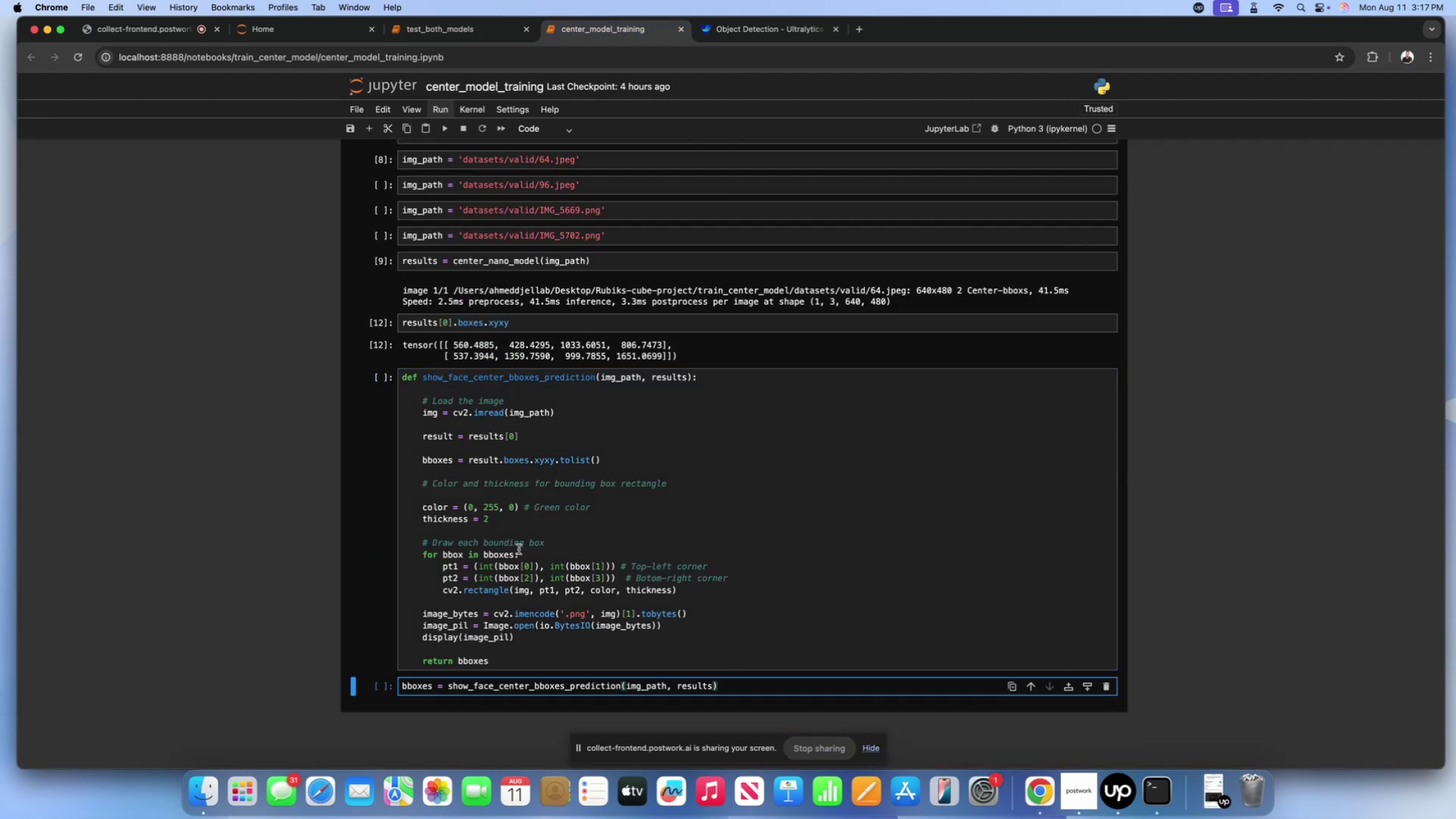 
scroll: coordinate [558, 558], scroll_direction: down, amount: 13.0
 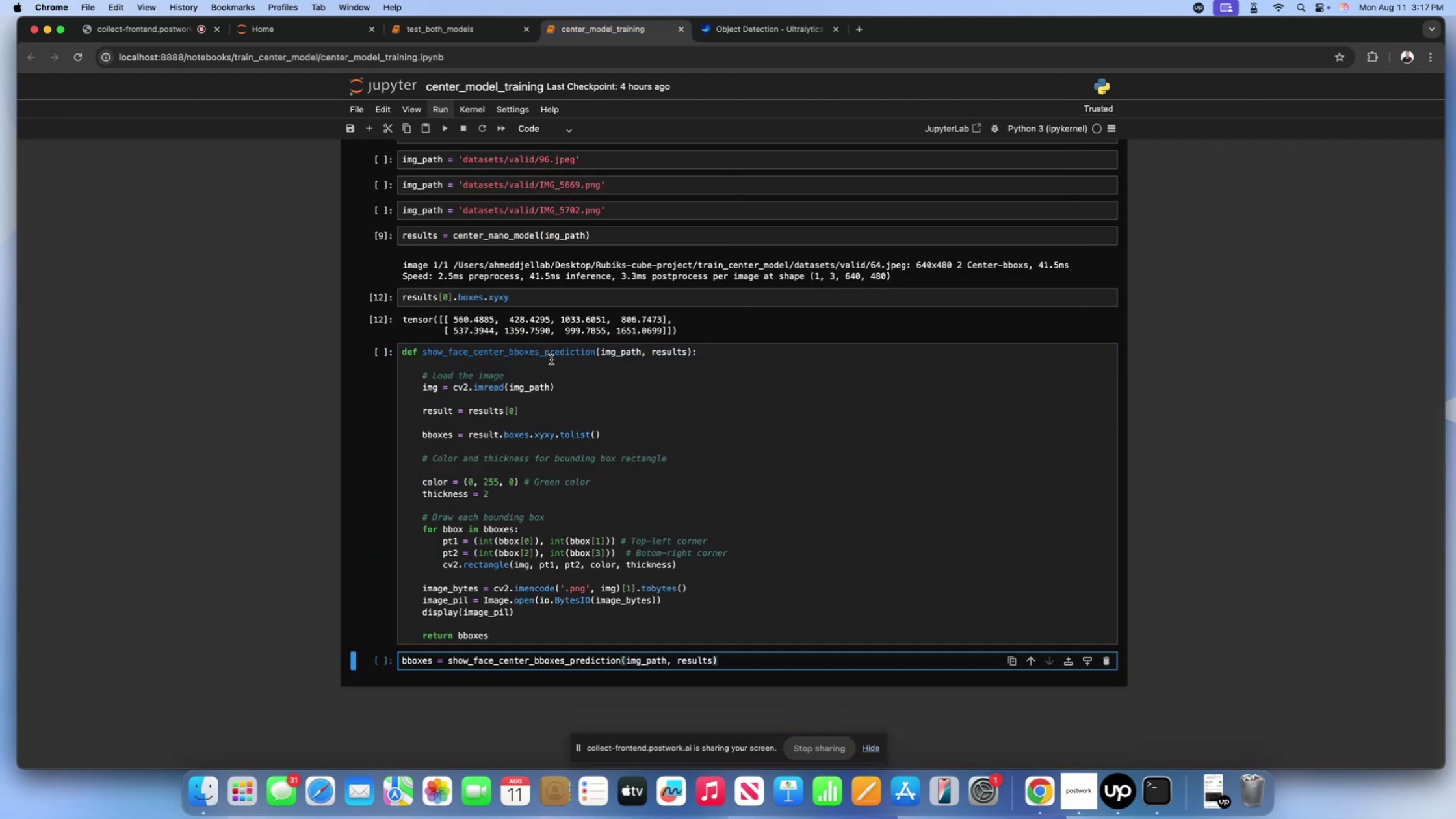 
scroll: coordinate [550, 332], scroll_direction: up, amount: 9.0
 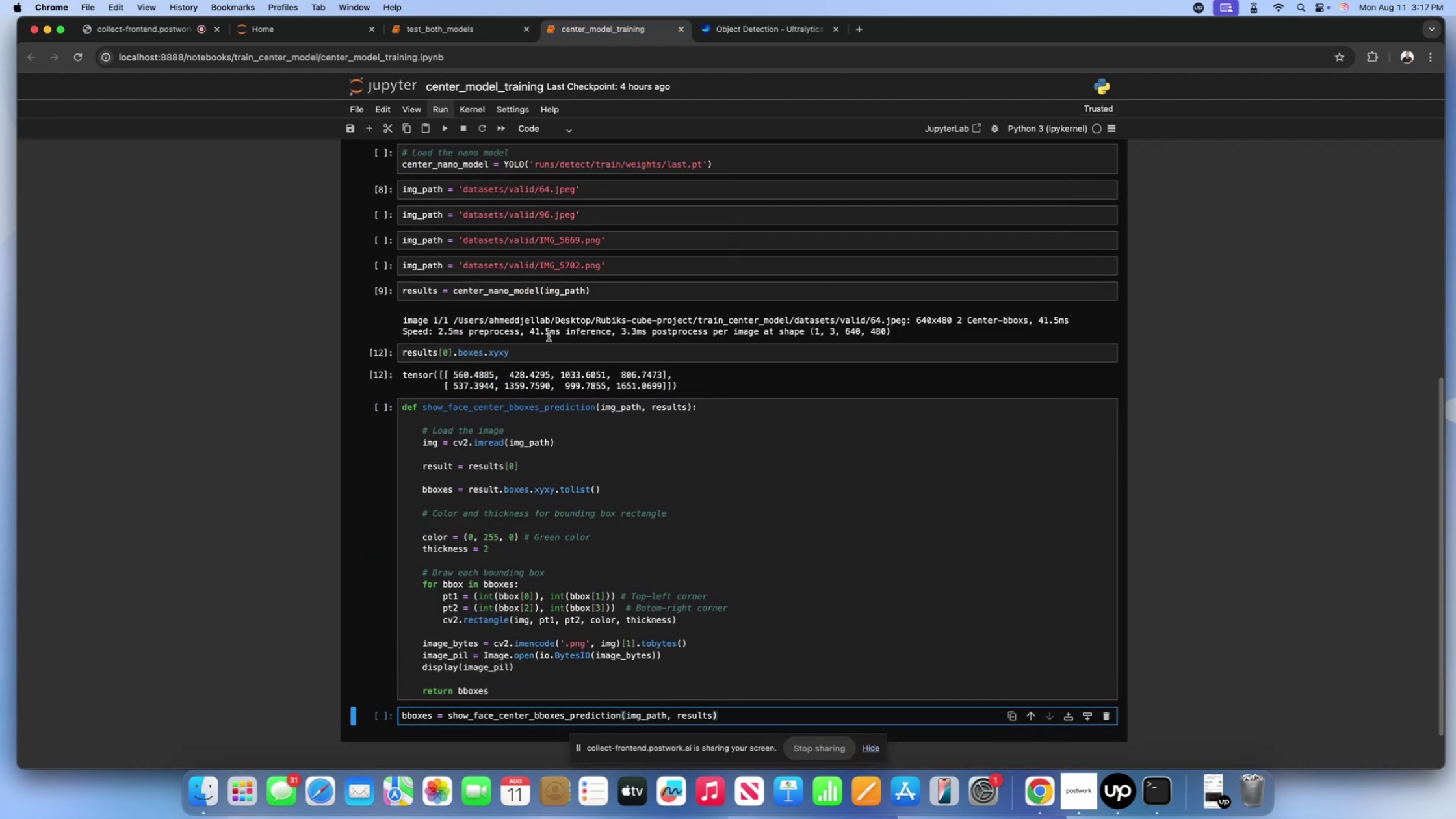 
scroll: coordinate [549, 336], scroll_direction: down, amount: 9.0
 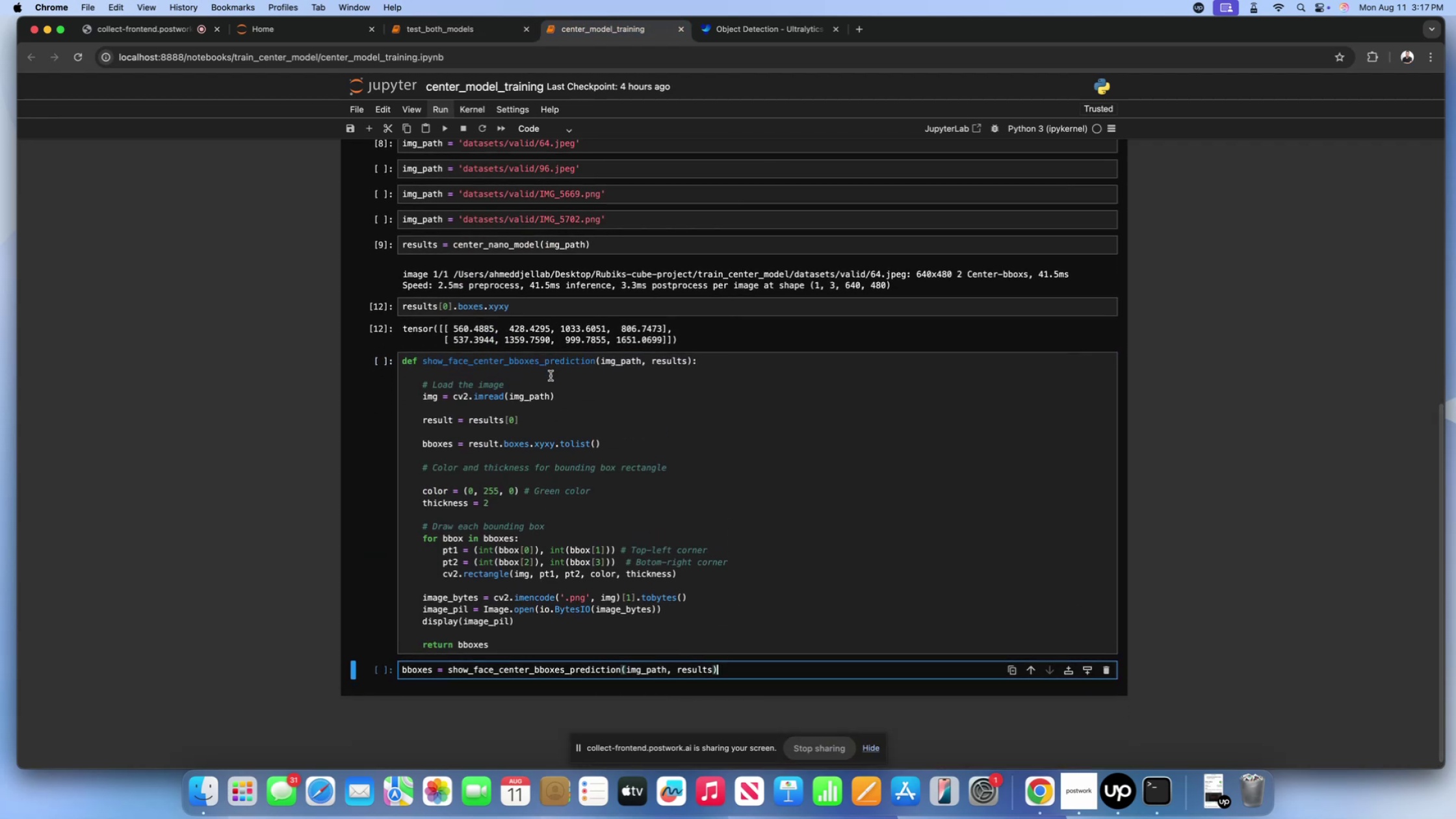 
left_click([551, 376])
 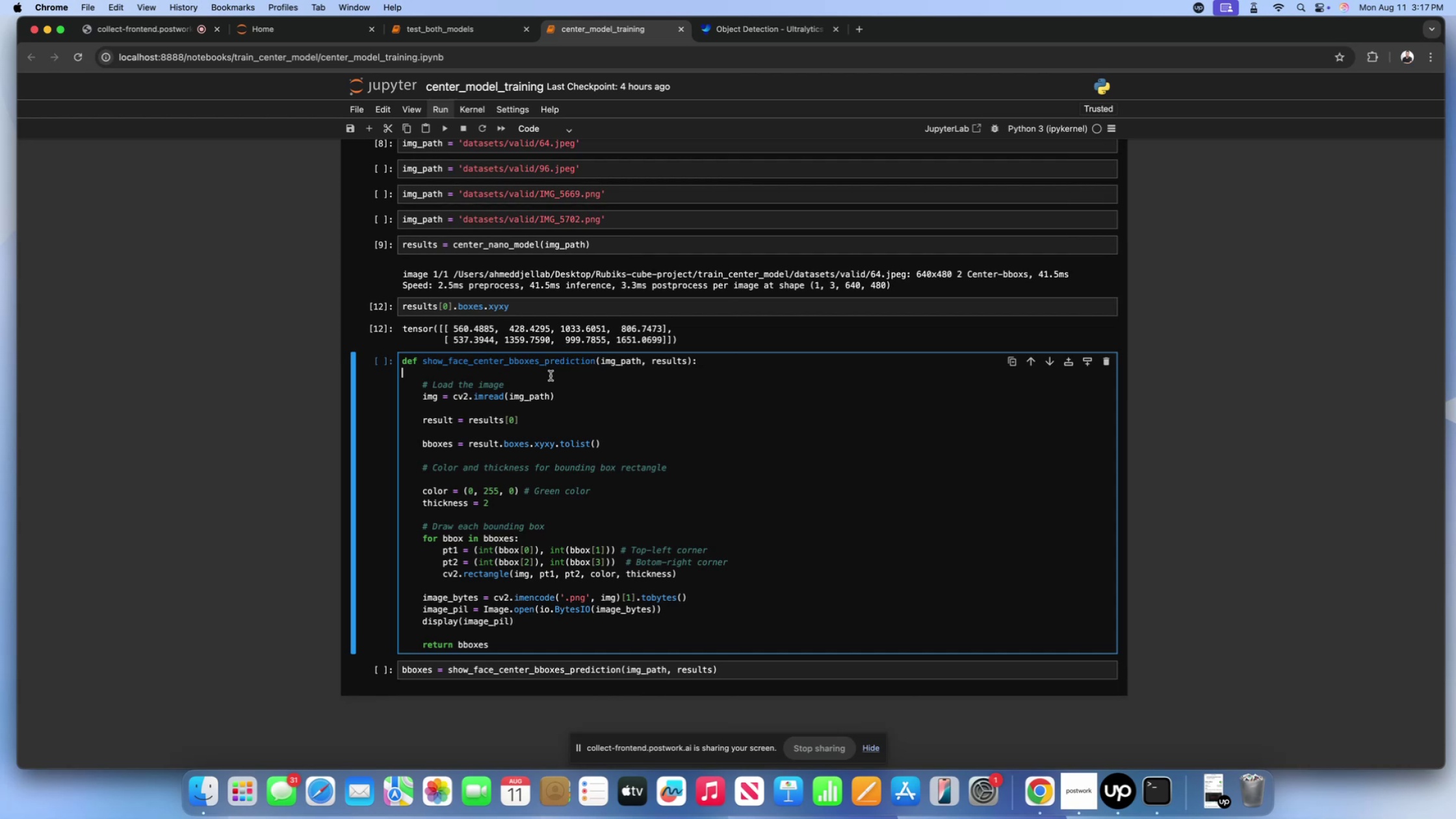 
key(Shift+Enter)
 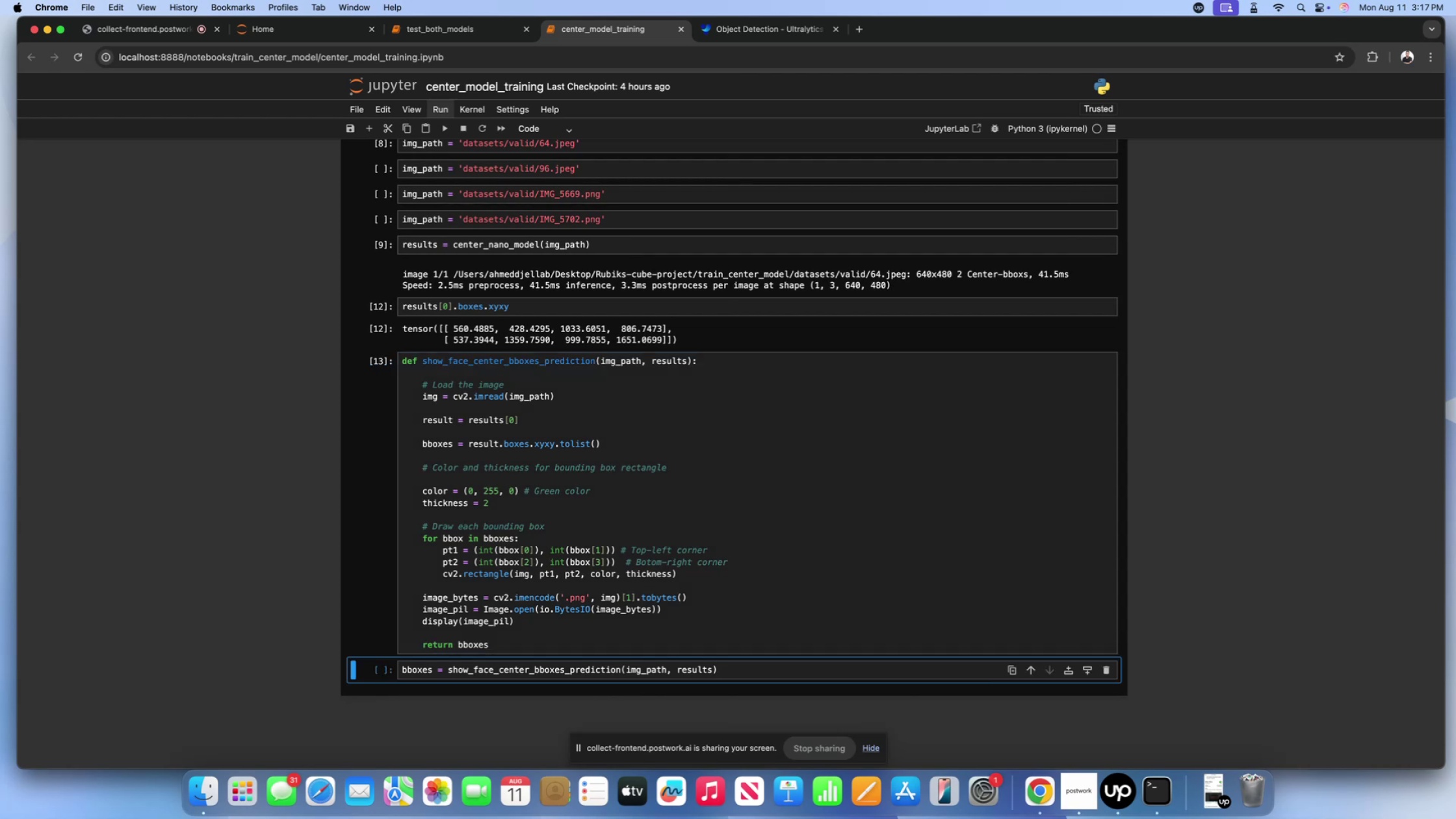 
scroll: coordinate [551, 376], scroll_direction: down, amount: 20.0
 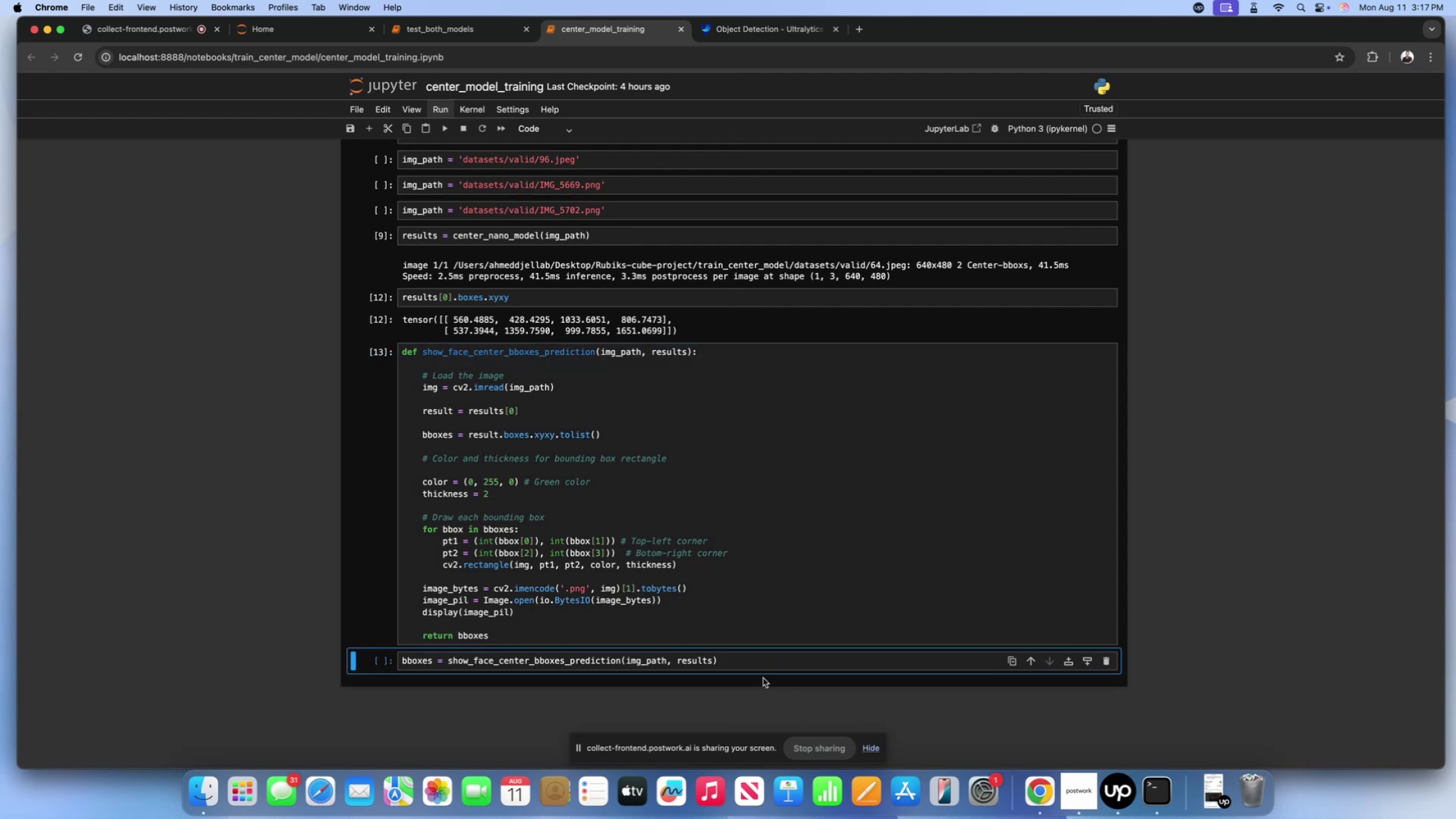 
left_click([761, 673])
 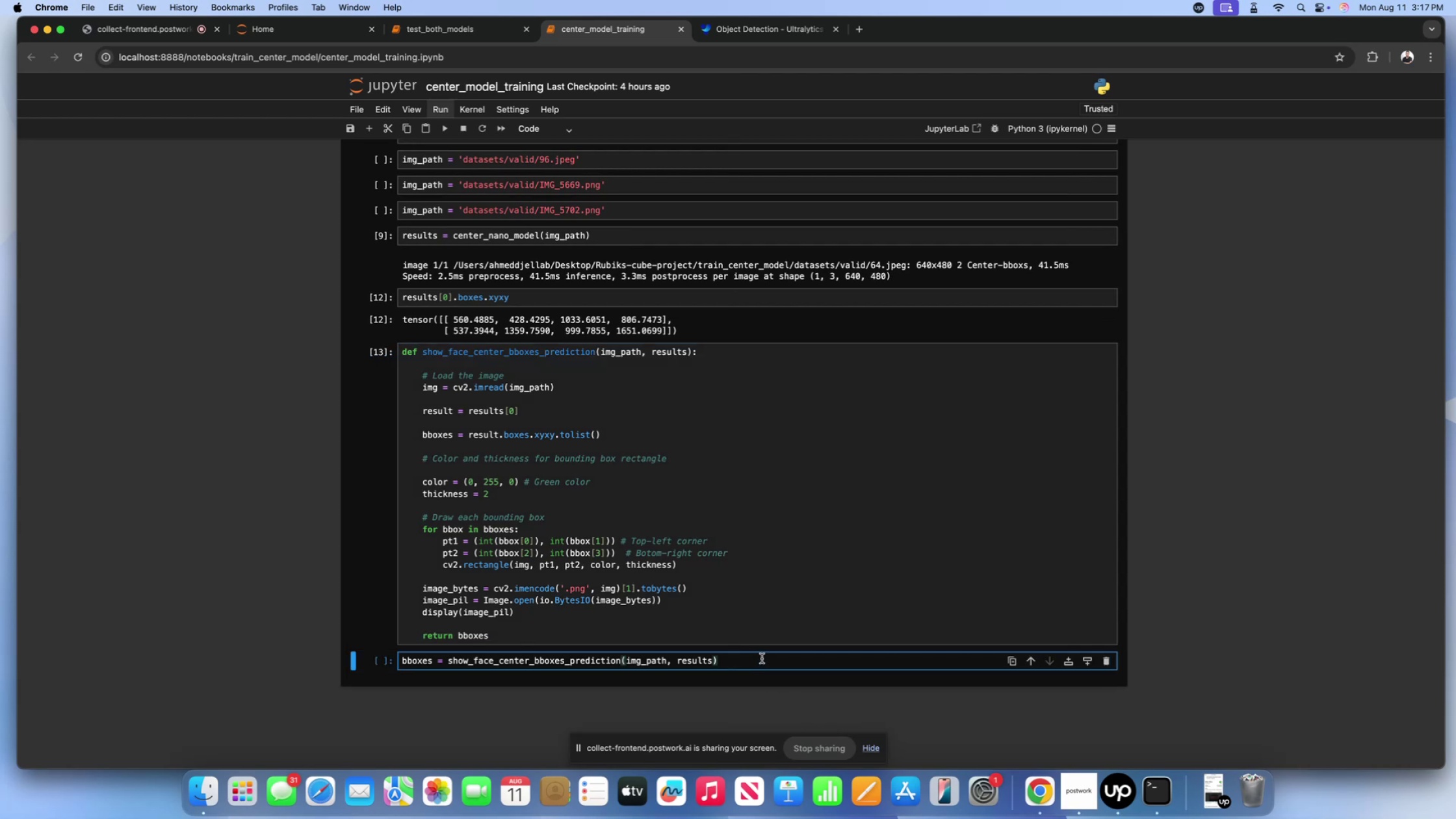 
left_click([762, 658])
 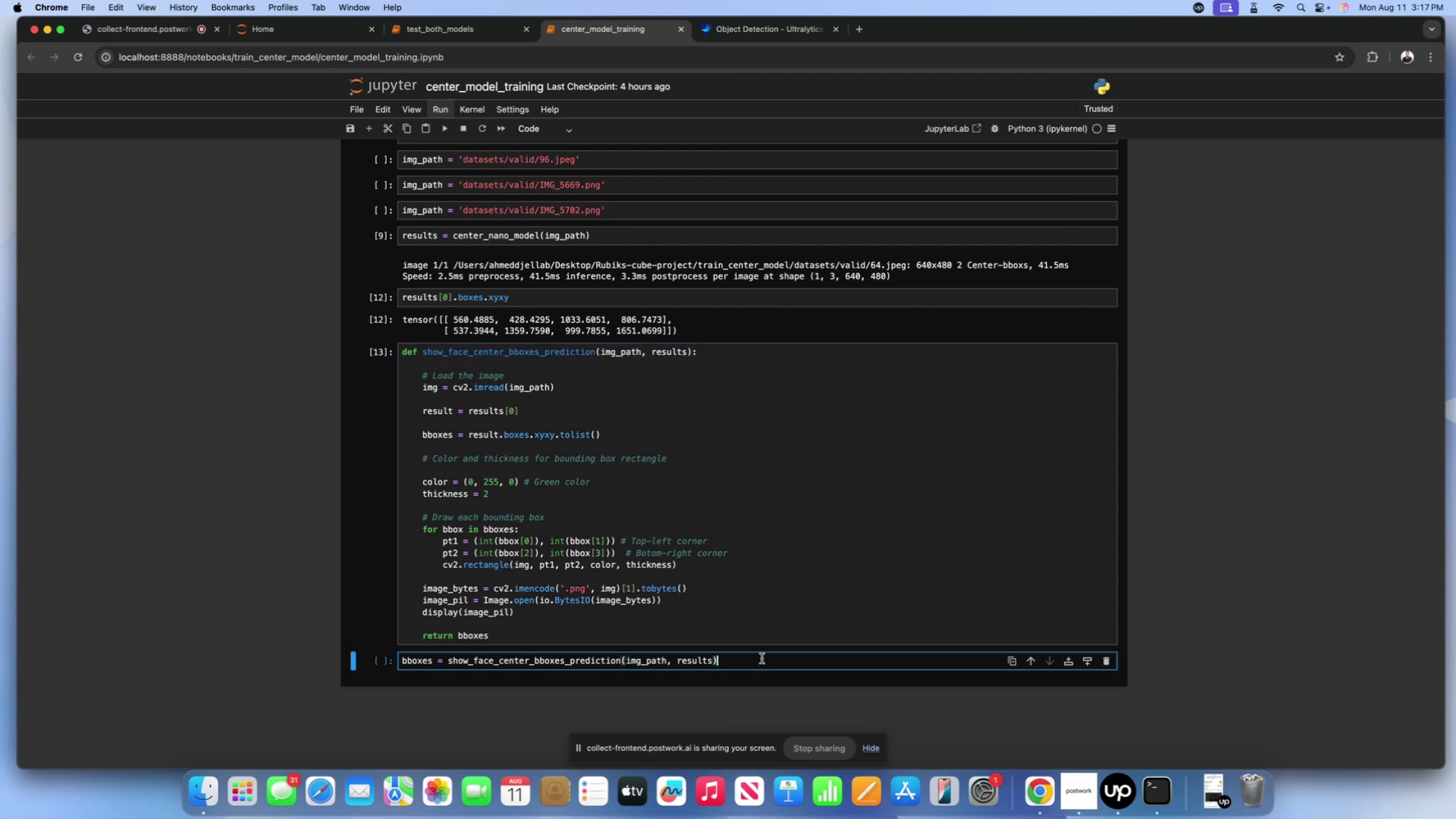 
key(Shift+Enter)
 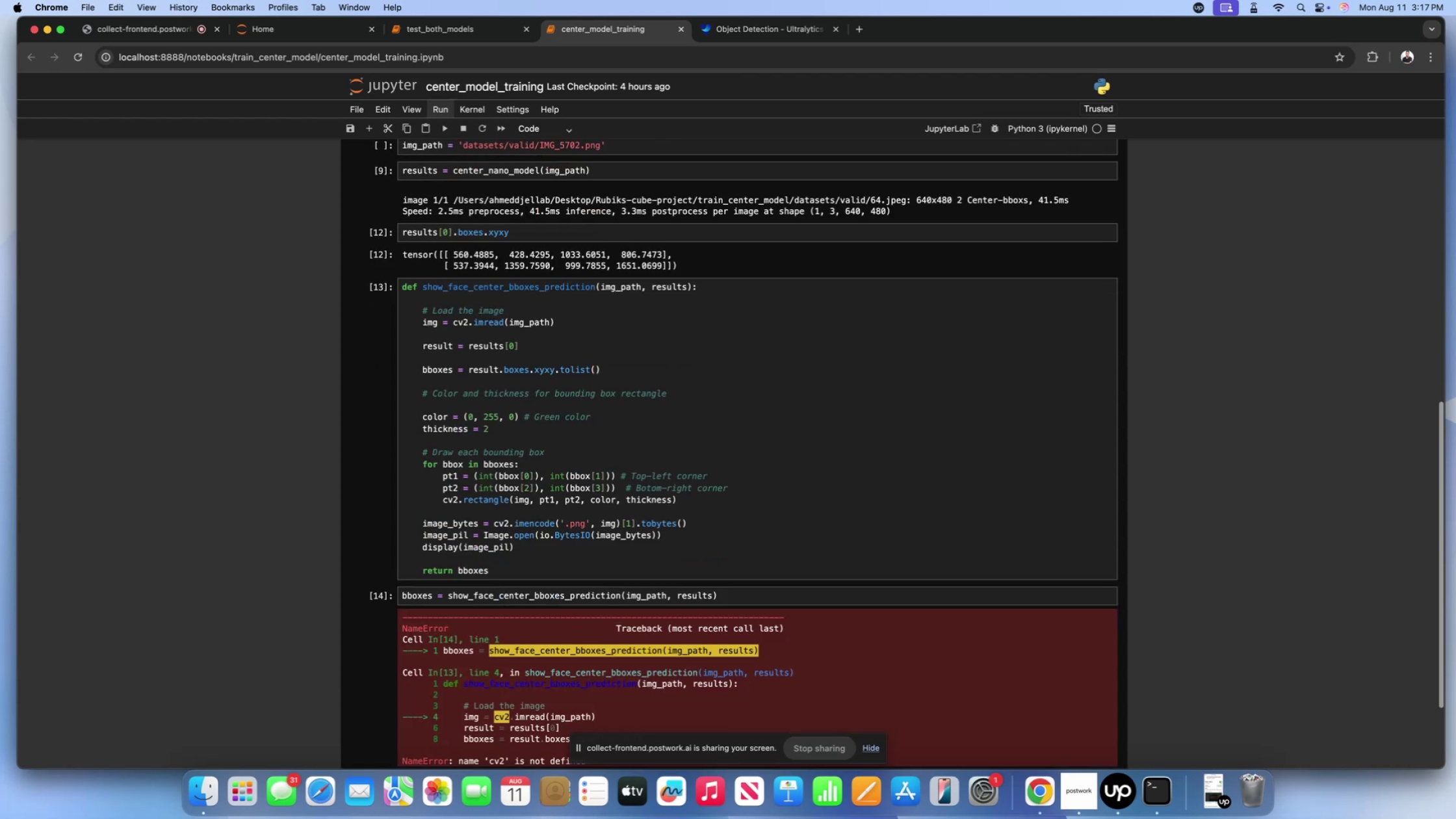 
scroll: coordinate [768, 621], scroll_direction: down, amount: 3.0
 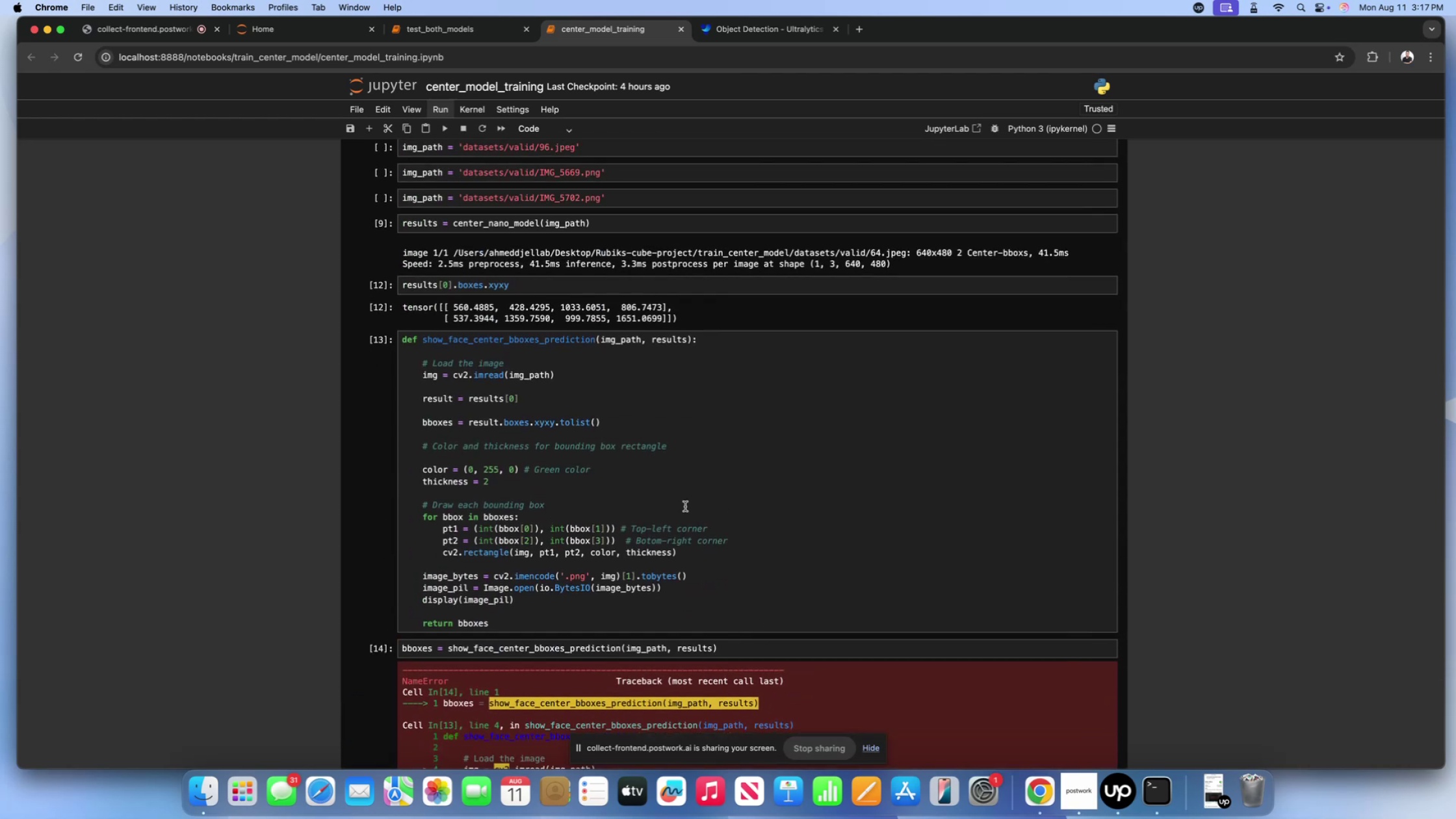 
scroll: coordinate [521, 282], scroll_direction: up, amount: 170.0
 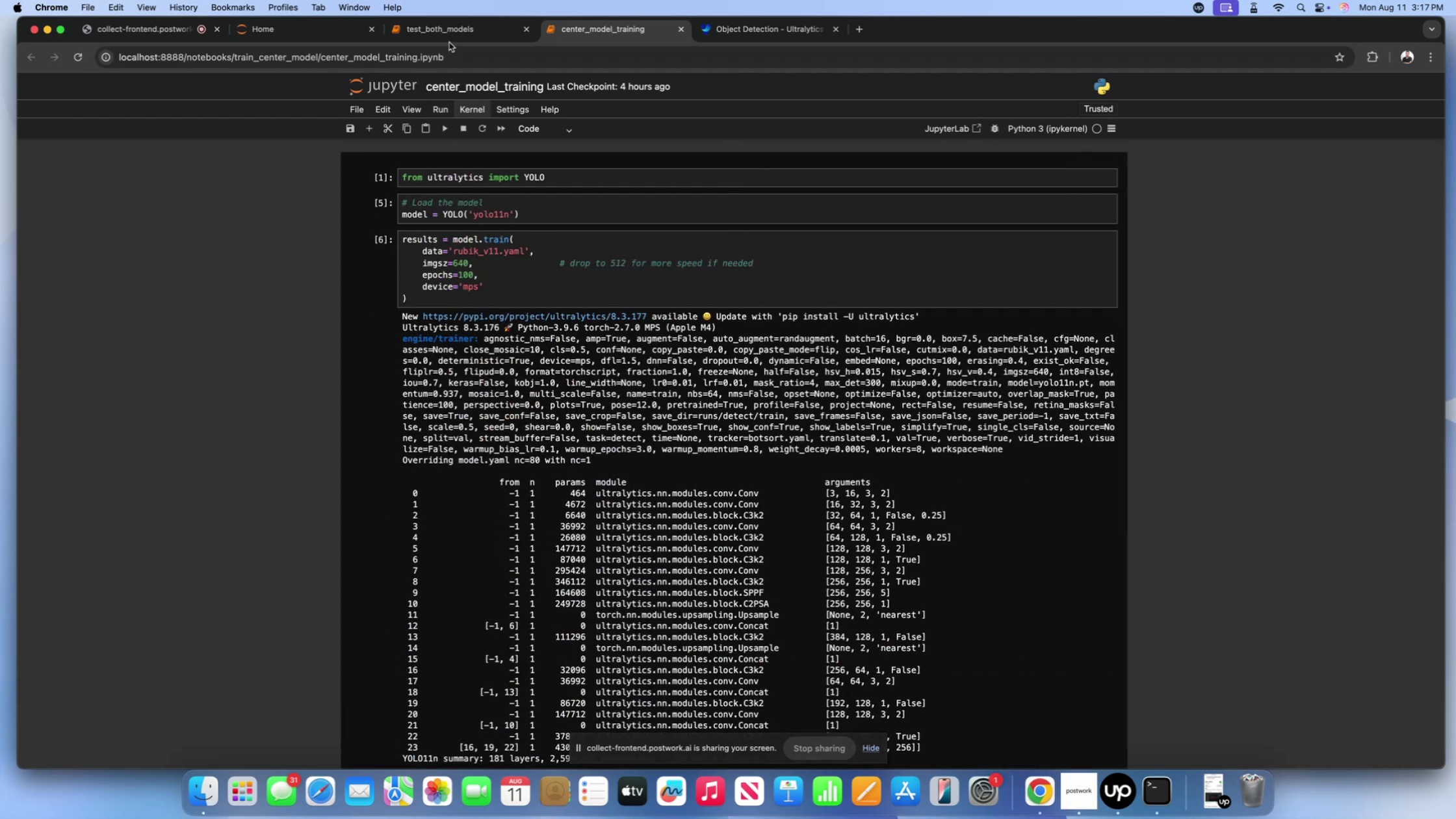 
left_click([448, 39])
 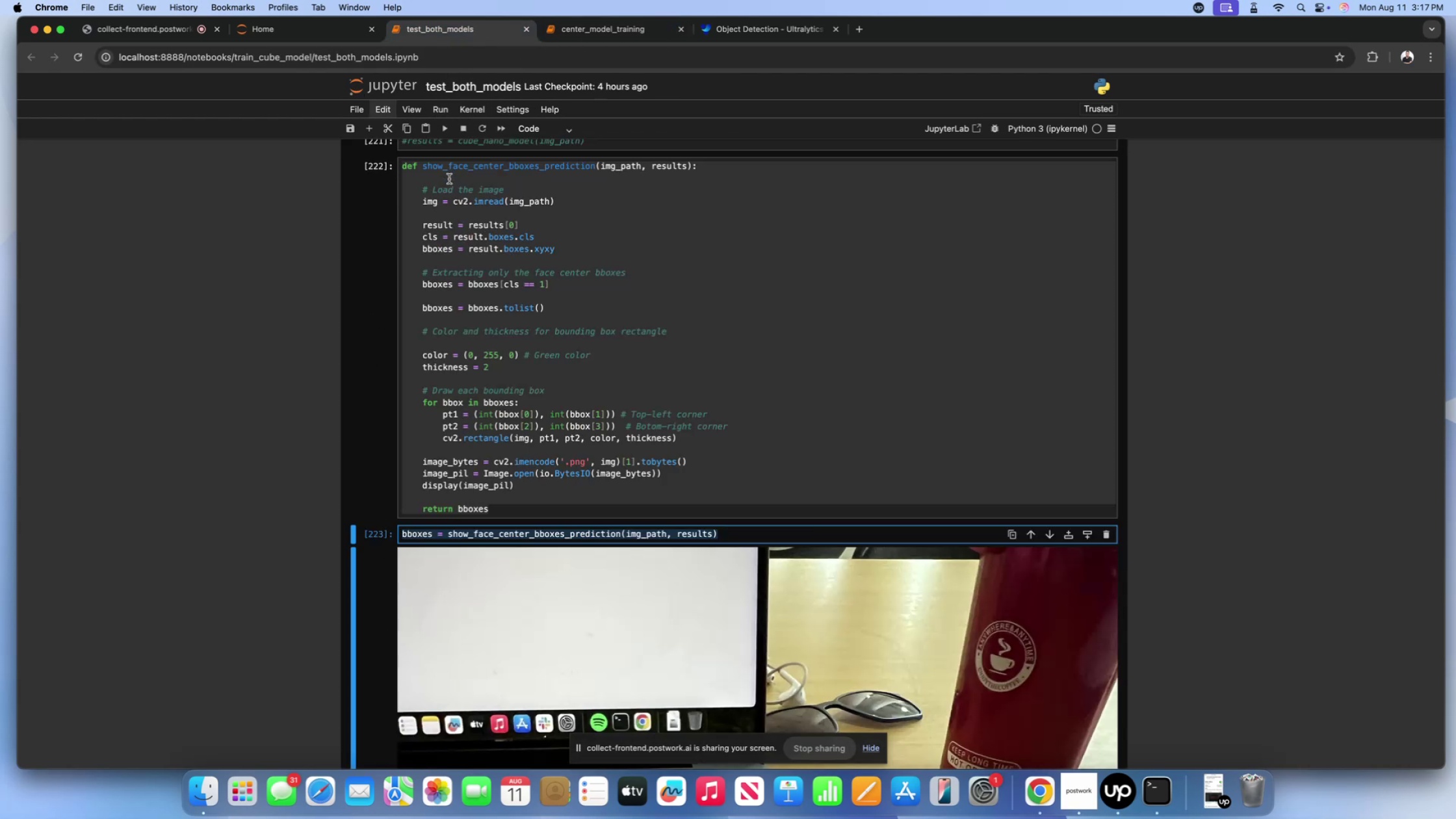 
scroll: coordinate [536, 257], scroll_direction: up, amount: 73.0
 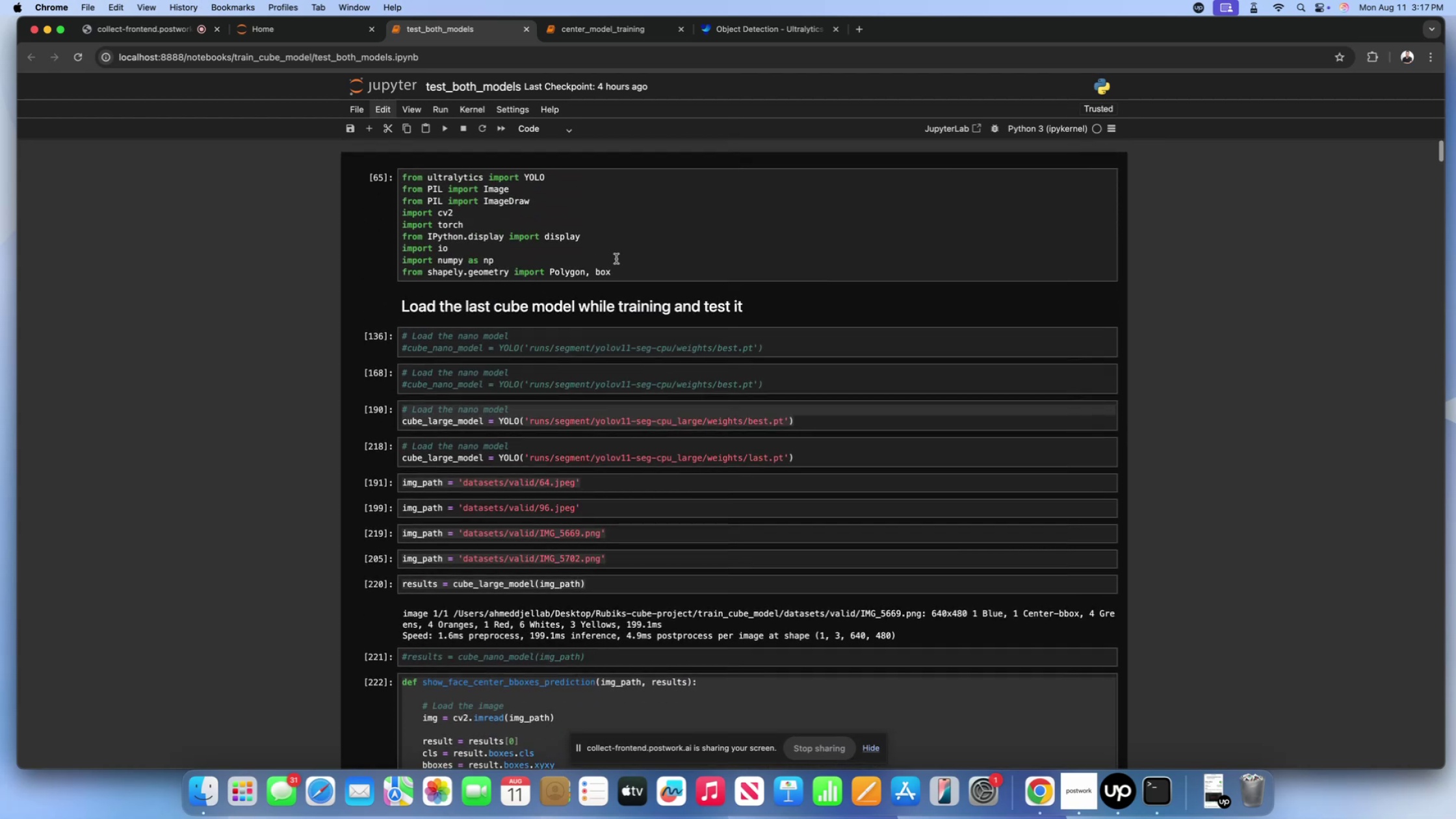 
left_click([619, 257])
 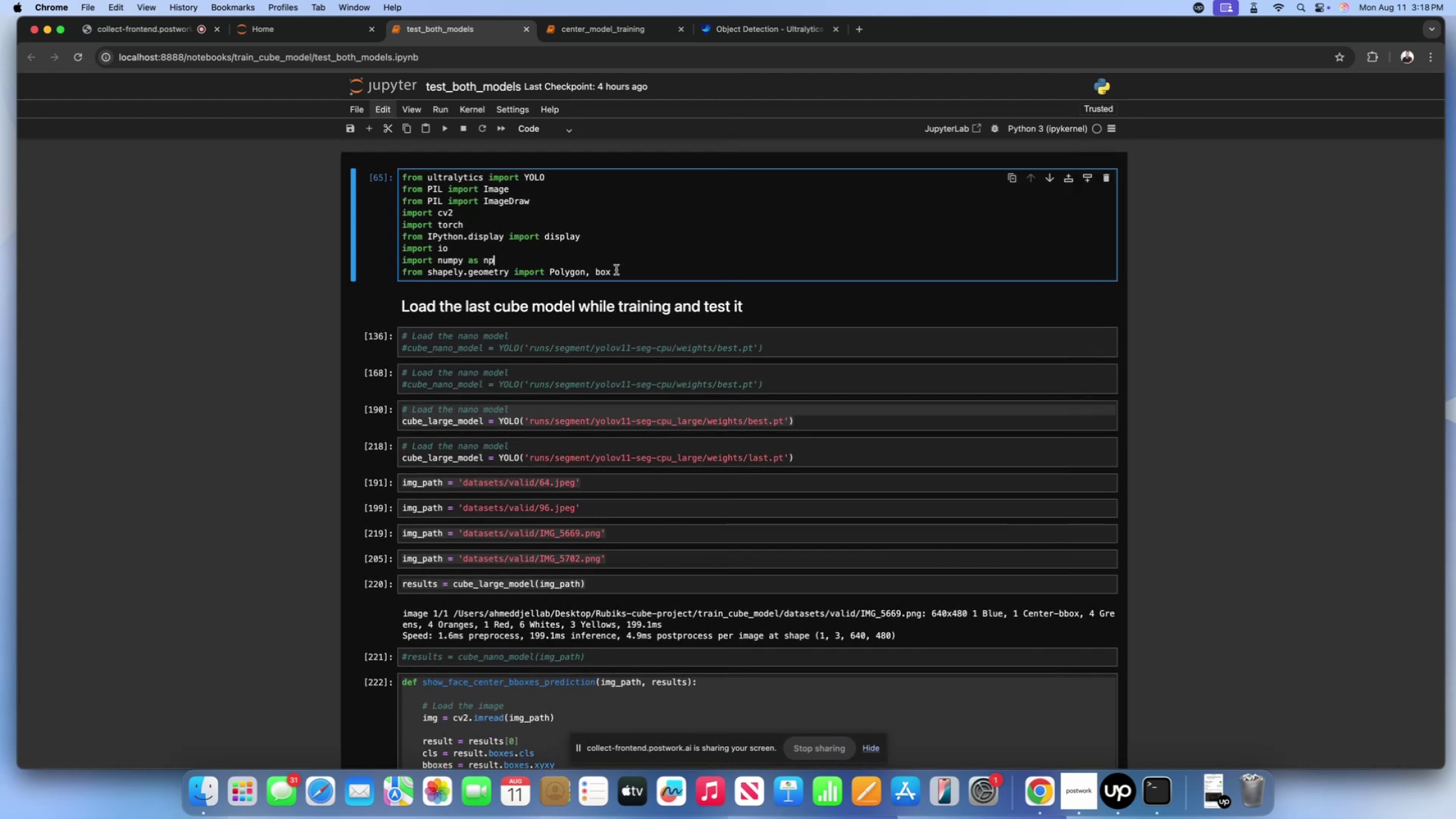 
left_click_drag(start_coordinate=[618, 272], to_coordinate=[370, 169])
 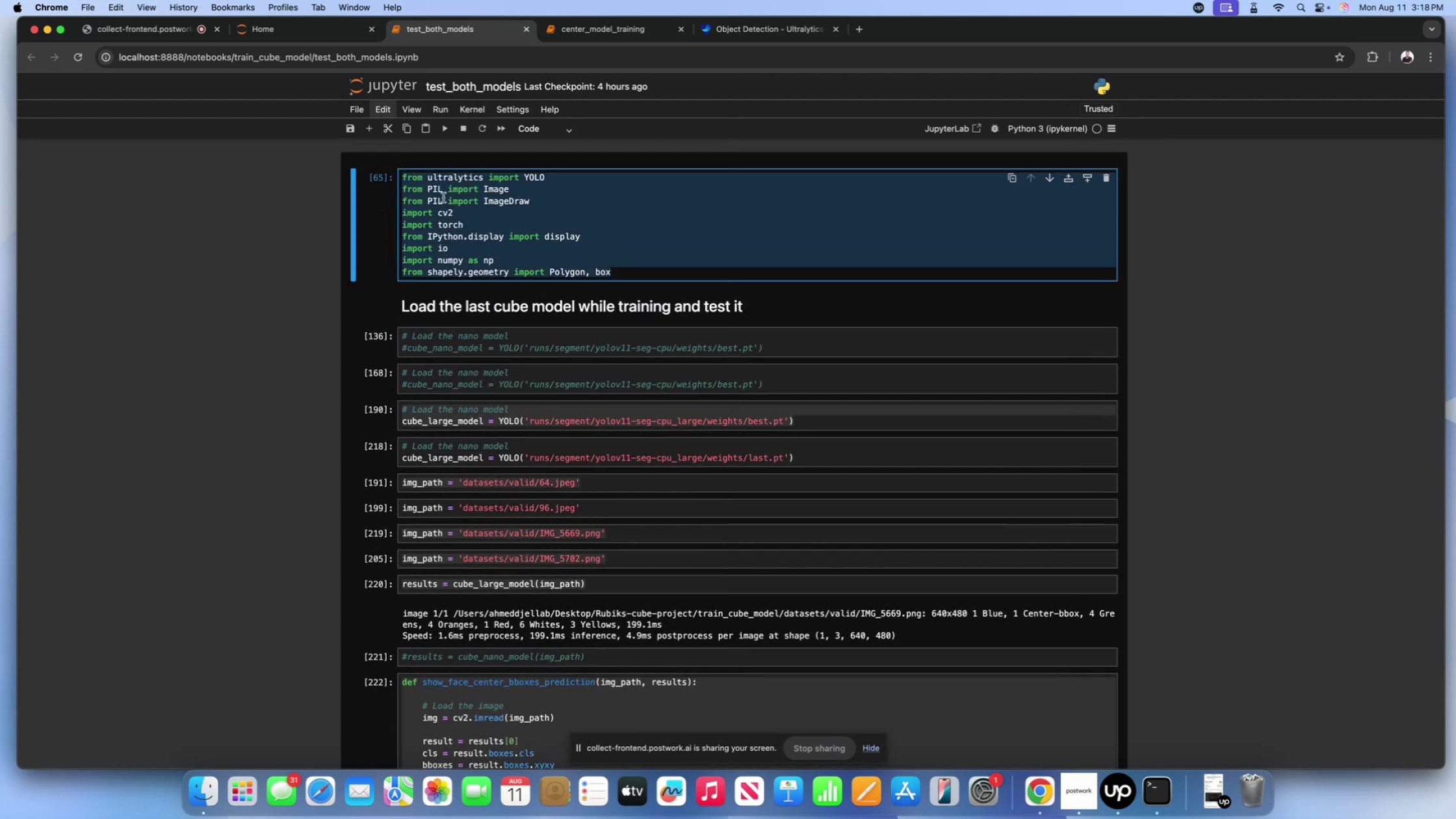 
key(Meta+CommandLeft)
 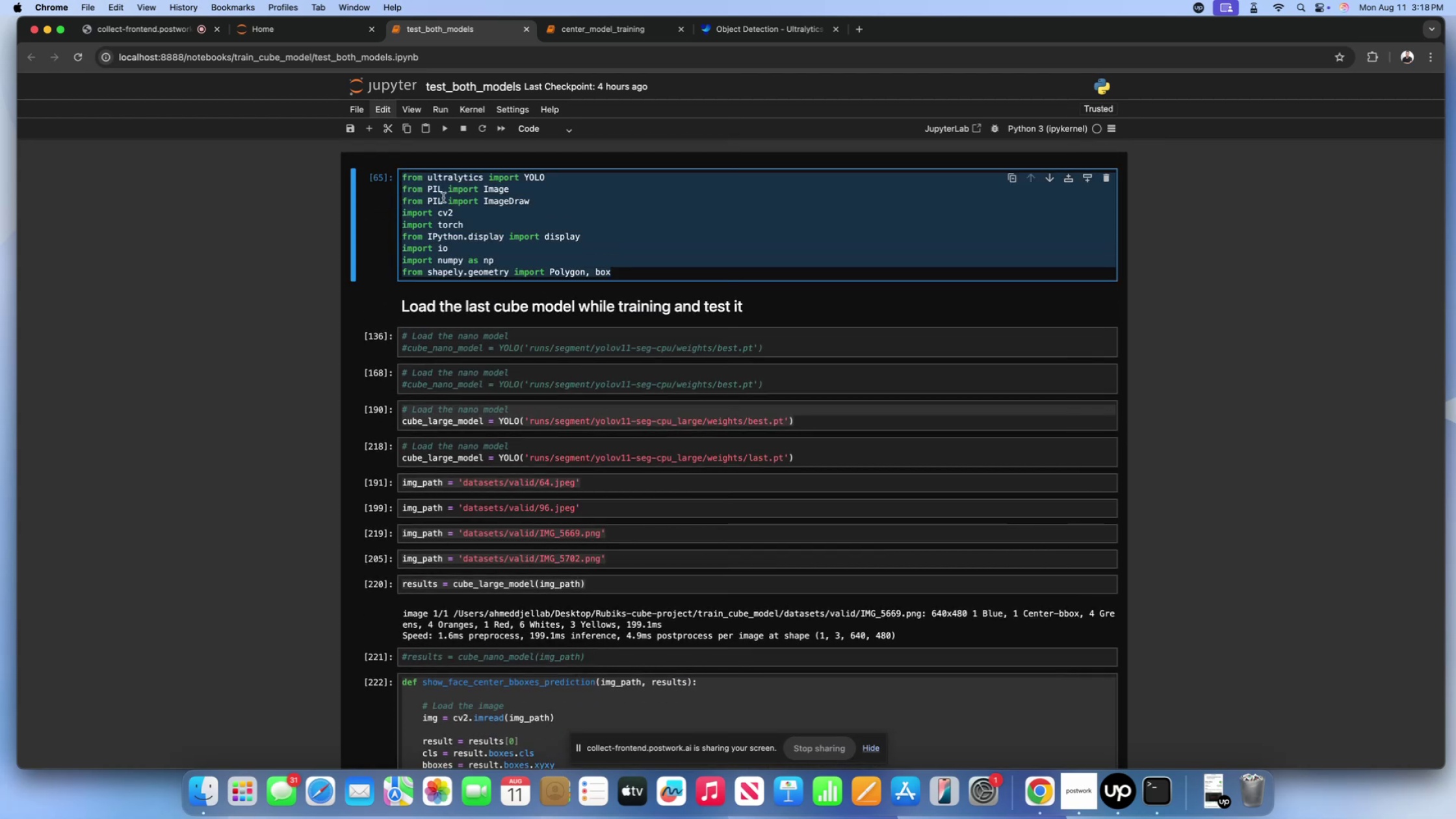 
key(Meta+C)
 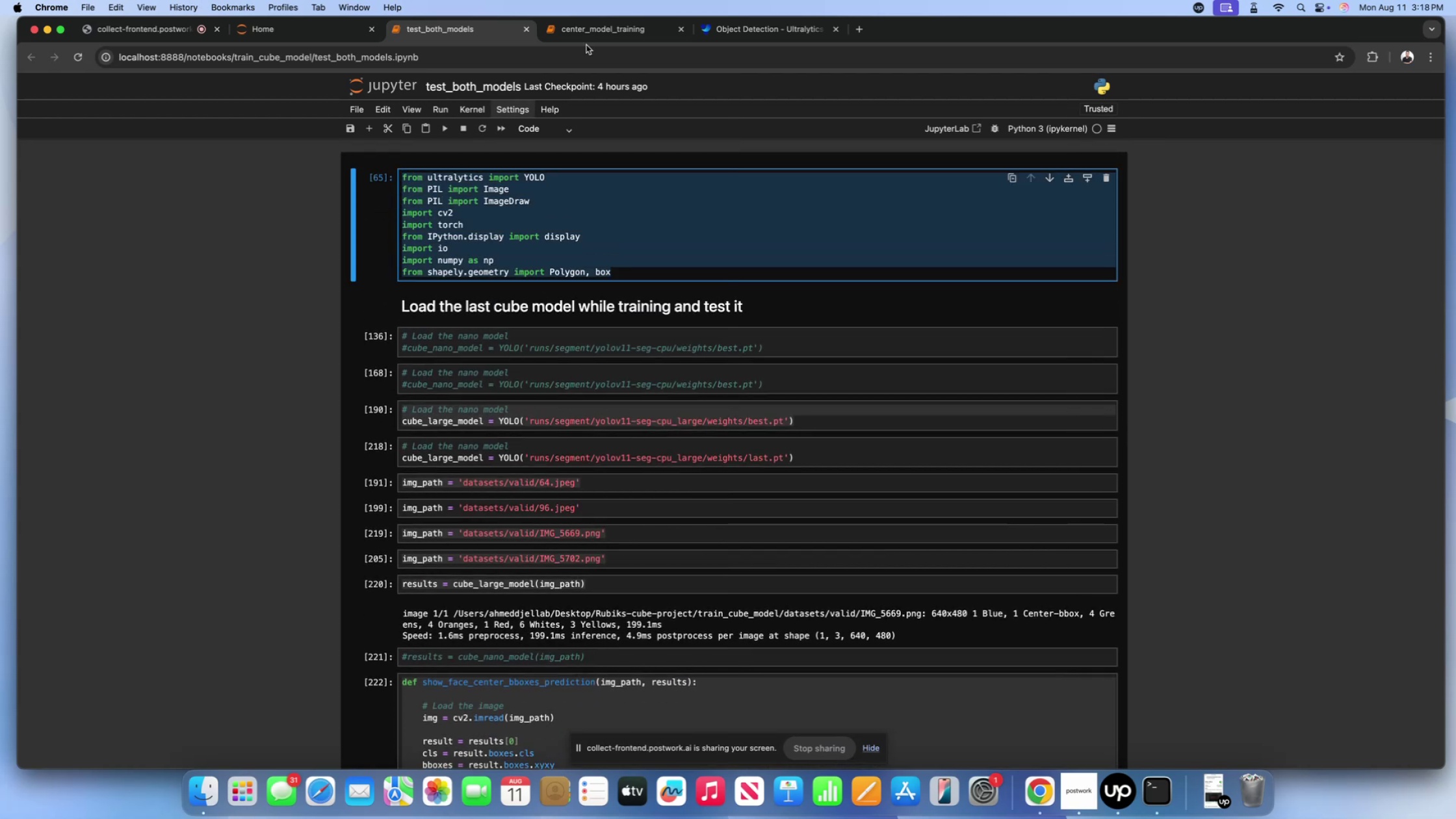 
left_click([599, 34])
 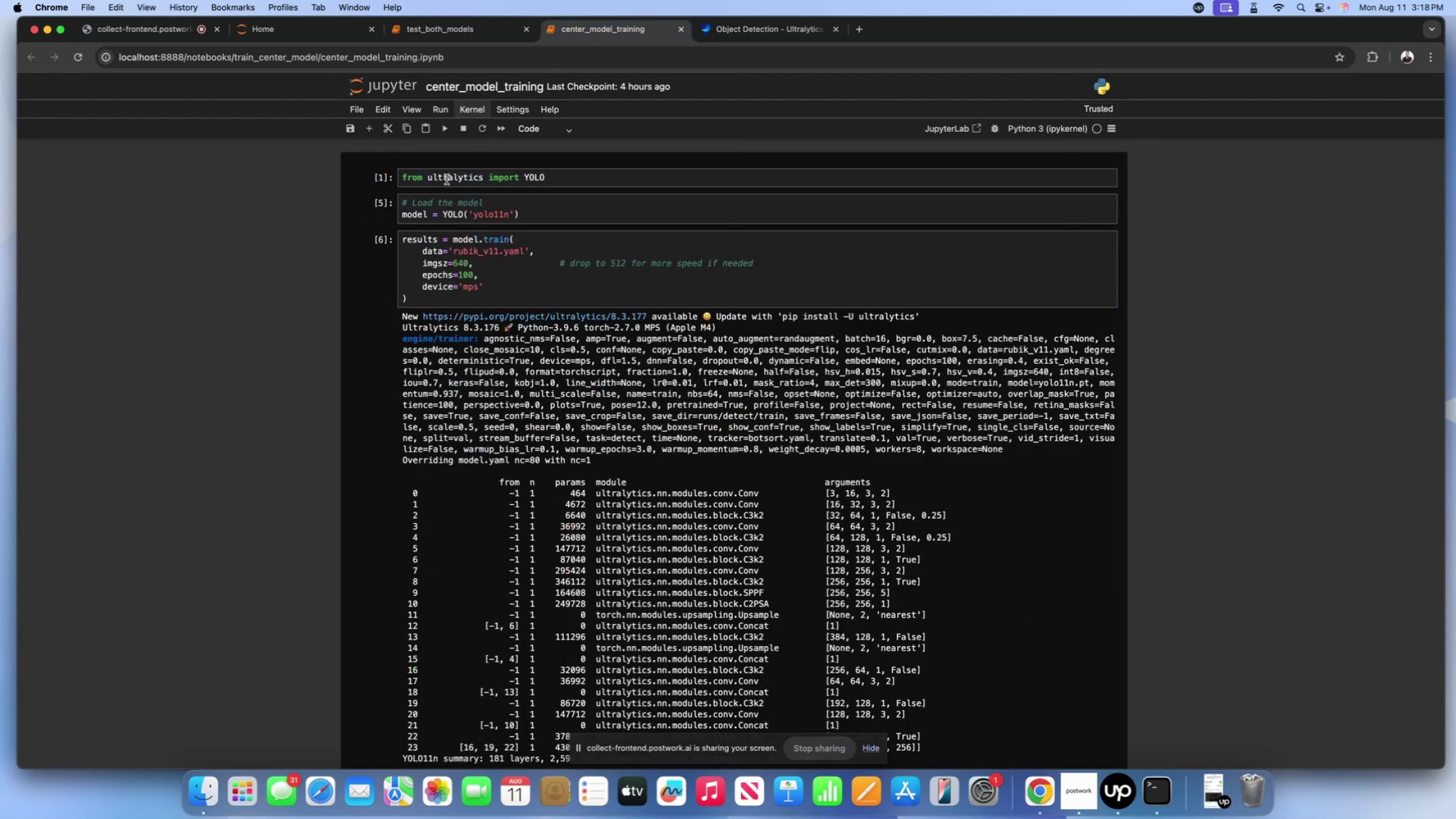 
left_click([443, 175])
 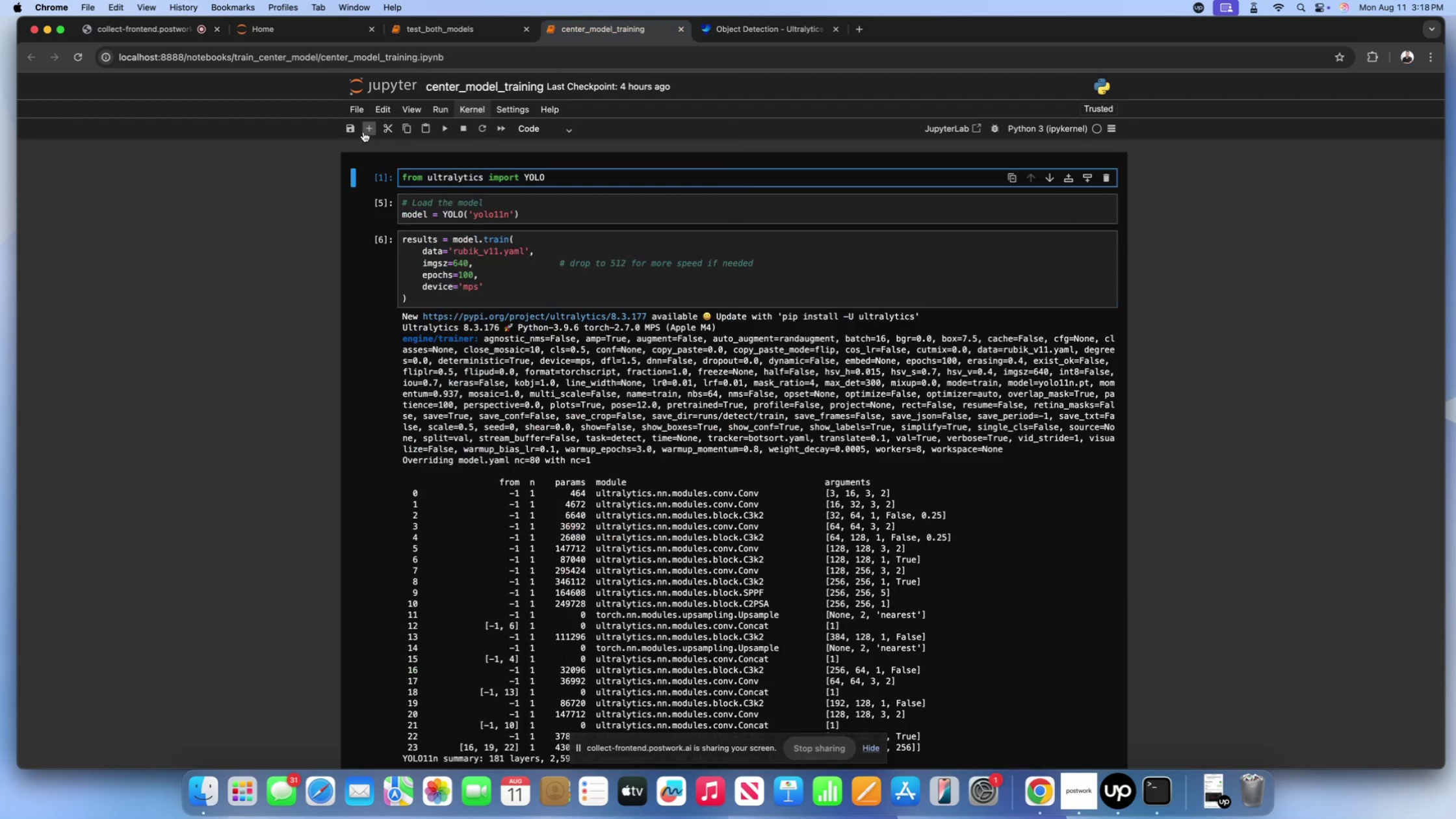 
left_click([363, 129])
 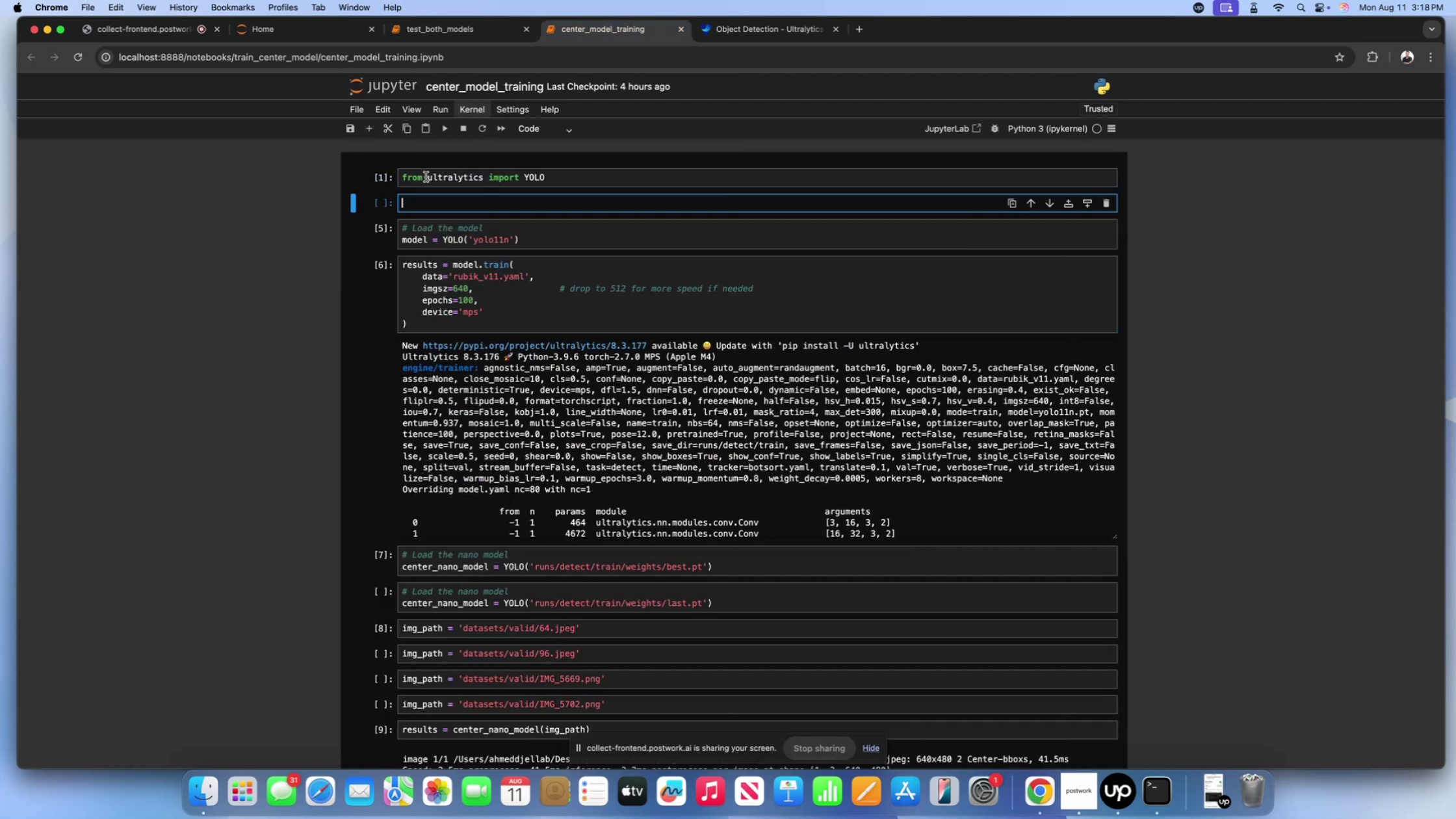 
key(Meta+CommandLeft)
 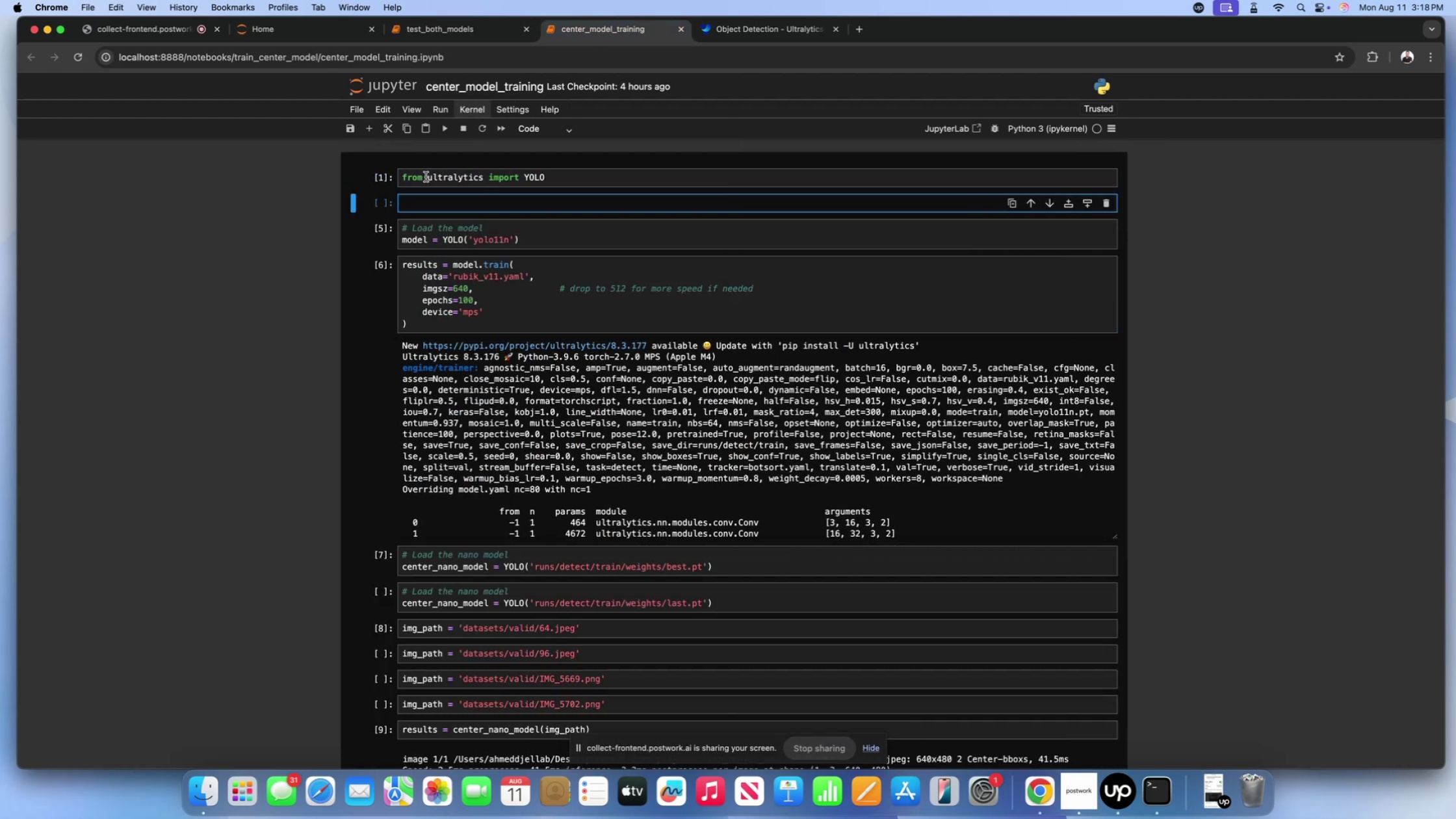 
key(Meta+V)
 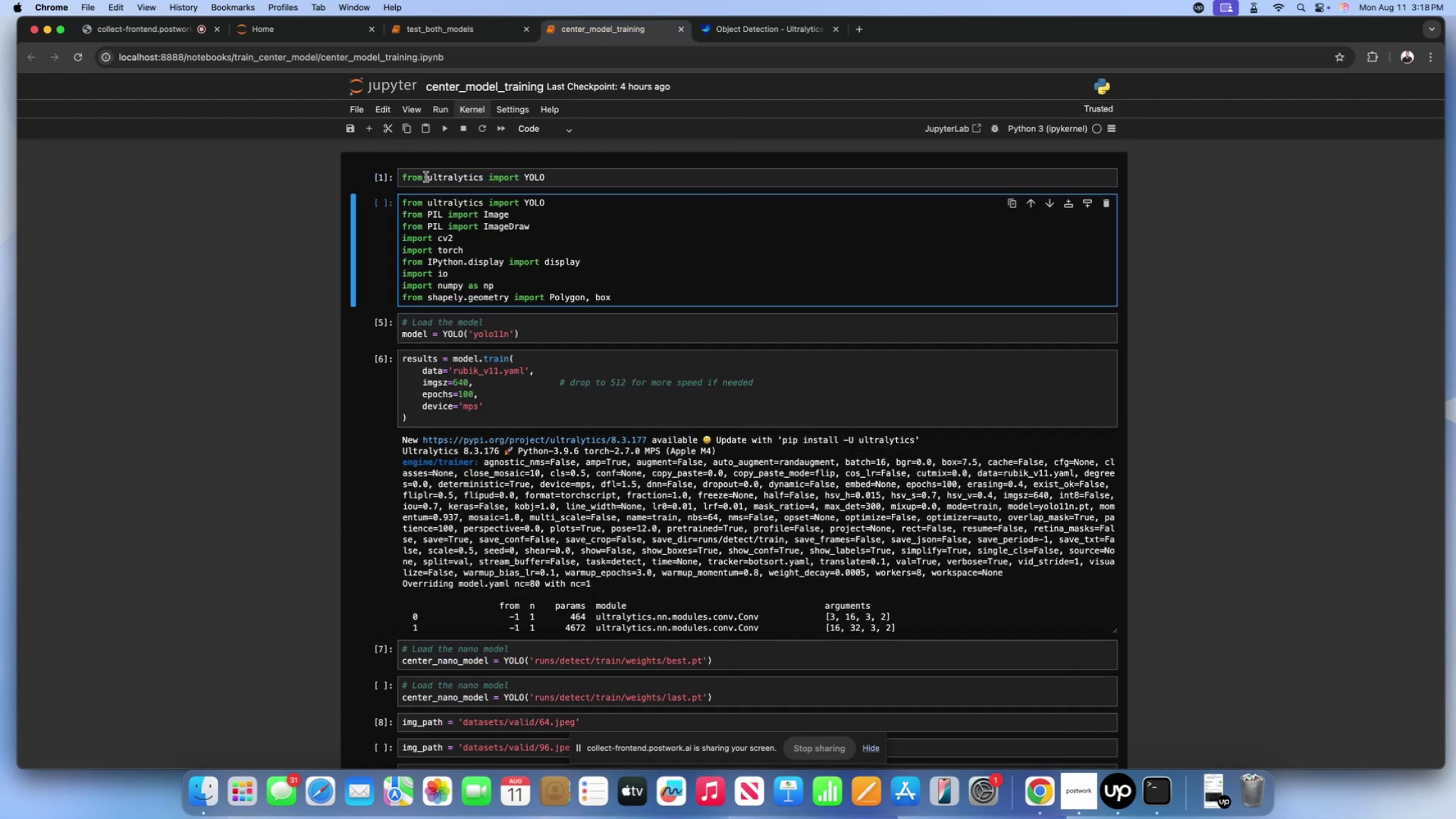 
key(Shift+Enter)
 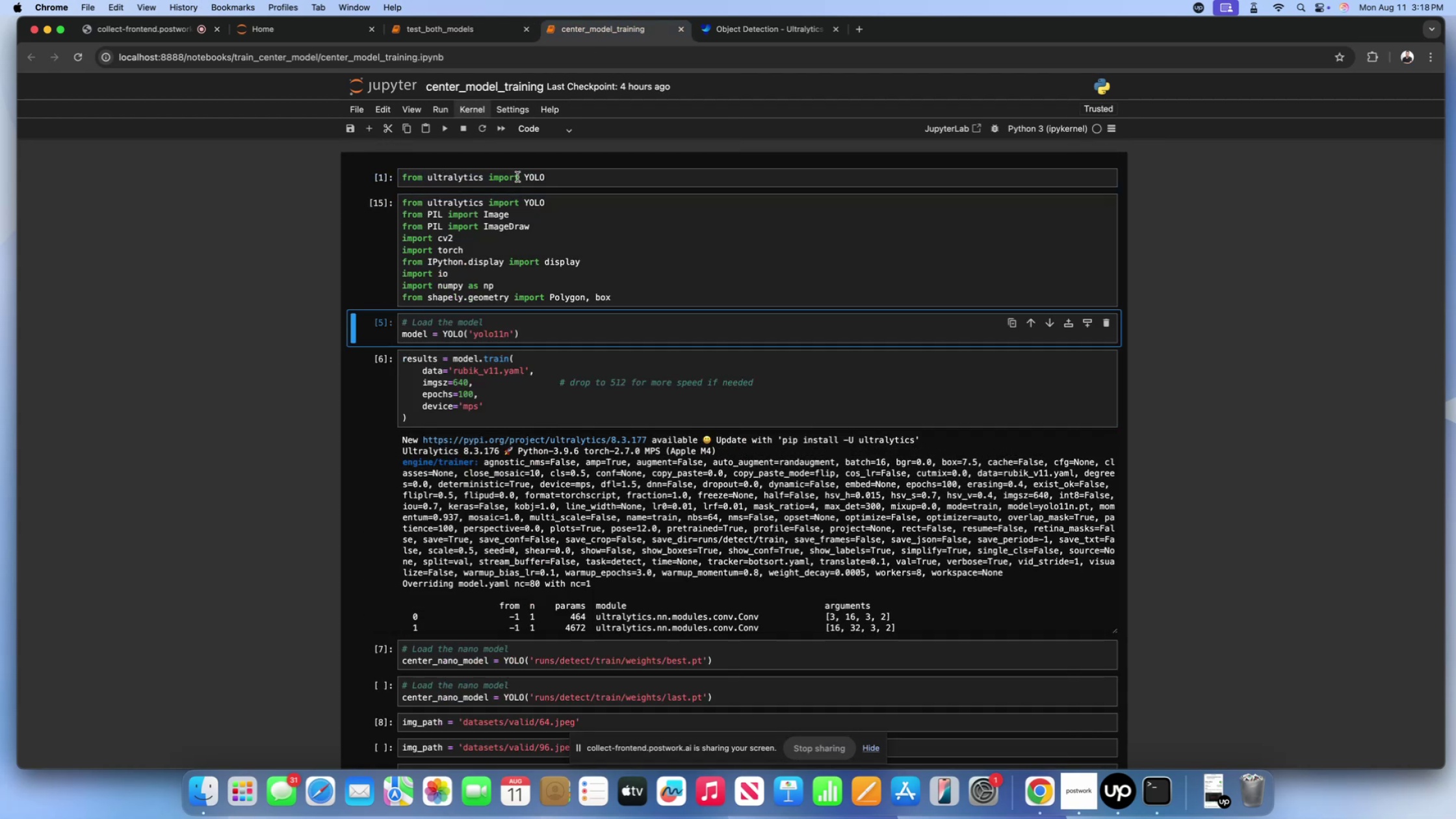 
left_click([569, 183])
 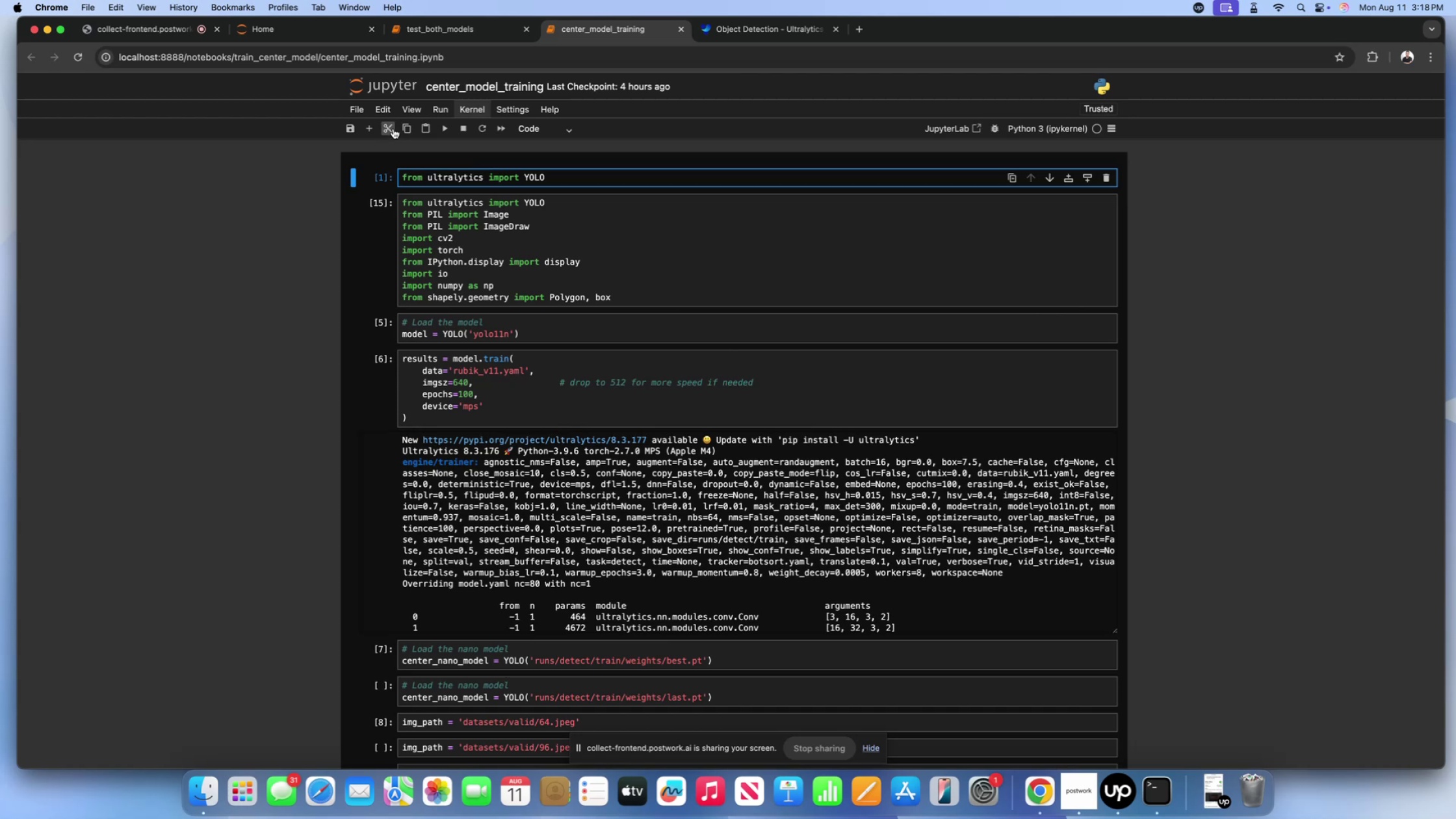 
left_click([393, 129])
 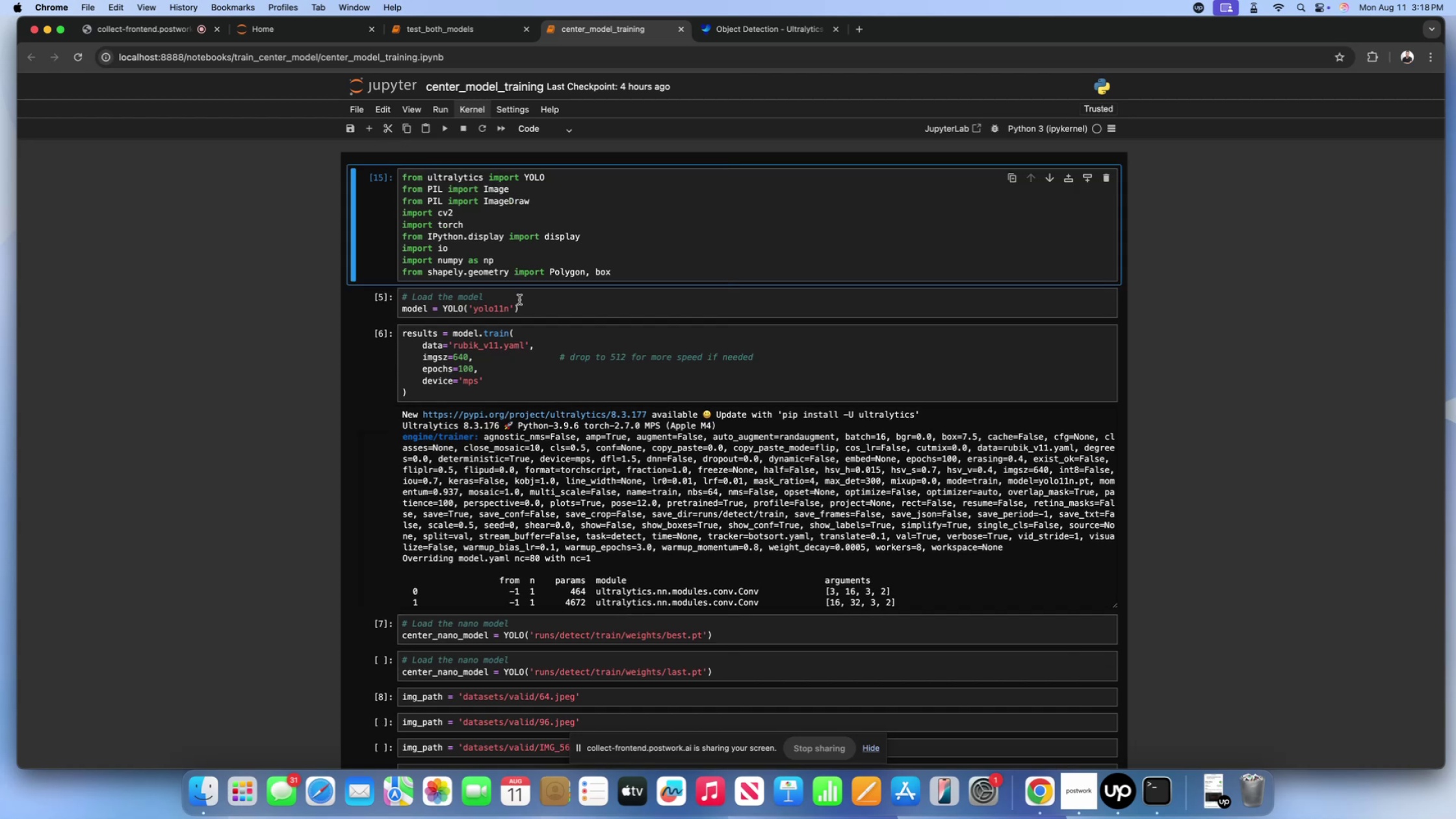 
scroll: coordinate [519, 300], scroll_direction: down, amount: 61.0
 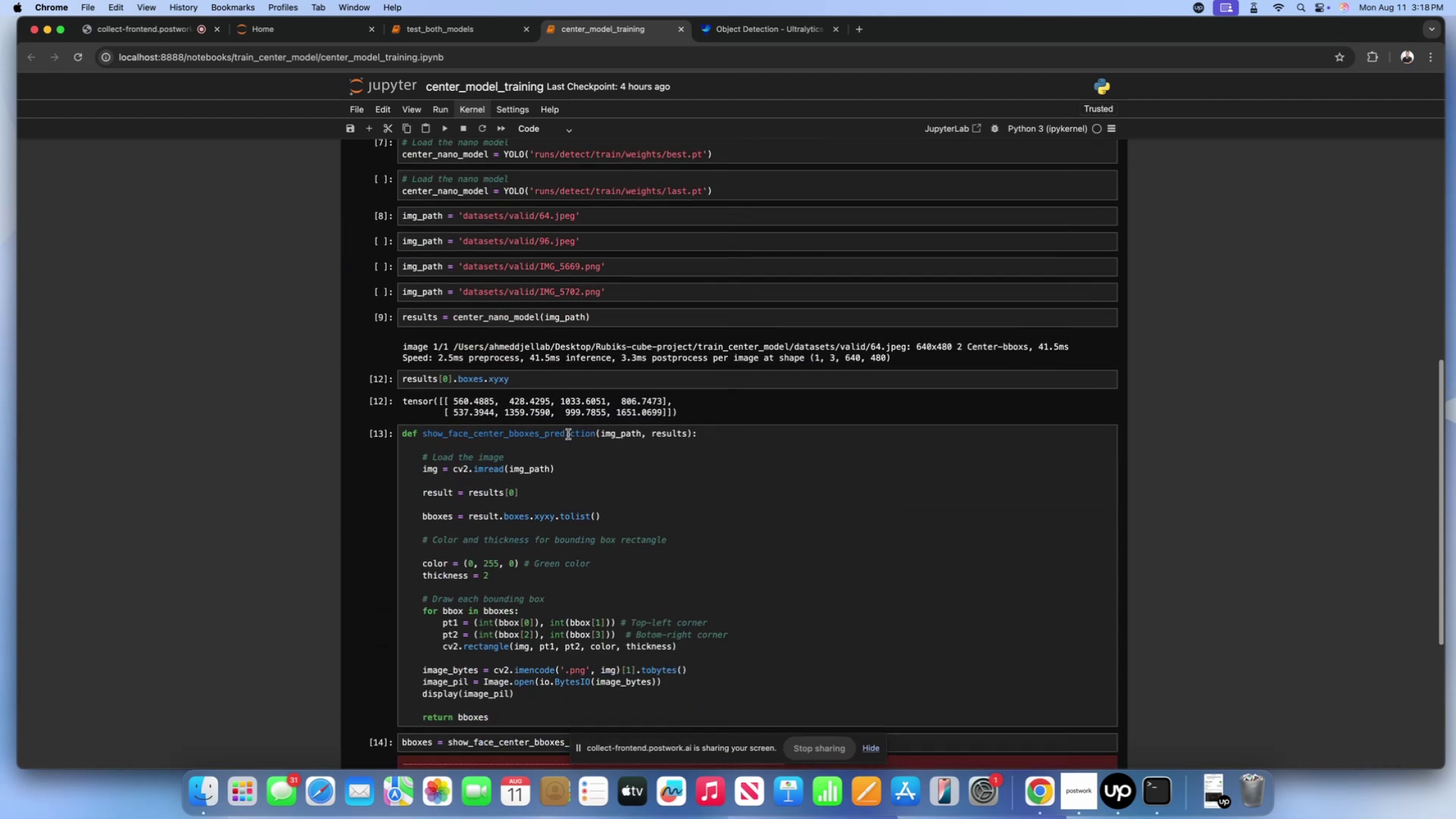 
left_click([568, 434])
 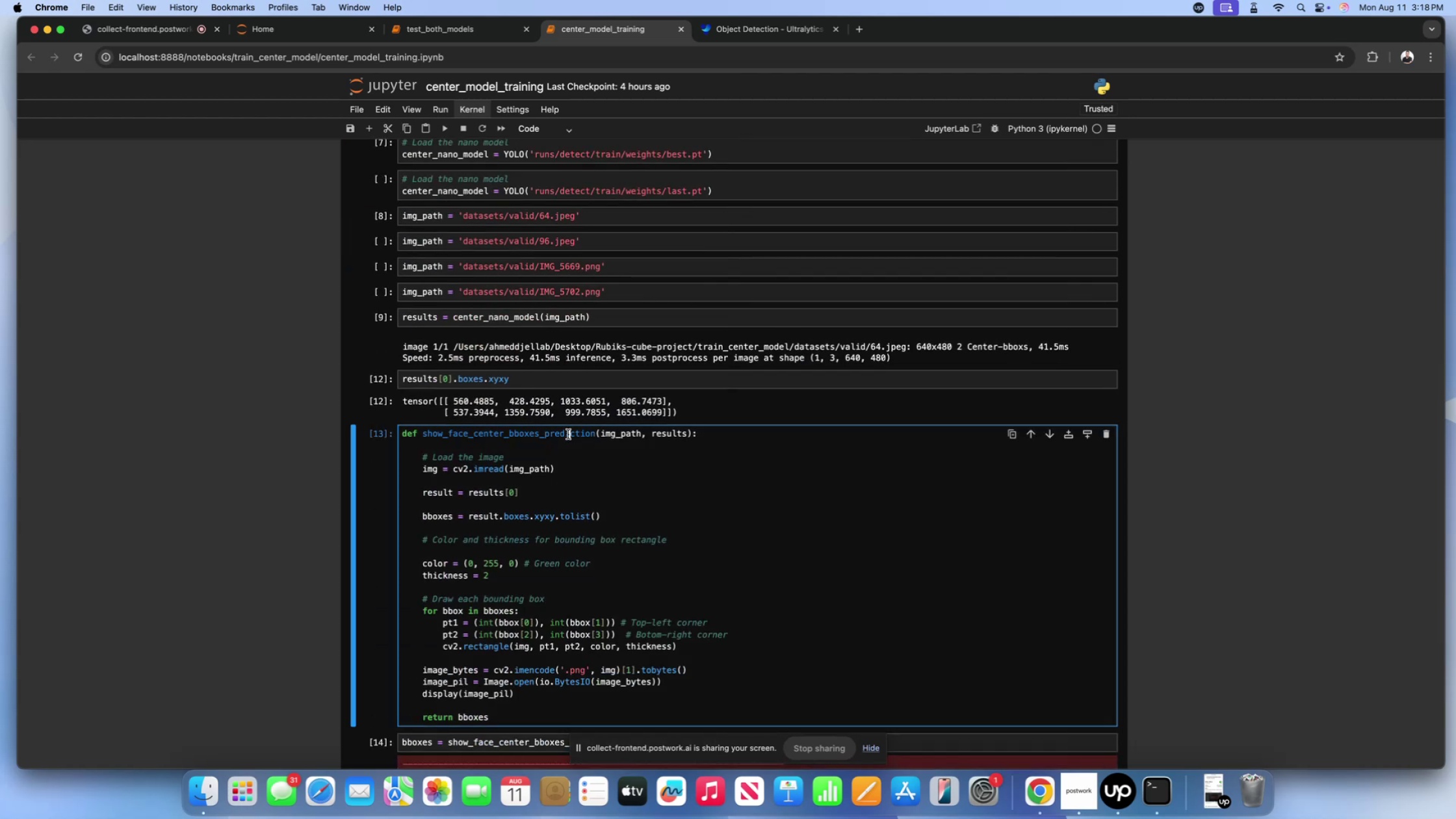 
key(Shift+Enter)
 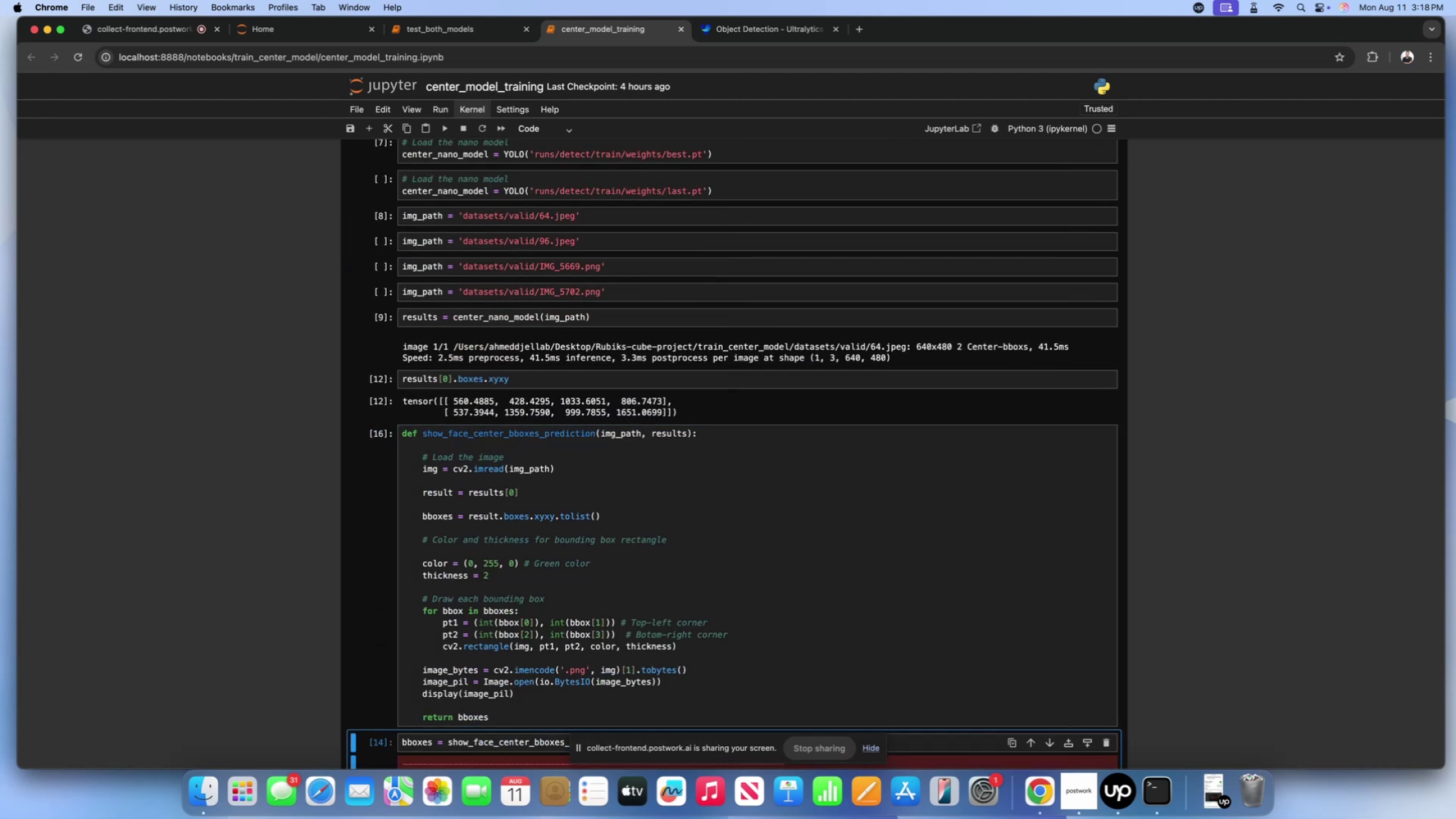 
scroll: coordinate [568, 434], scroll_direction: down, amount: 25.0
 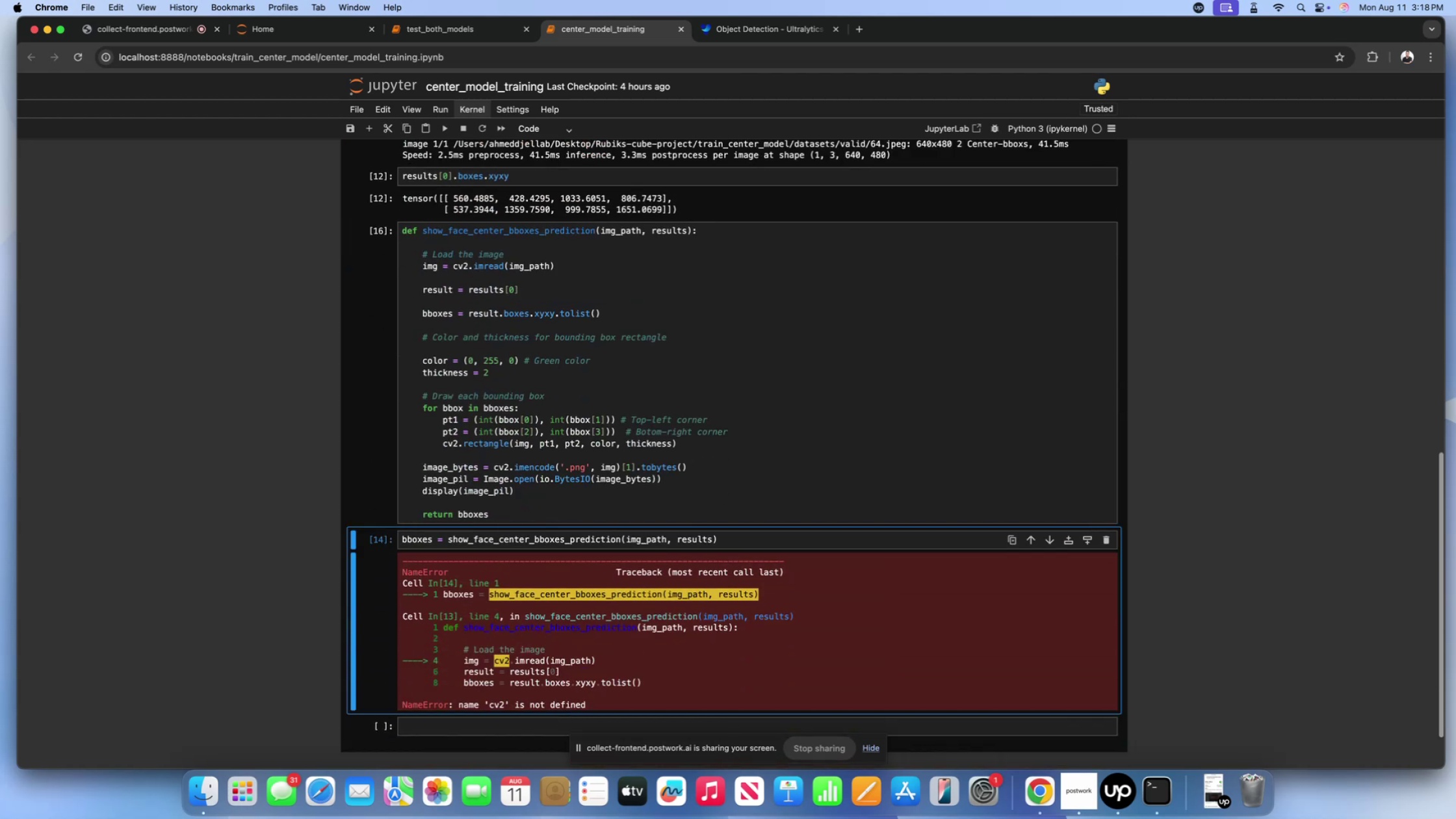 
key(Shift+Enter)
 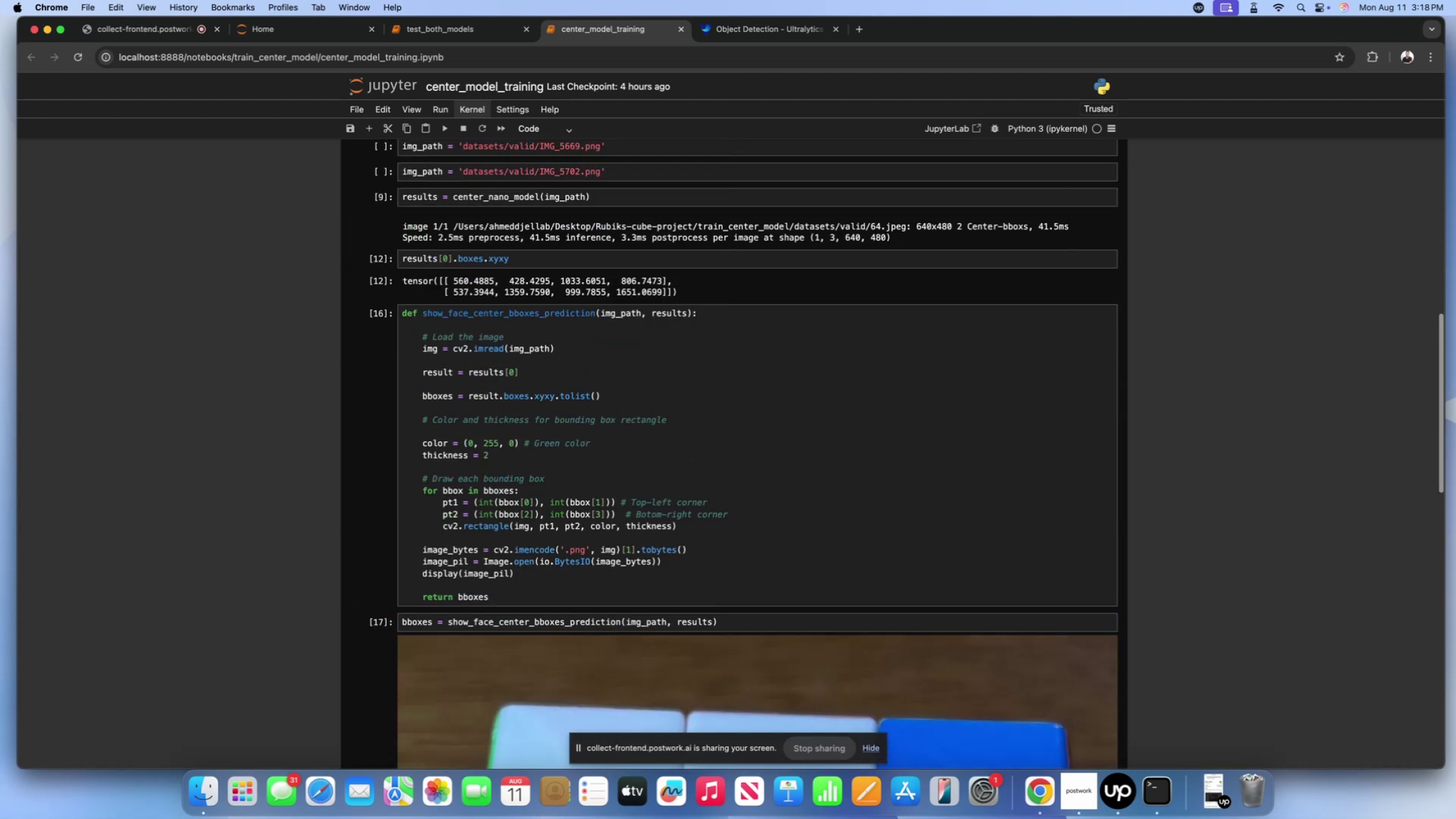 
scroll: coordinate [582, 448], scroll_direction: down, amount: 114.0
 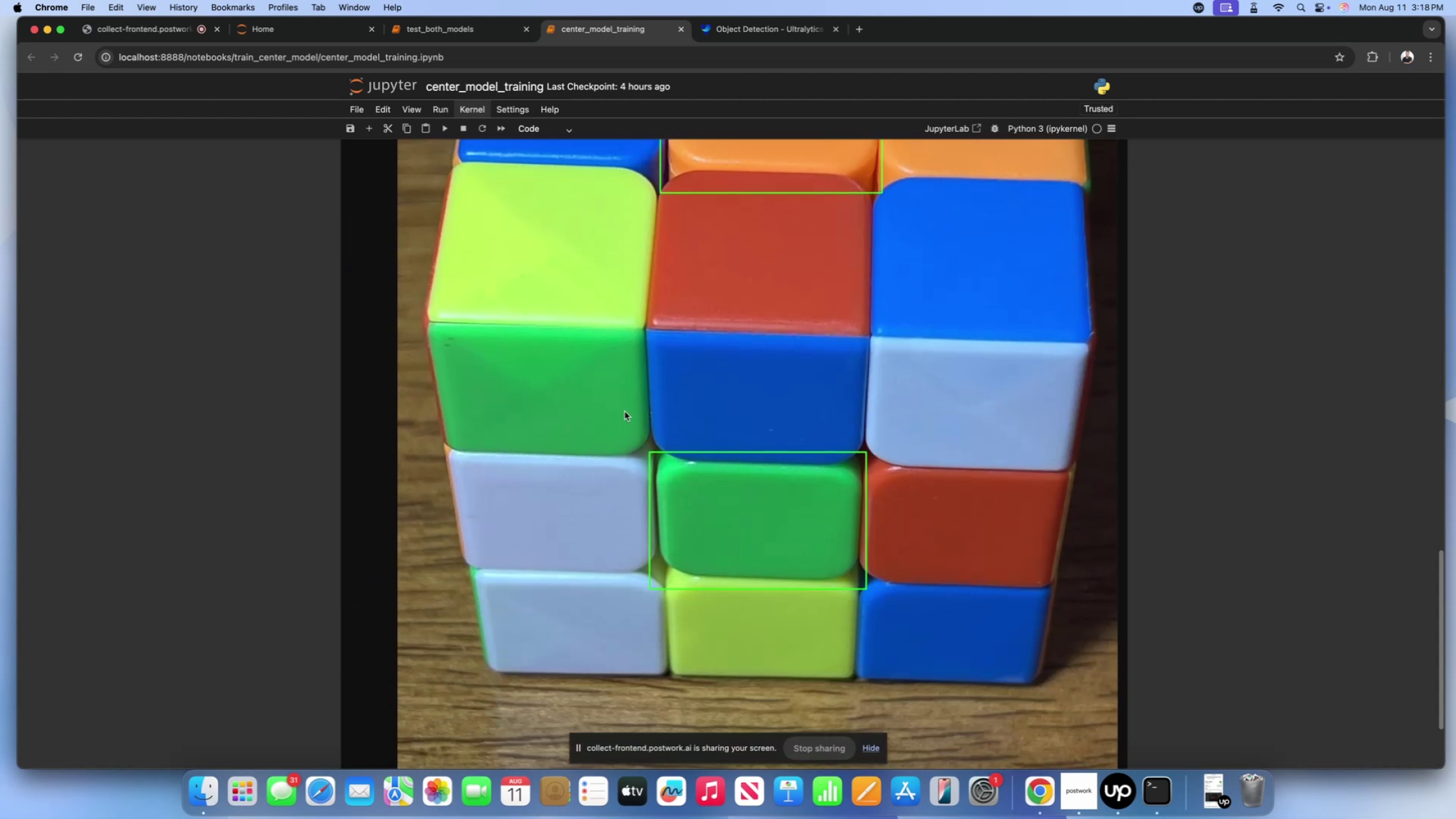 
scroll: coordinate [270, 416], scroll_direction: up, amount: 236.0
 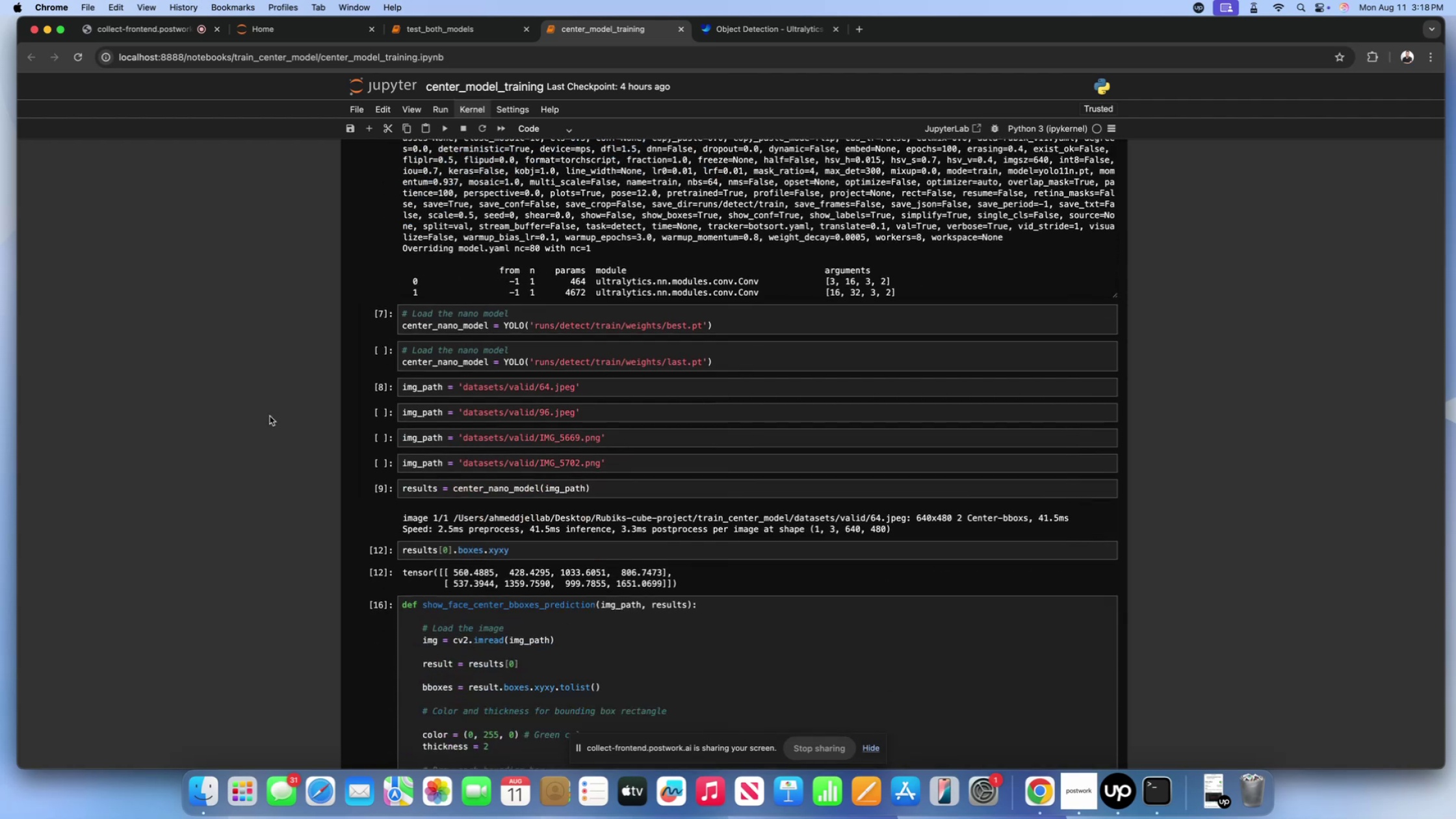 
scroll: coordinate [270, 416], scroll_direction: down, amount: 10.0
 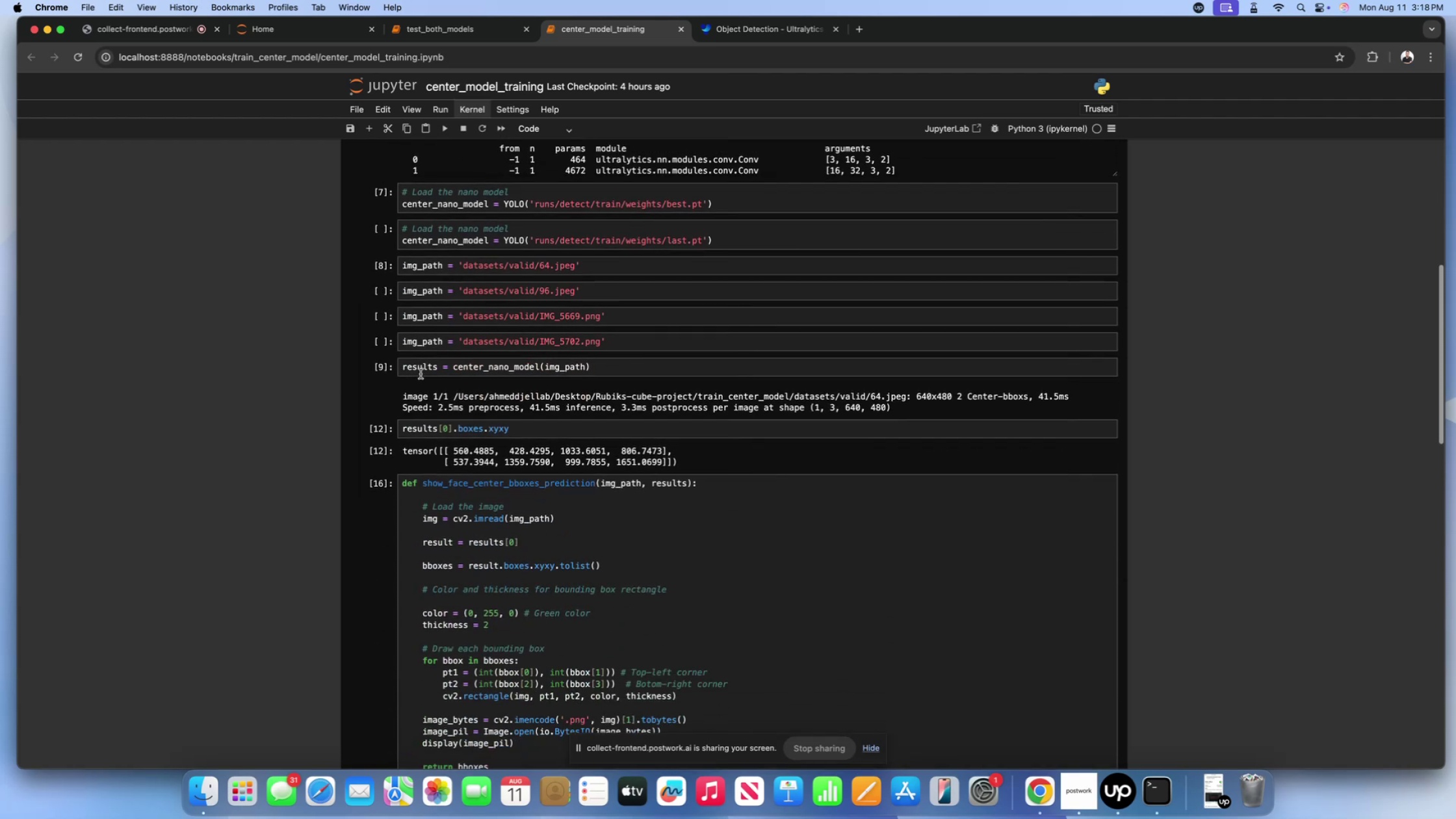 
scroll: coordinate [377, 375], scroll_direction: up, amount: 14.0
 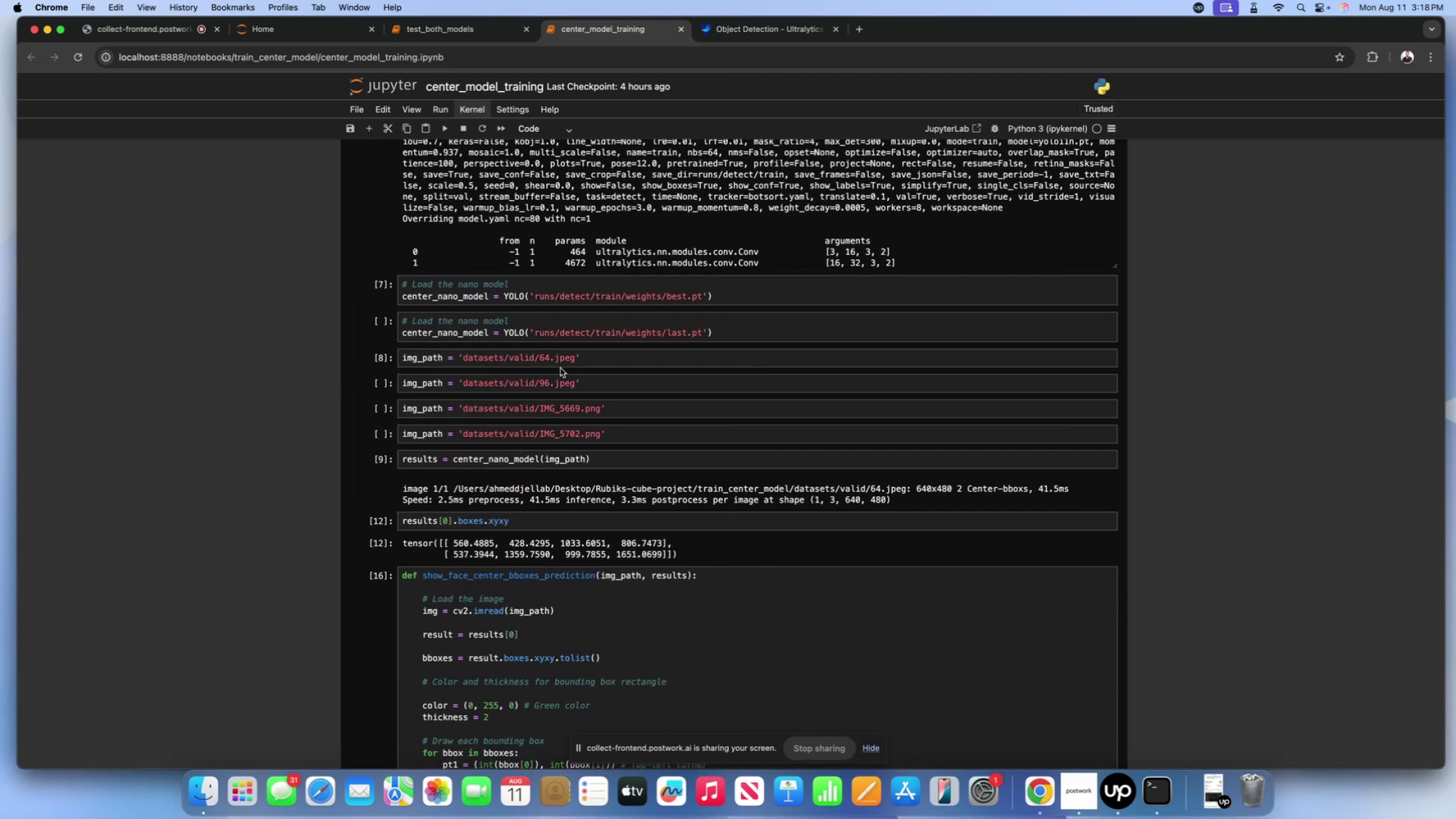 
left_click([592, 358])
 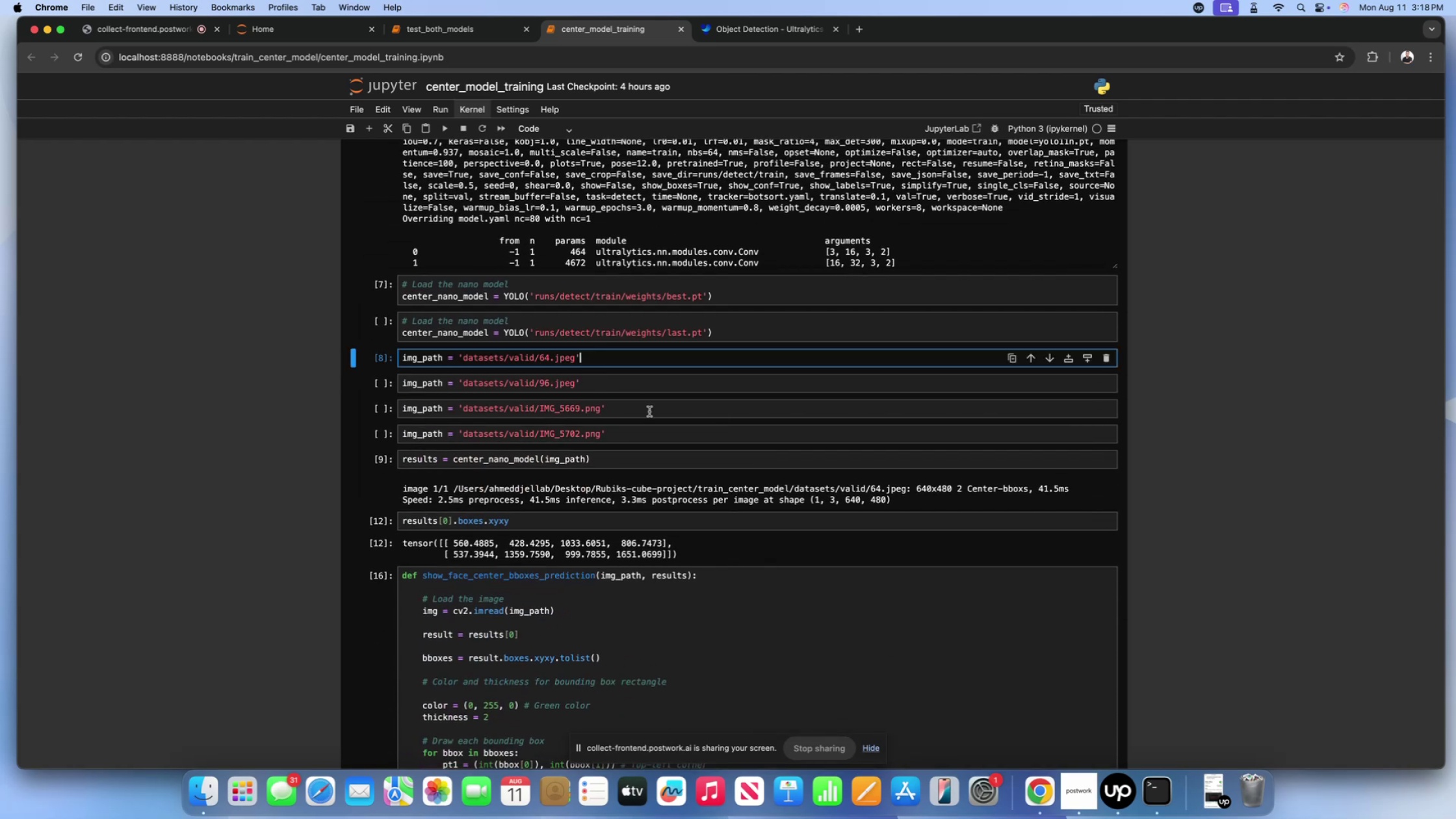 
left_click([640, 390])
 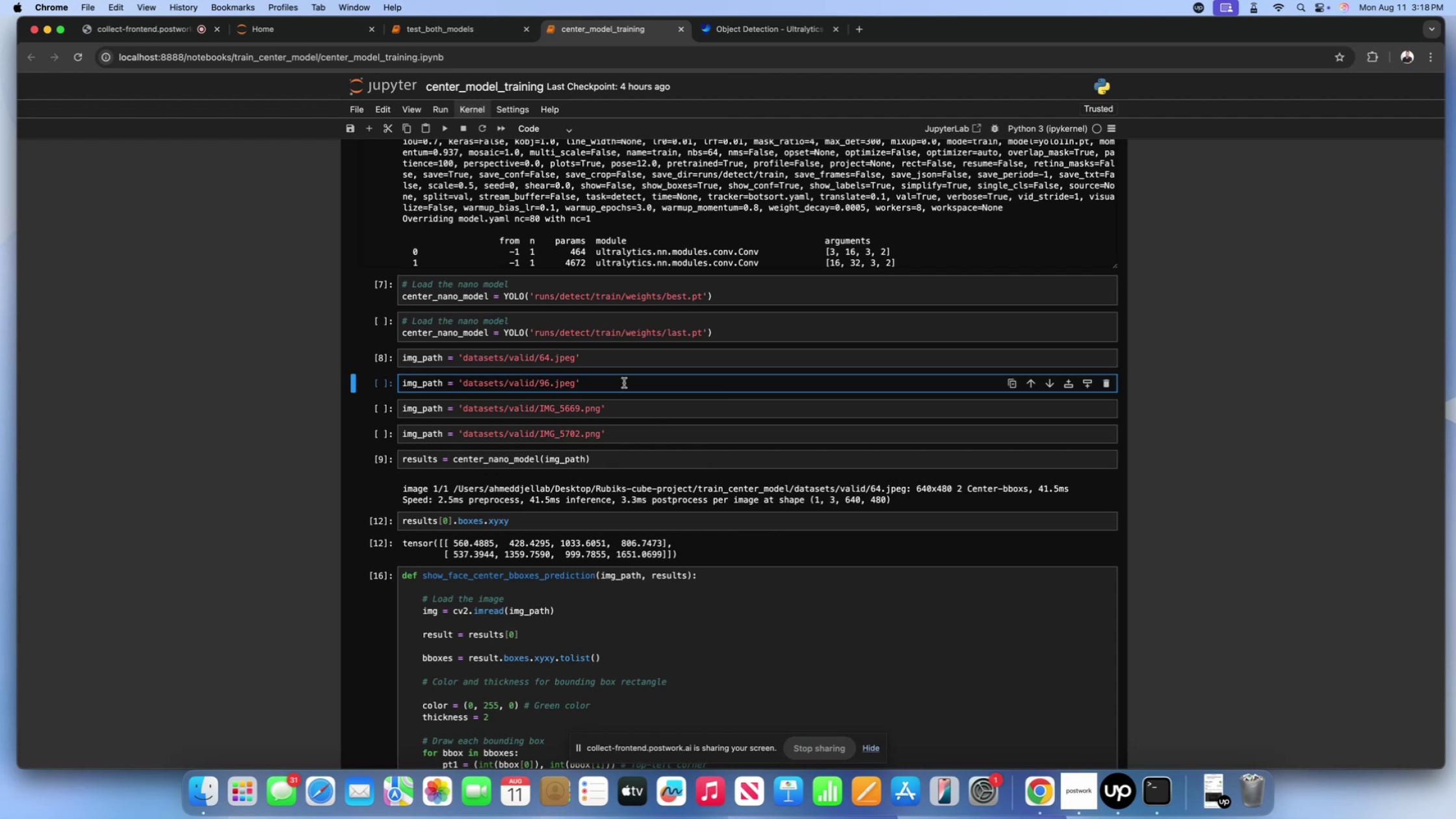 
left_click([621, 365])
 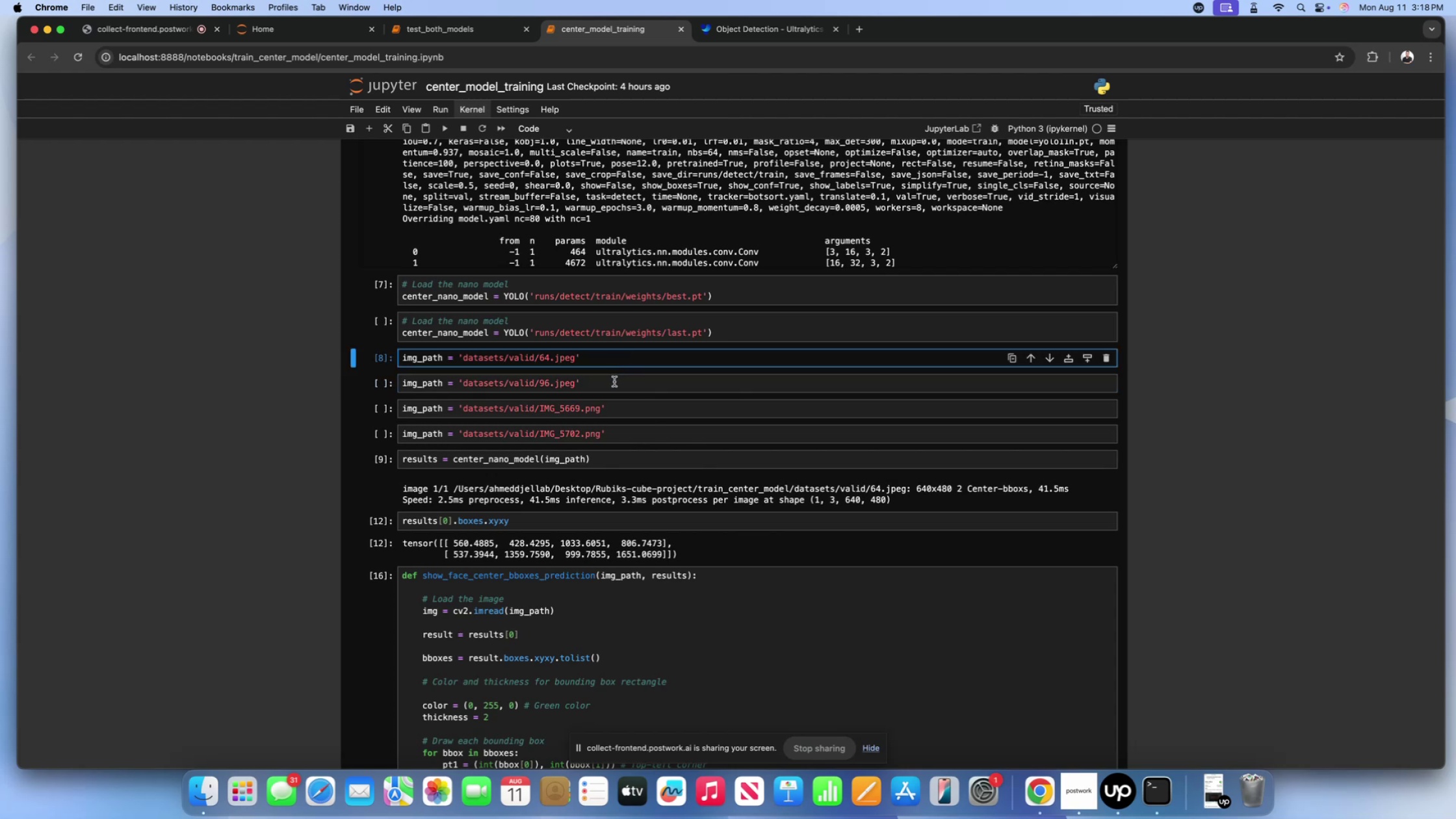 
left_click([614, 382])
 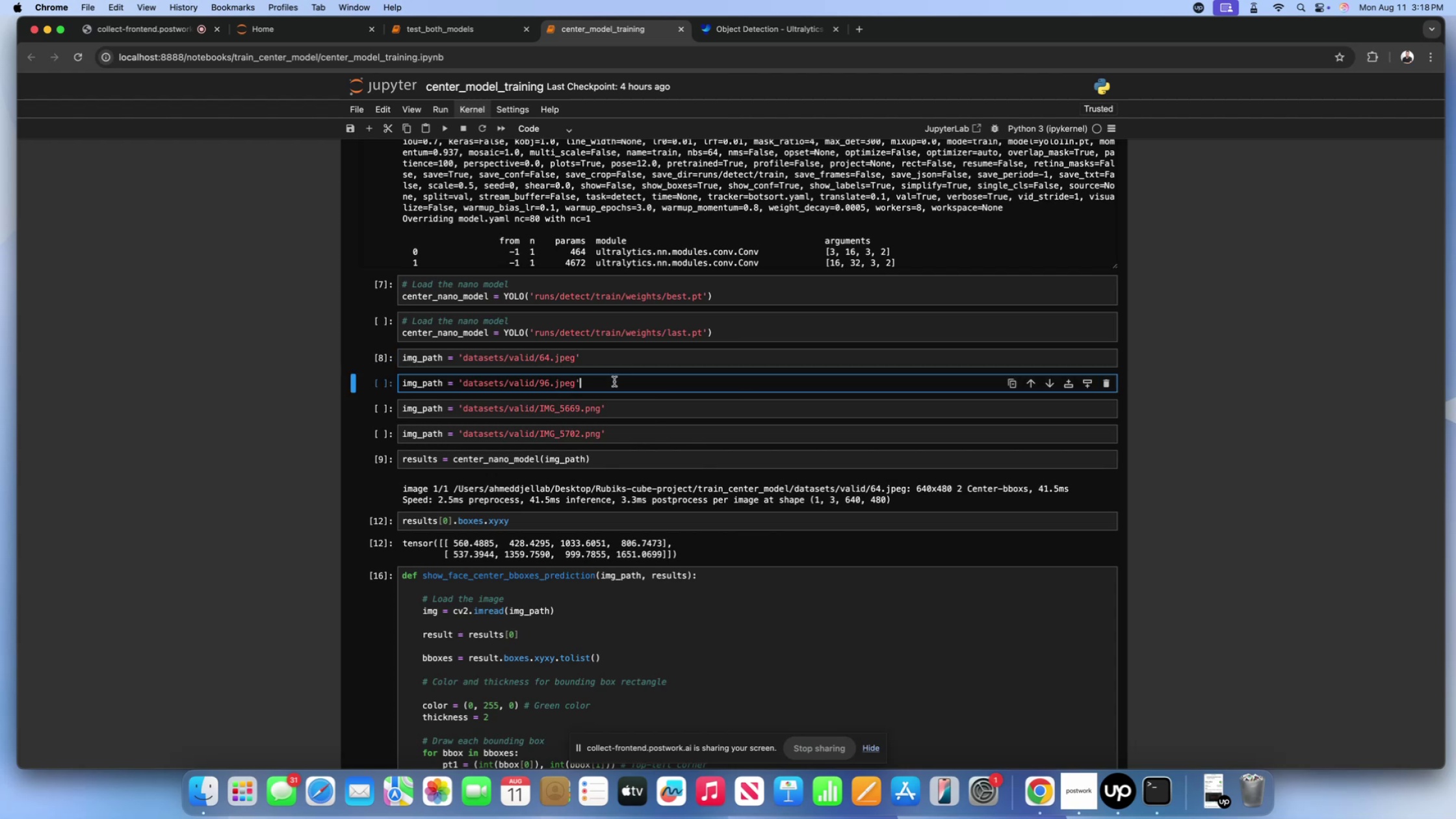 
key(Shift+Enter)
 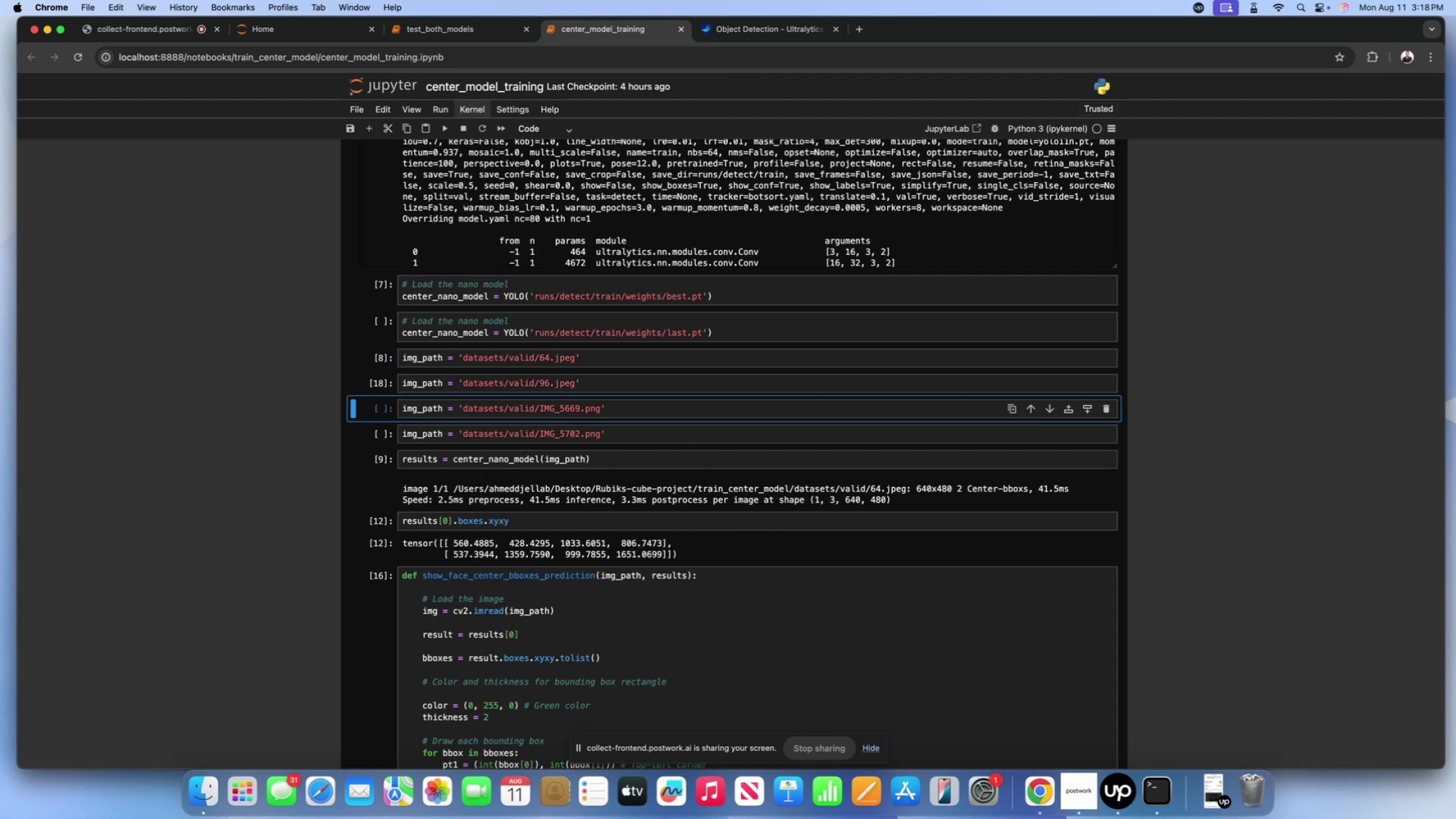 
scroll: coordinate [614, 382], scroll_direction: down, amount: 10.0
 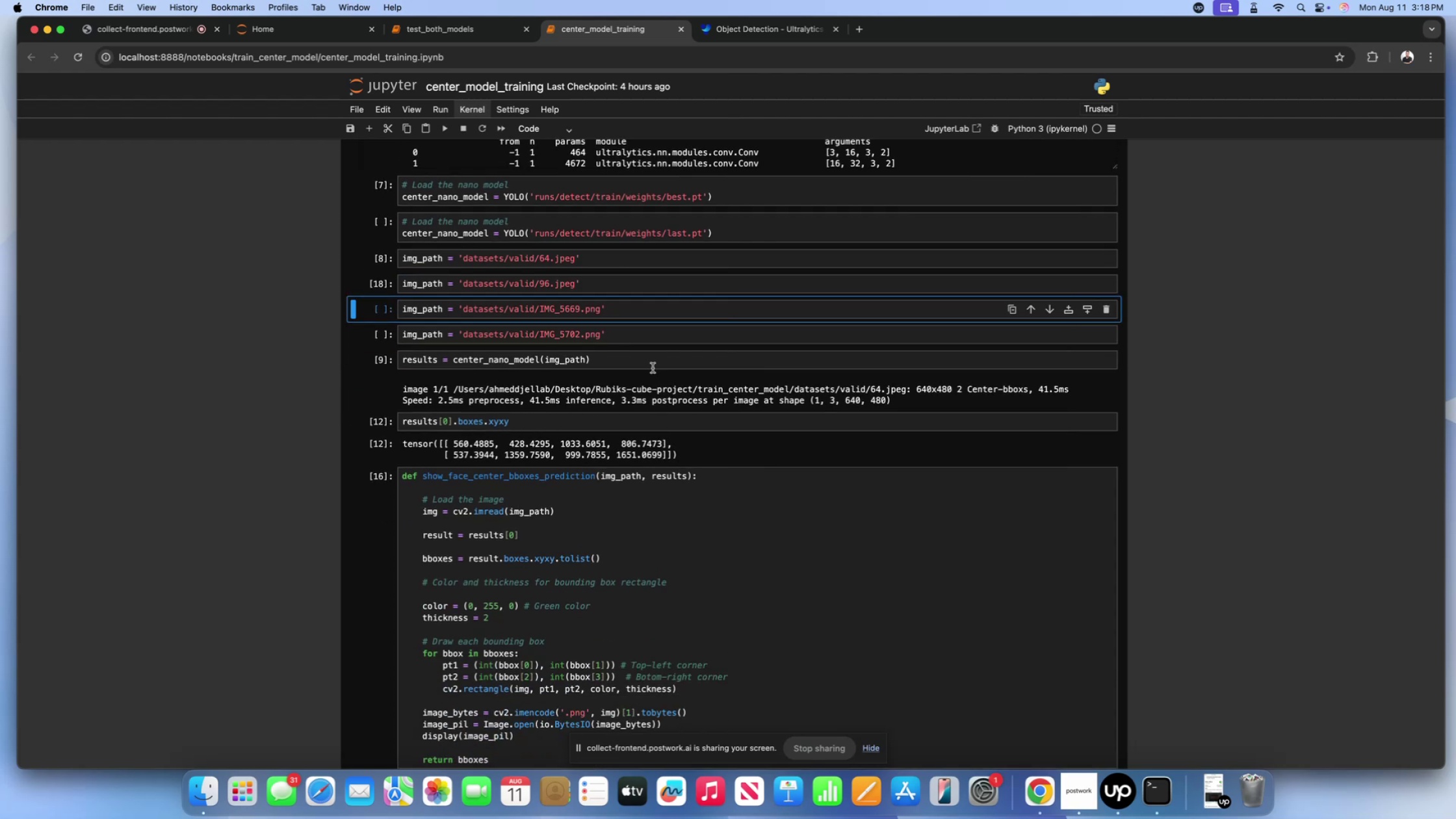 
left_click([651, 359])
 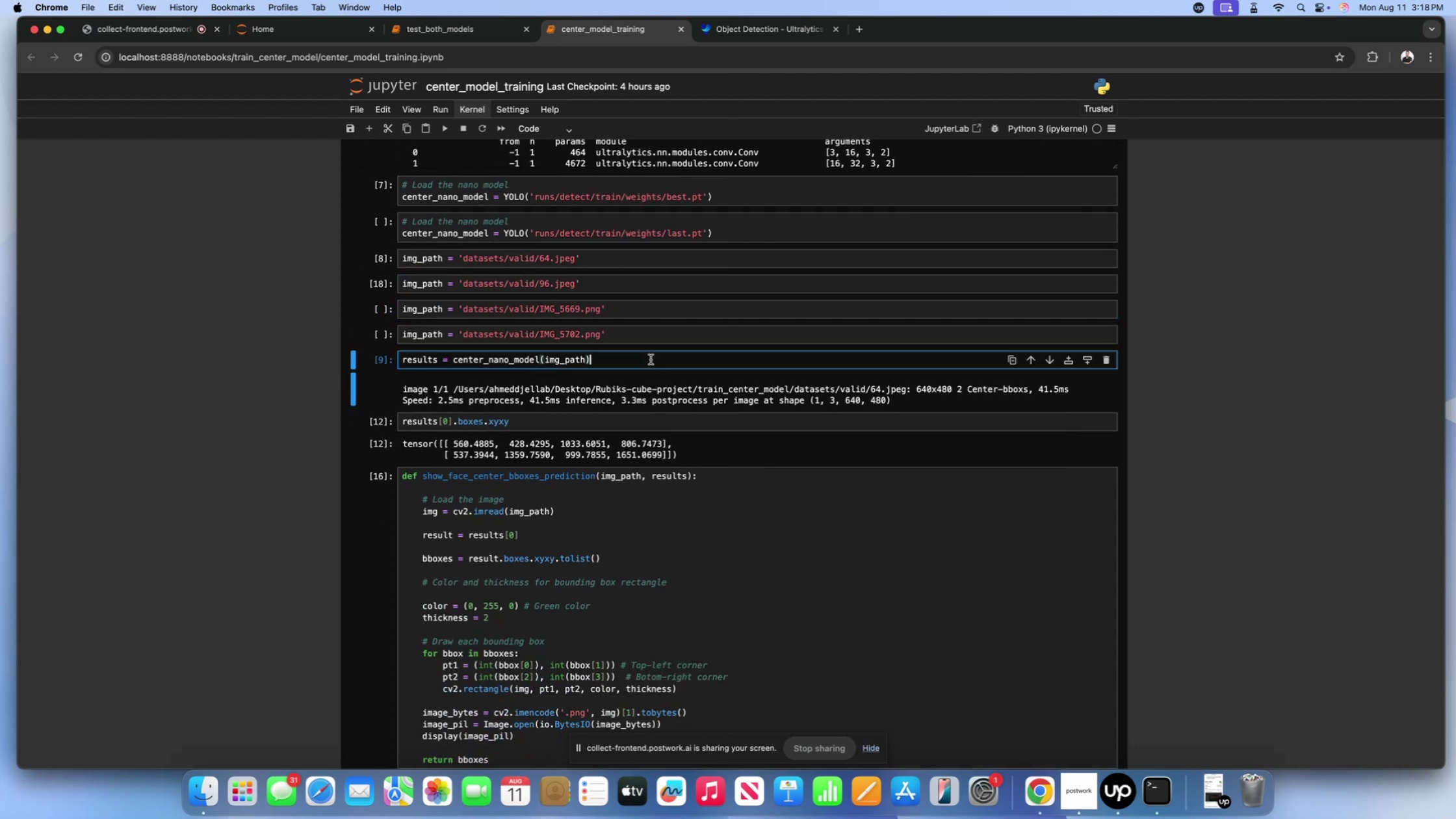 
key(Shift+Enter)
 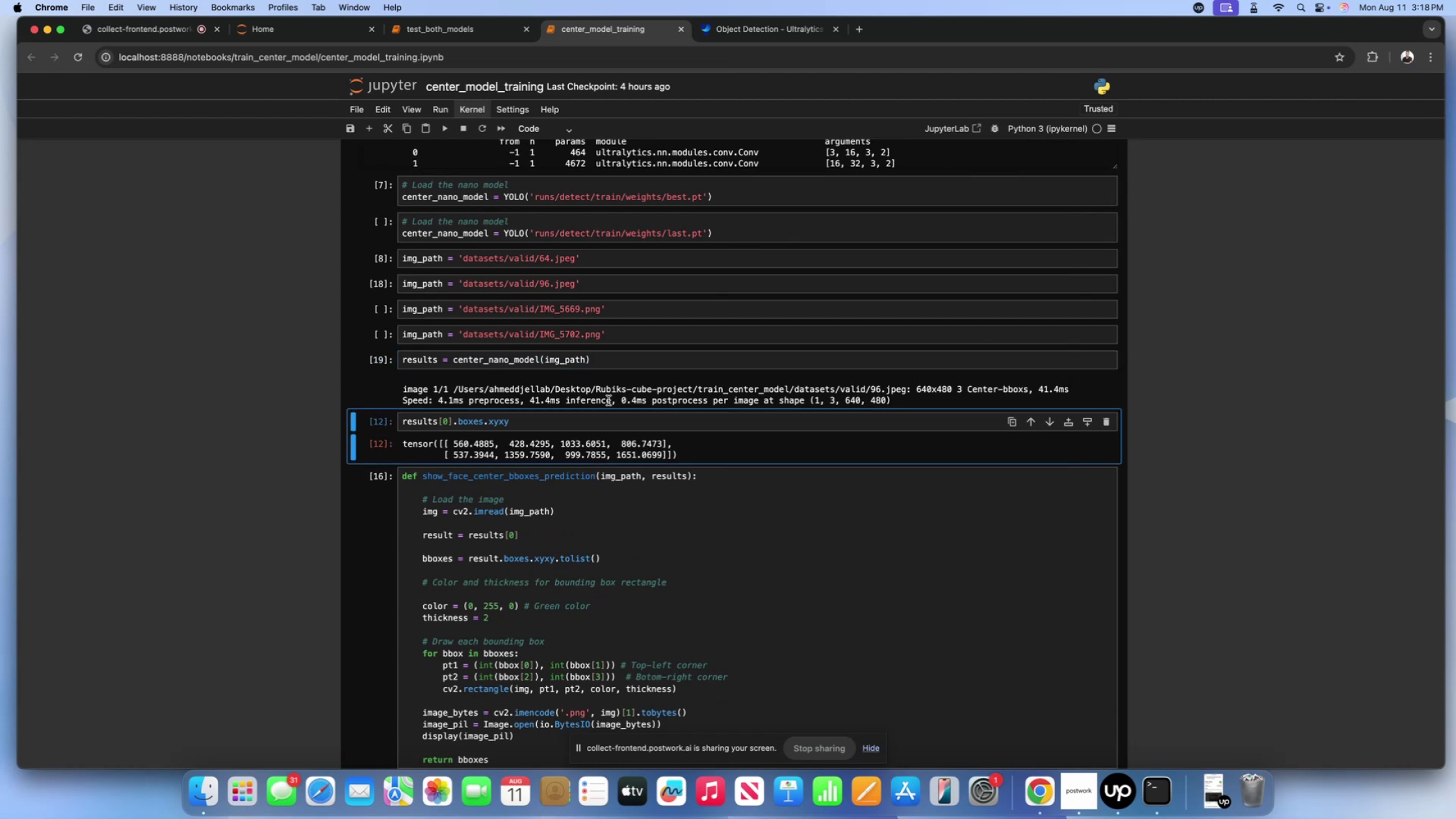 
left_click([596, 415])
 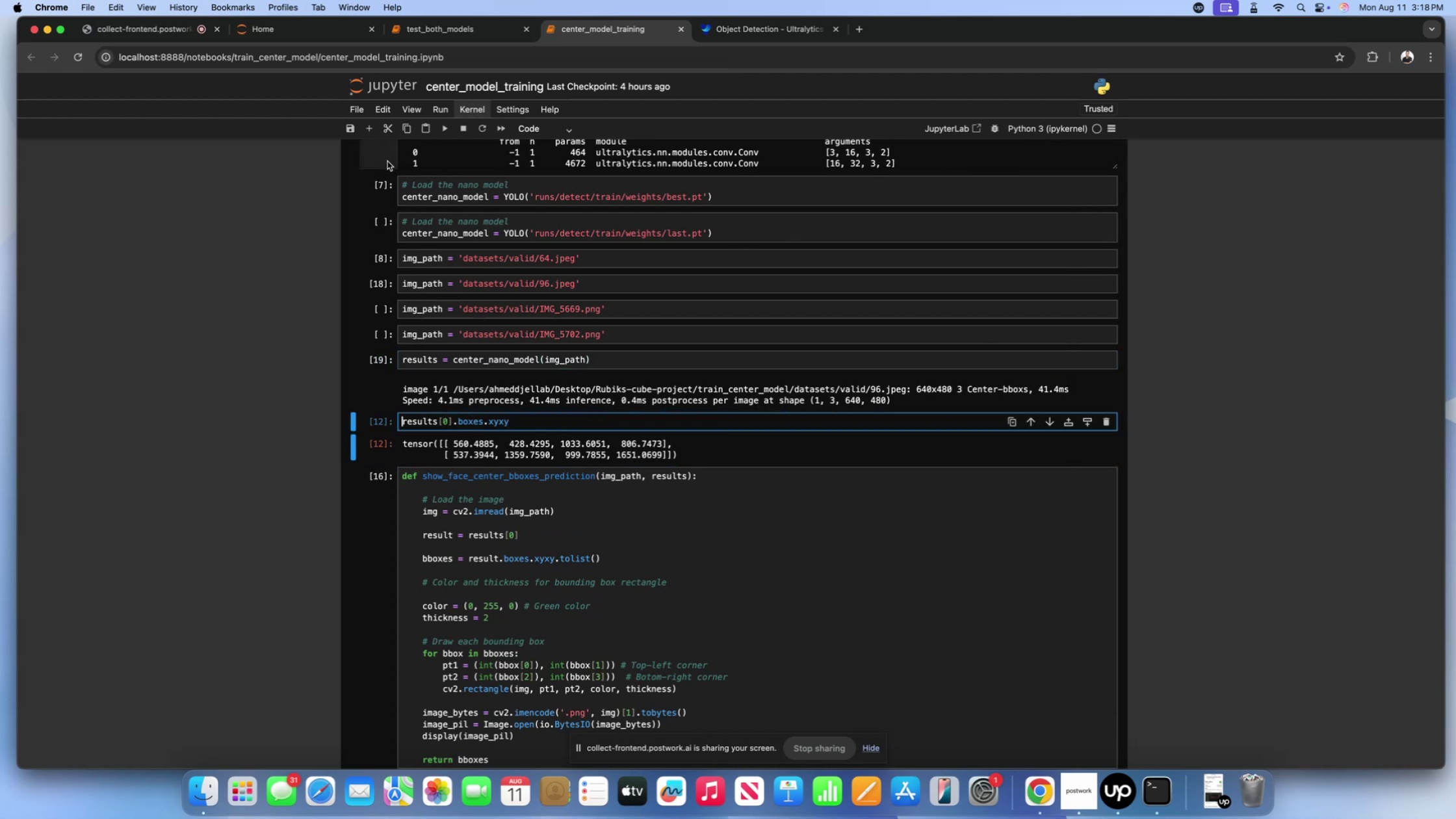 
left_click([385, 131])
 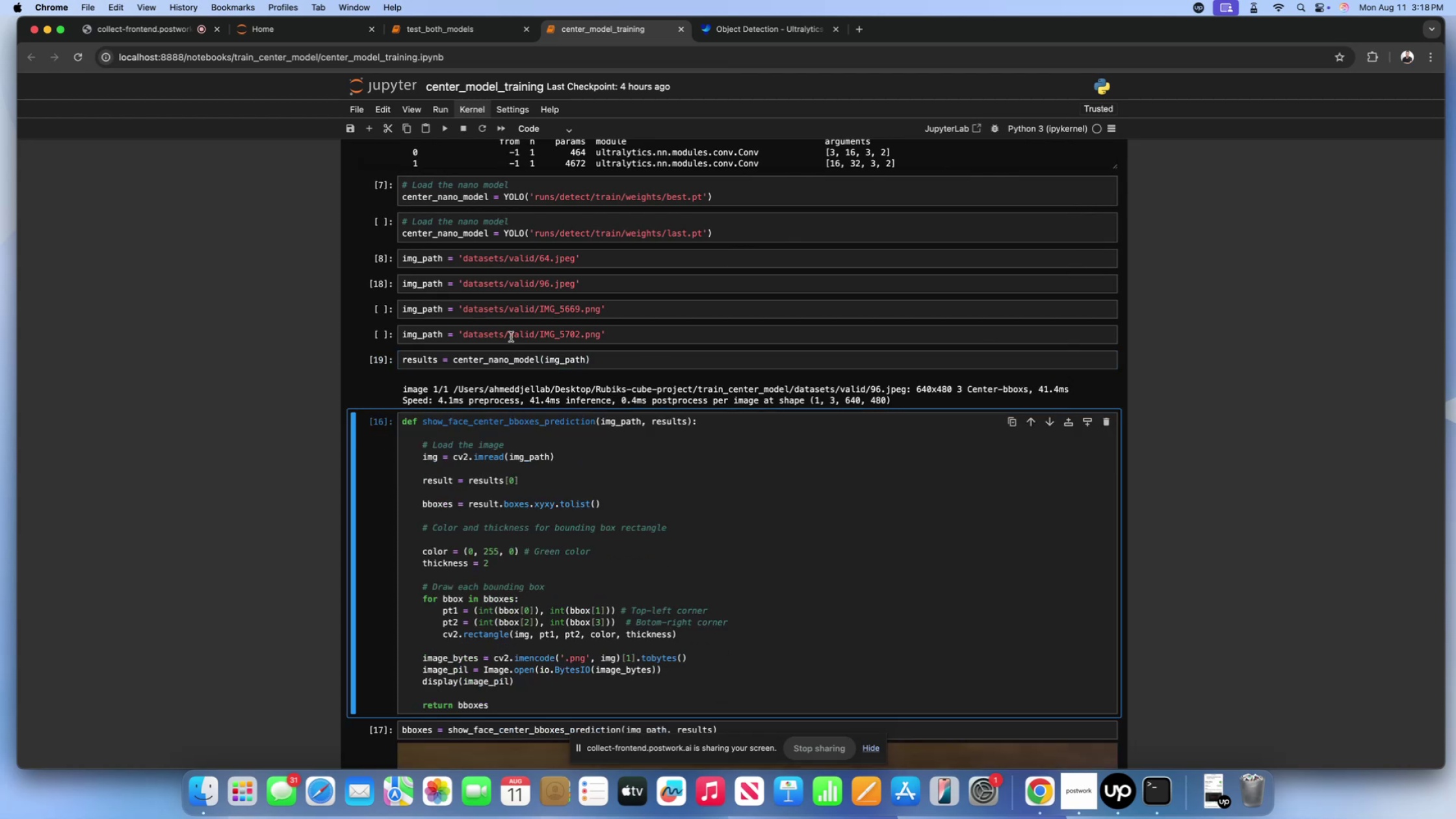 
scroll: coordinate [512, 367], scroll_direction: down, amount: 25.0
 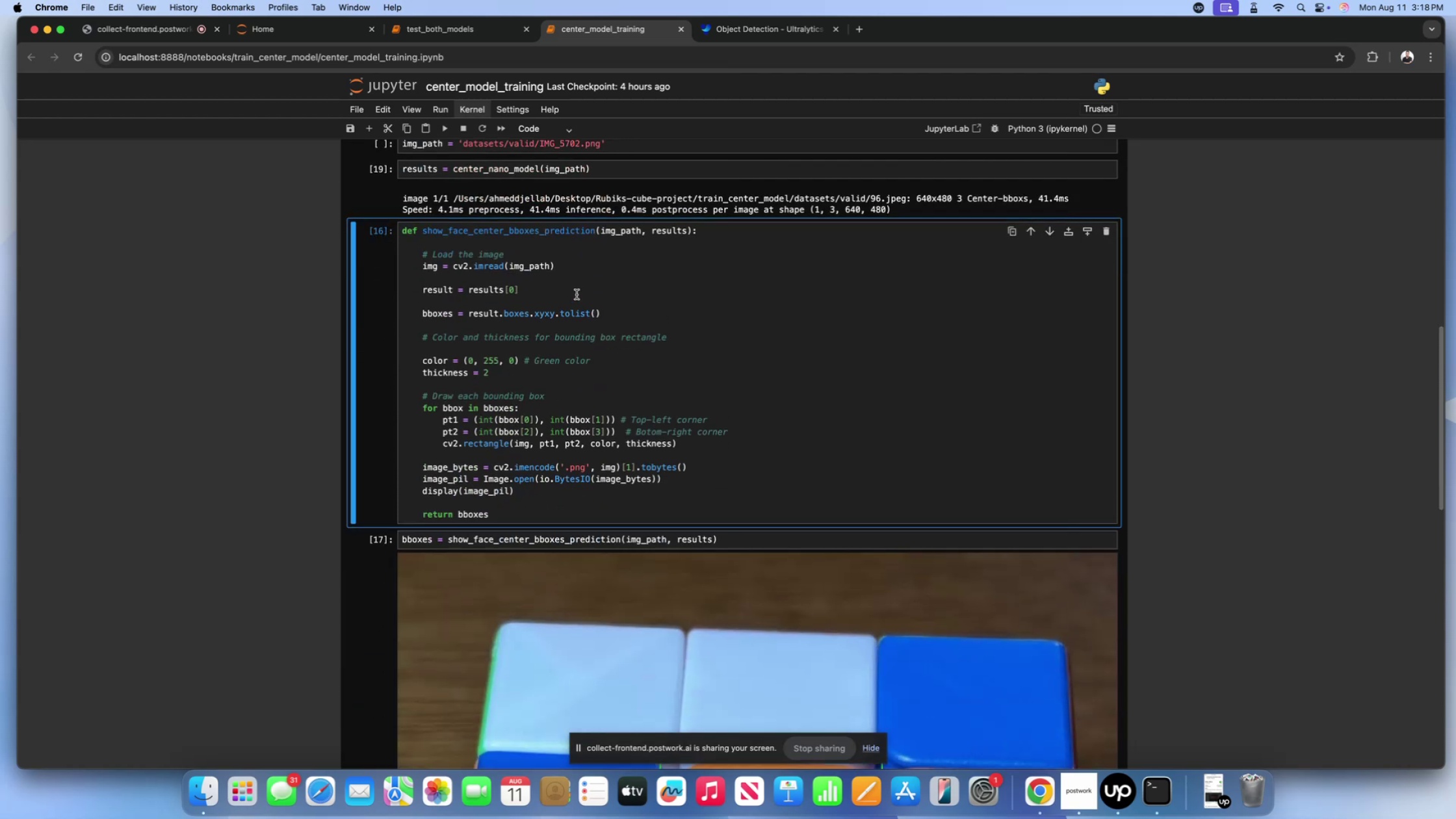 
left_click([577, 294])
 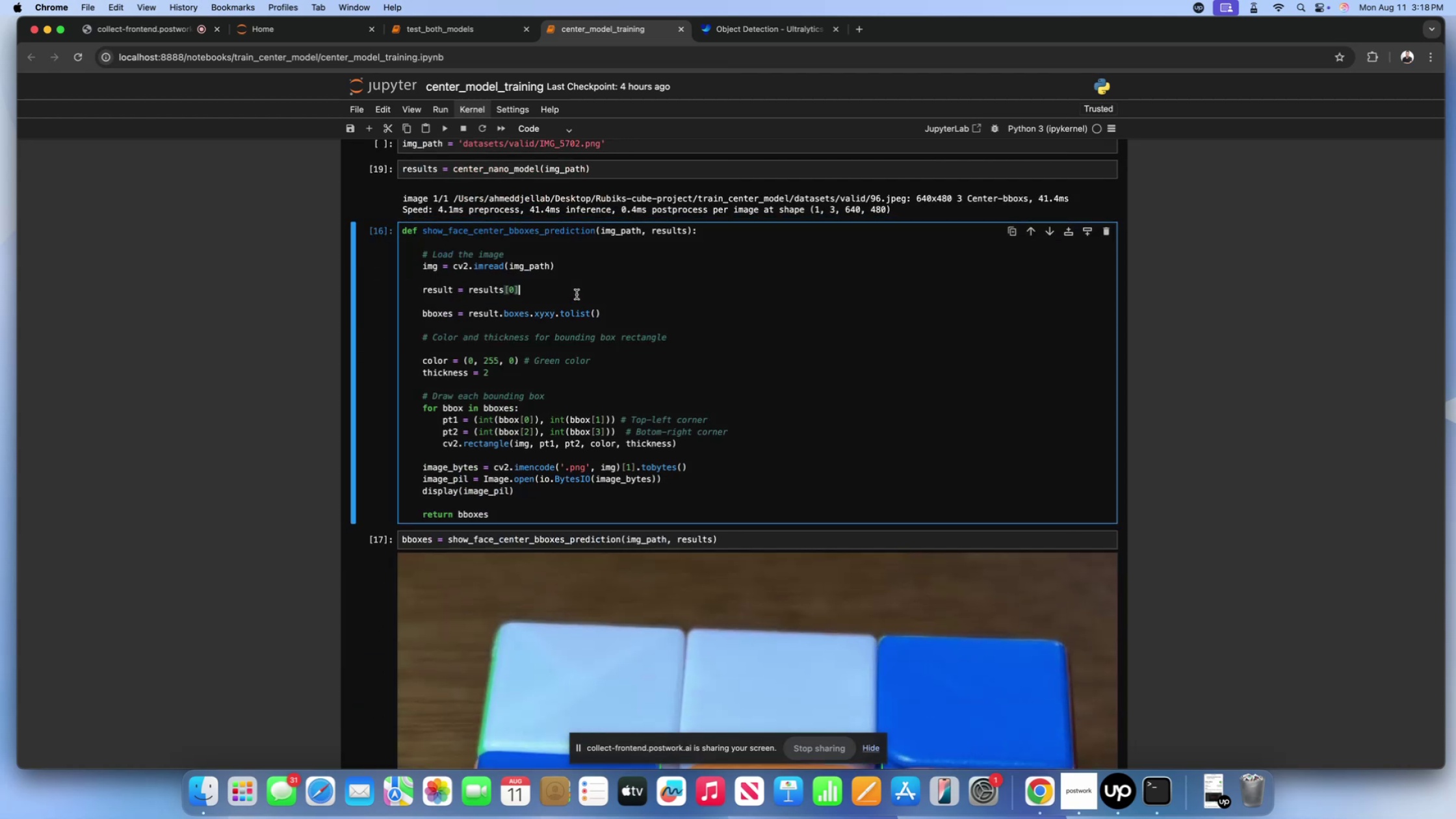 
key(Shift+Enter)
 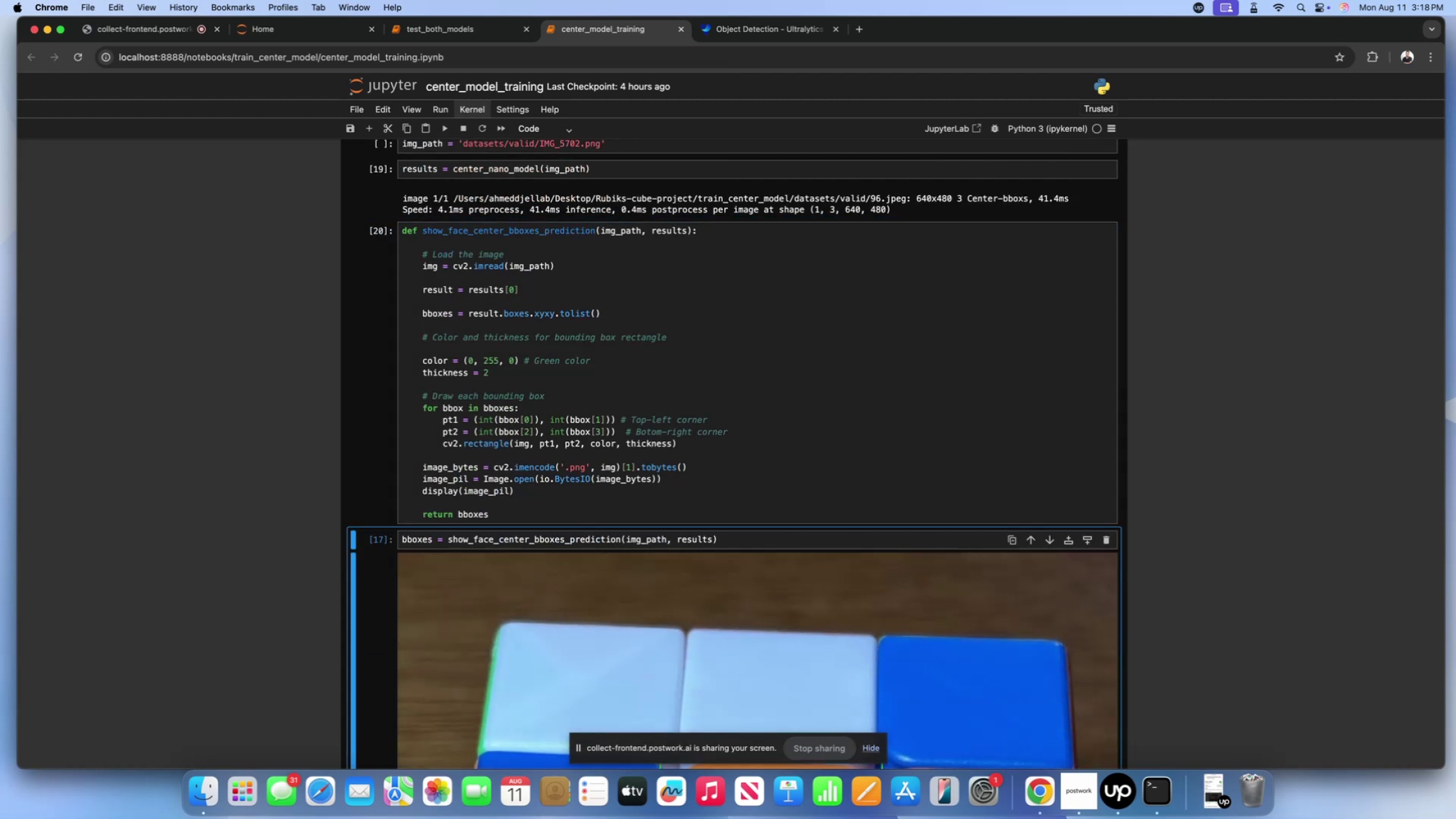 
scroll: coordinate [566, 405], scroll_direction: down, amount: 9.0
 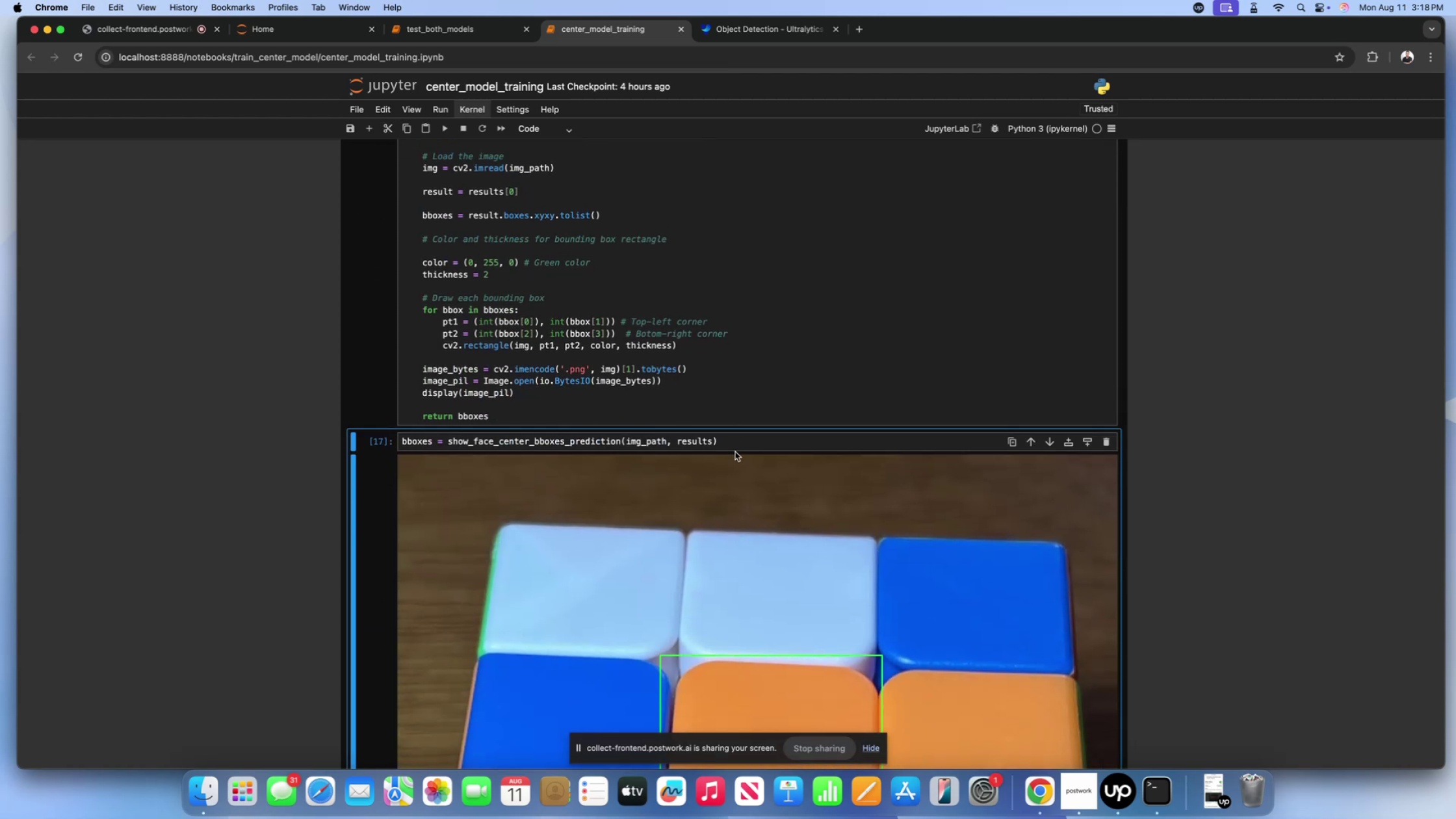 
left_click([737, 443])
 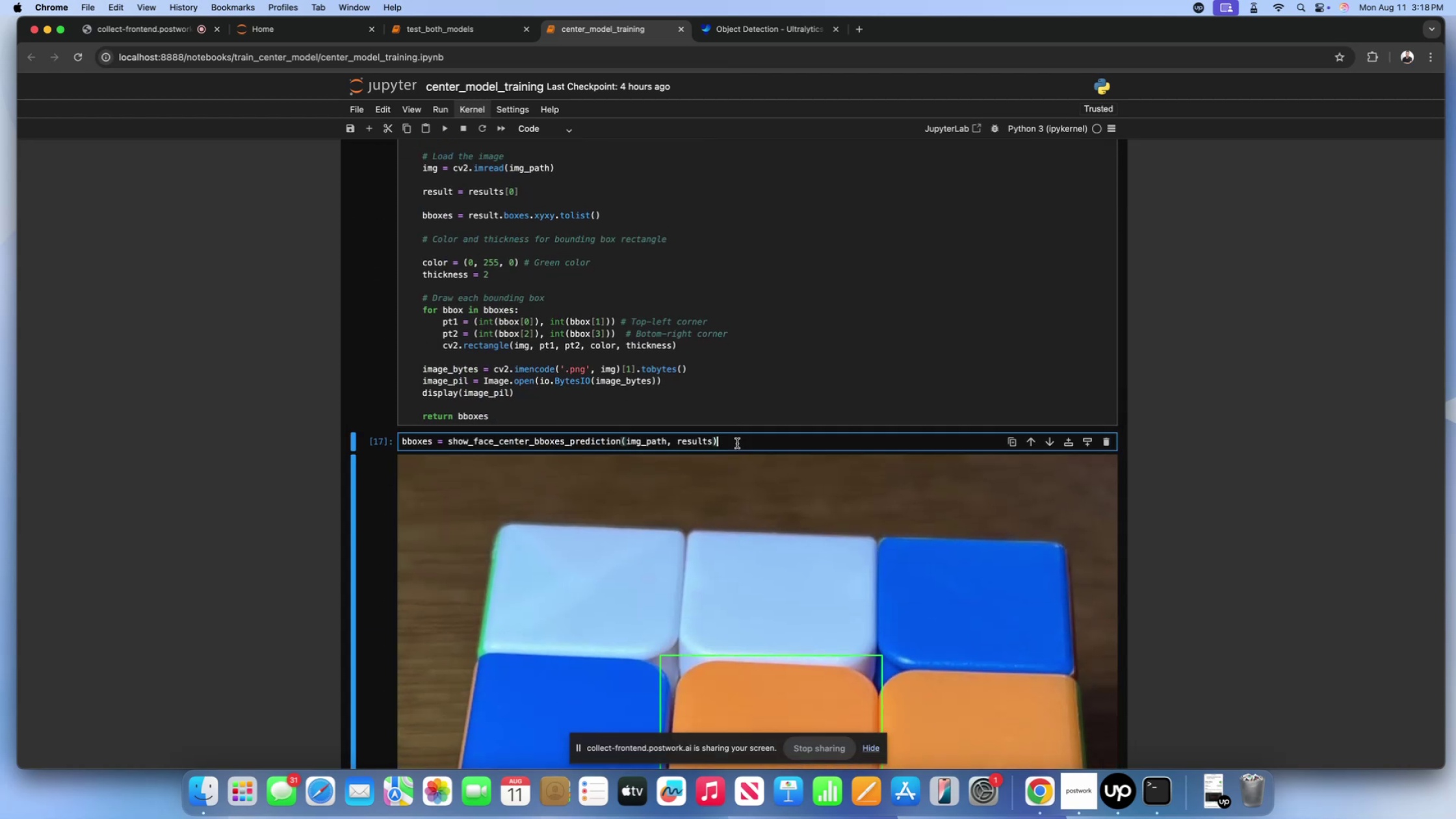 
key(Shift+Enter)
 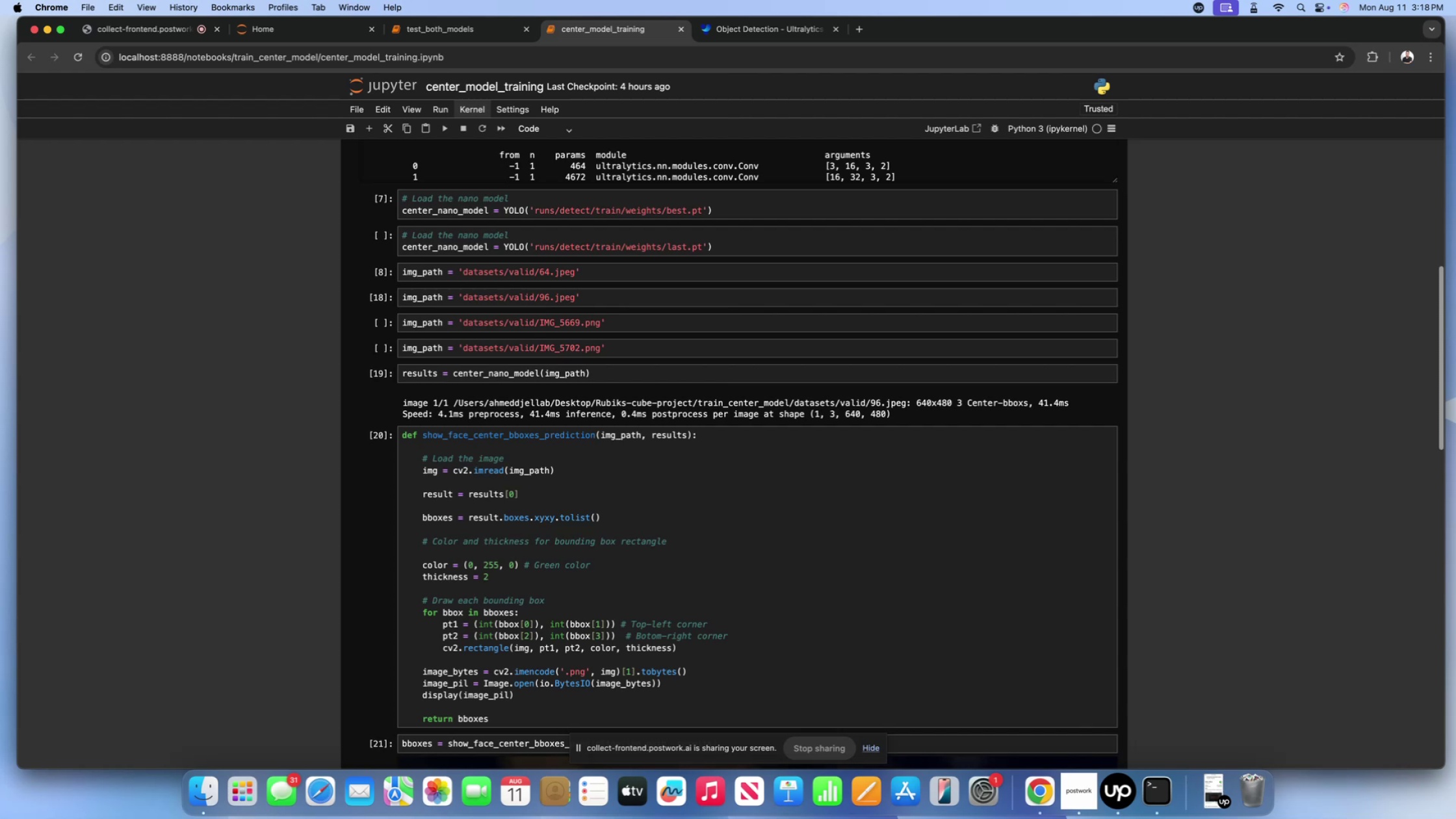 
scroll: coordinate [737, 443], scroll_direction: down, amount: 84.0
 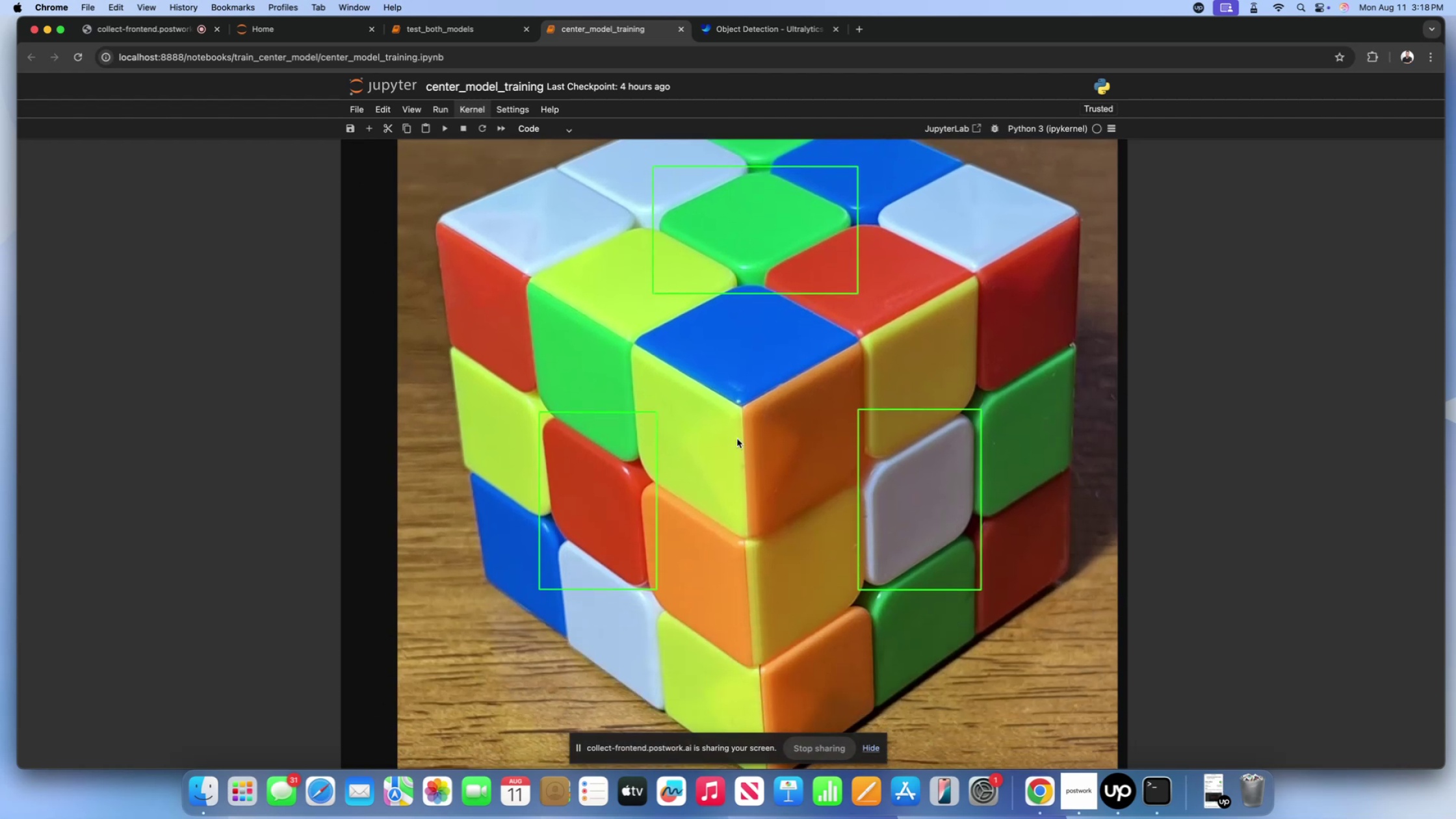 
scroll: coordinate [742, 437], scroll_direction: up, amount: 26.0
 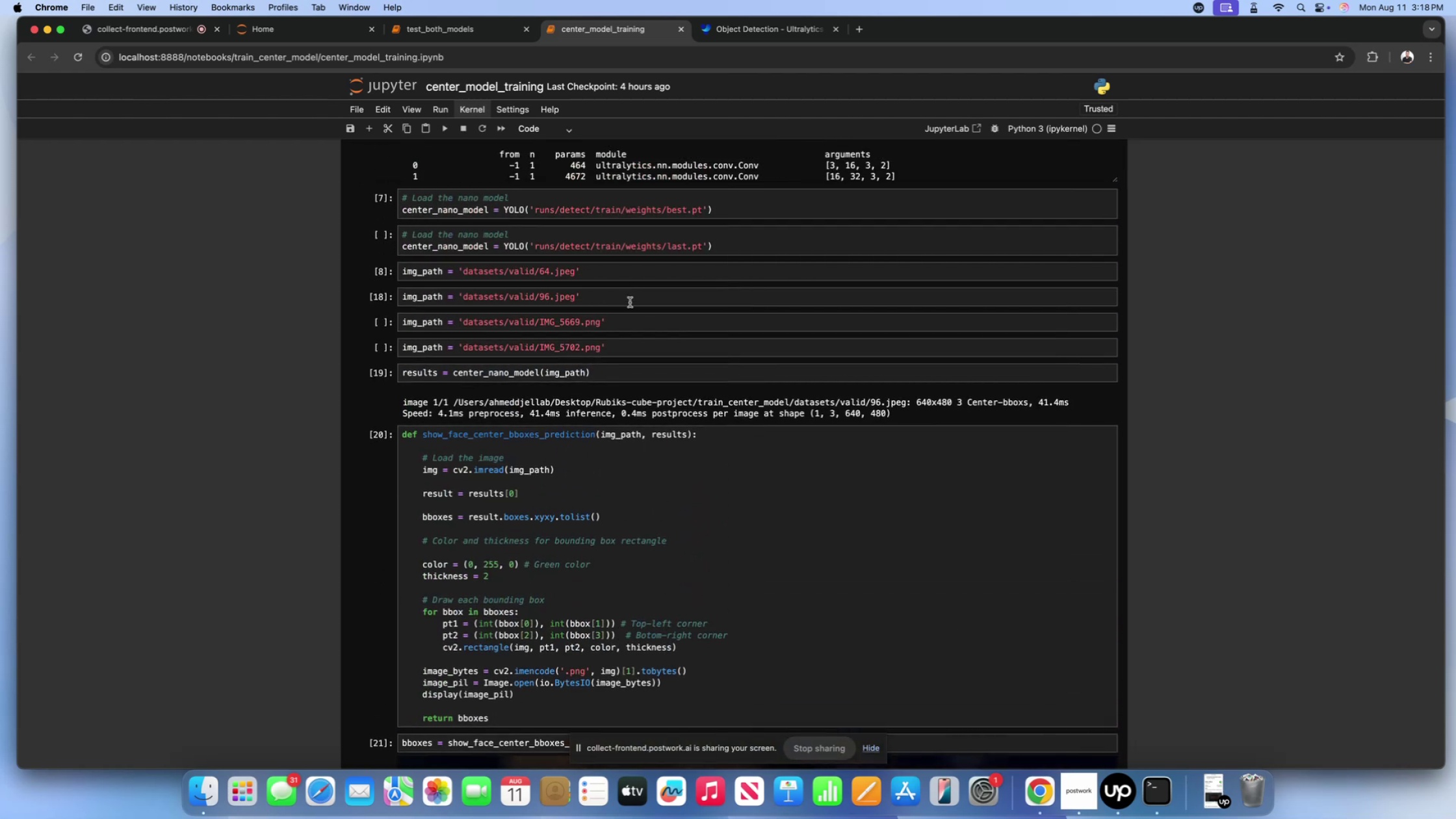 
left_click([630, 302])
 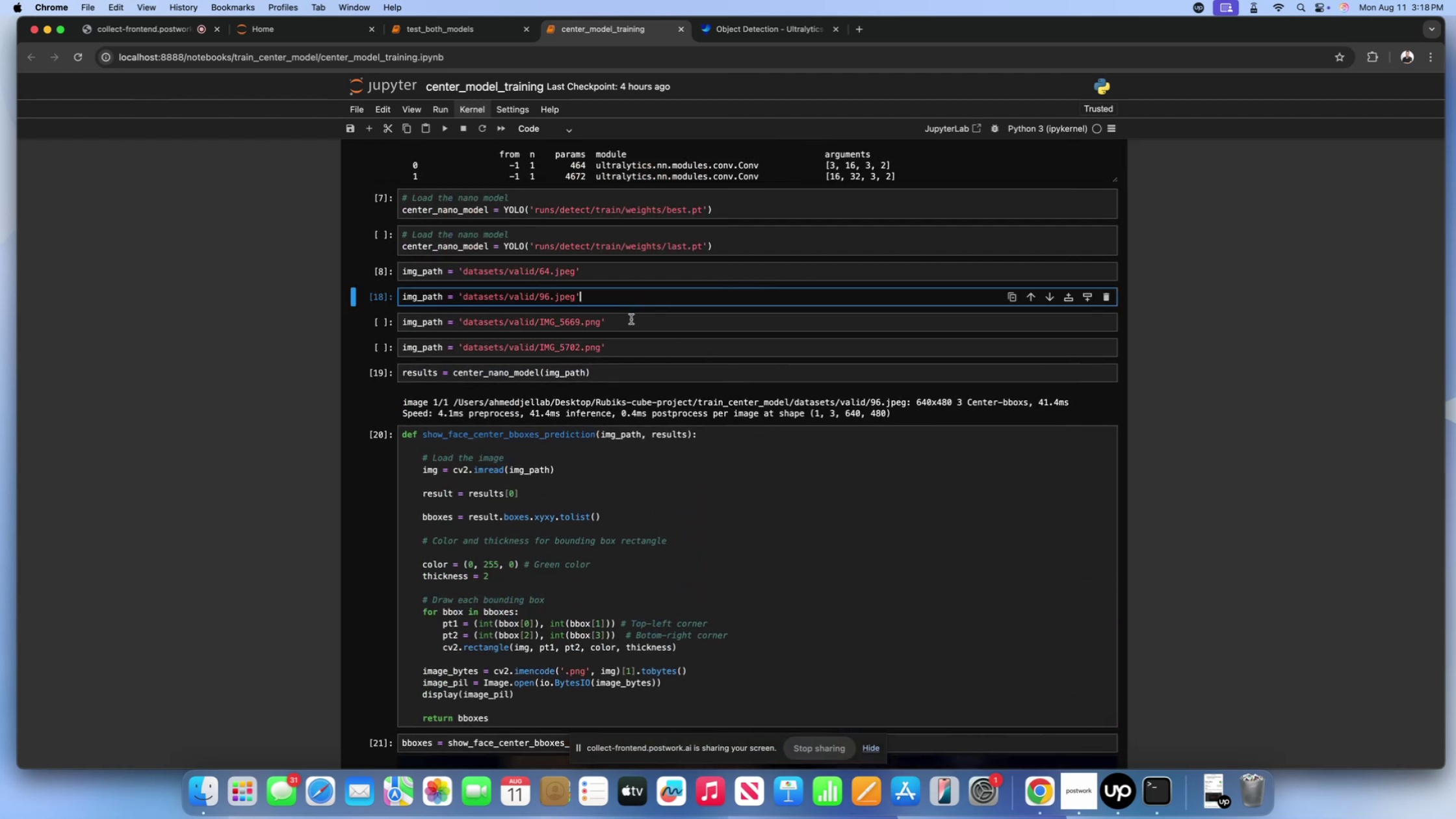 
left_click([631, 319])
 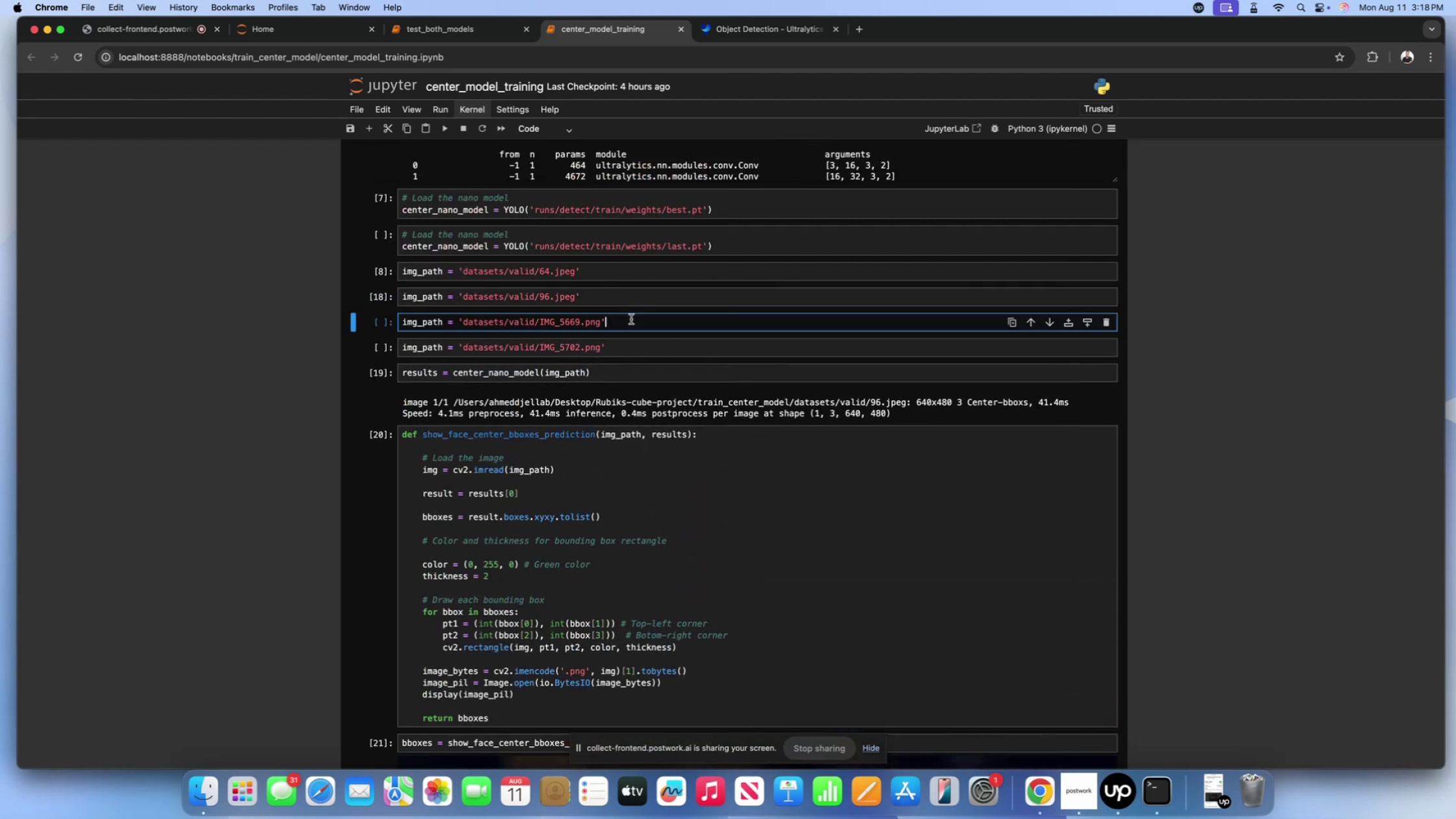 
scroll: coordinate [631, 319], scroll_direction: down, amount: 9.0
 